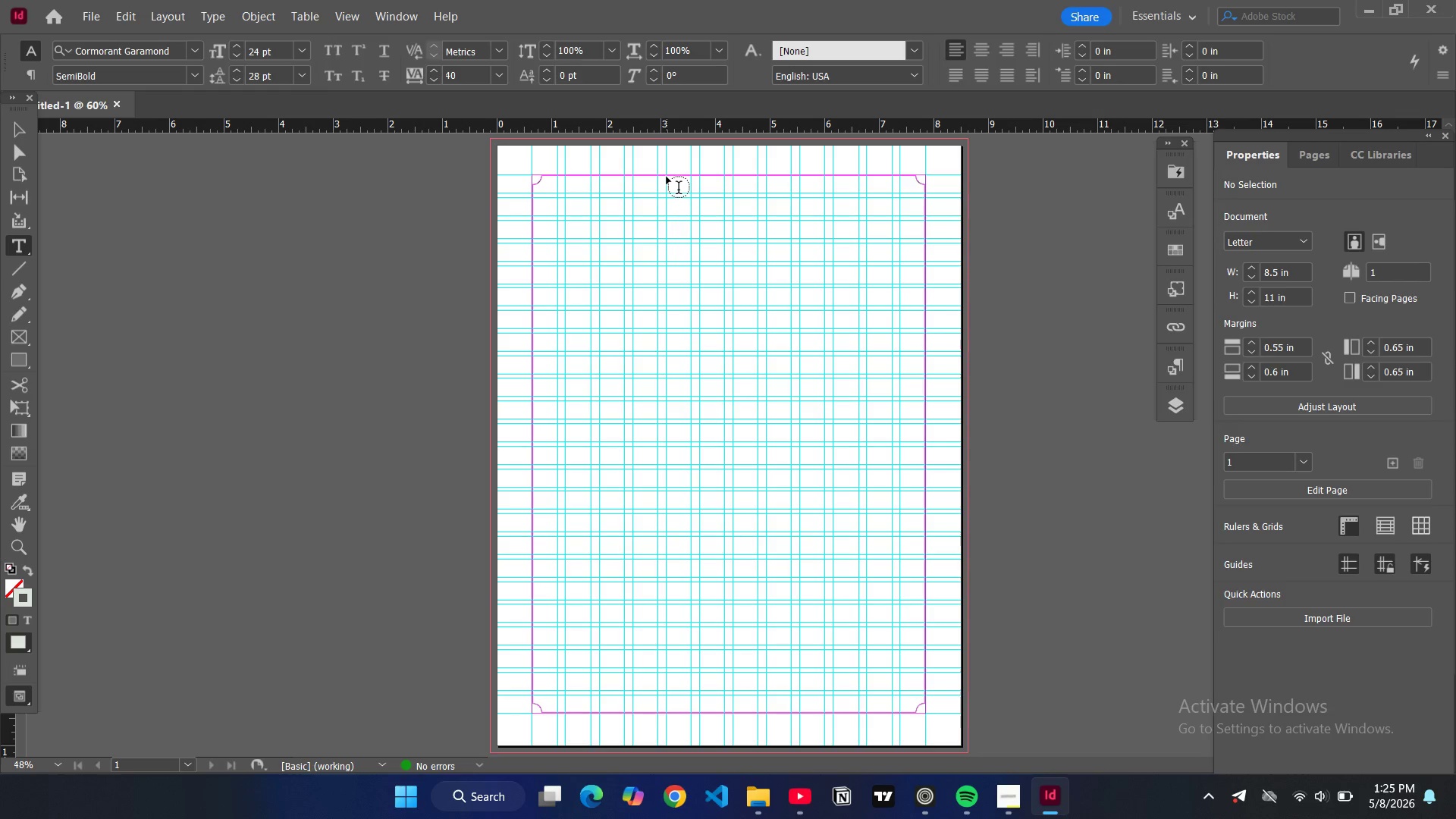 
wait(6.88)
 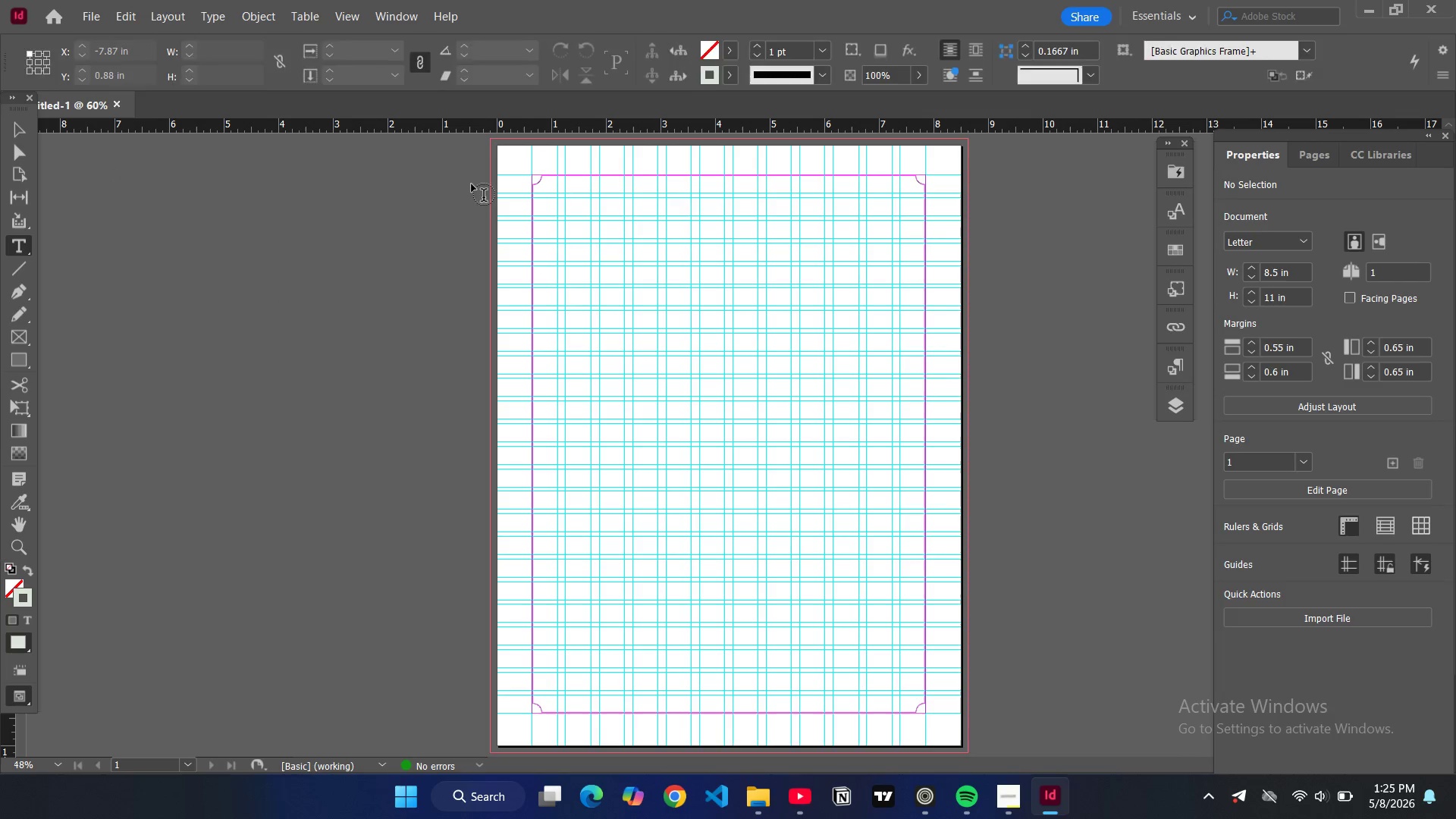 
left_click_drag(start_coordinate=[667, 176], to_coordinate=[856, 223])
 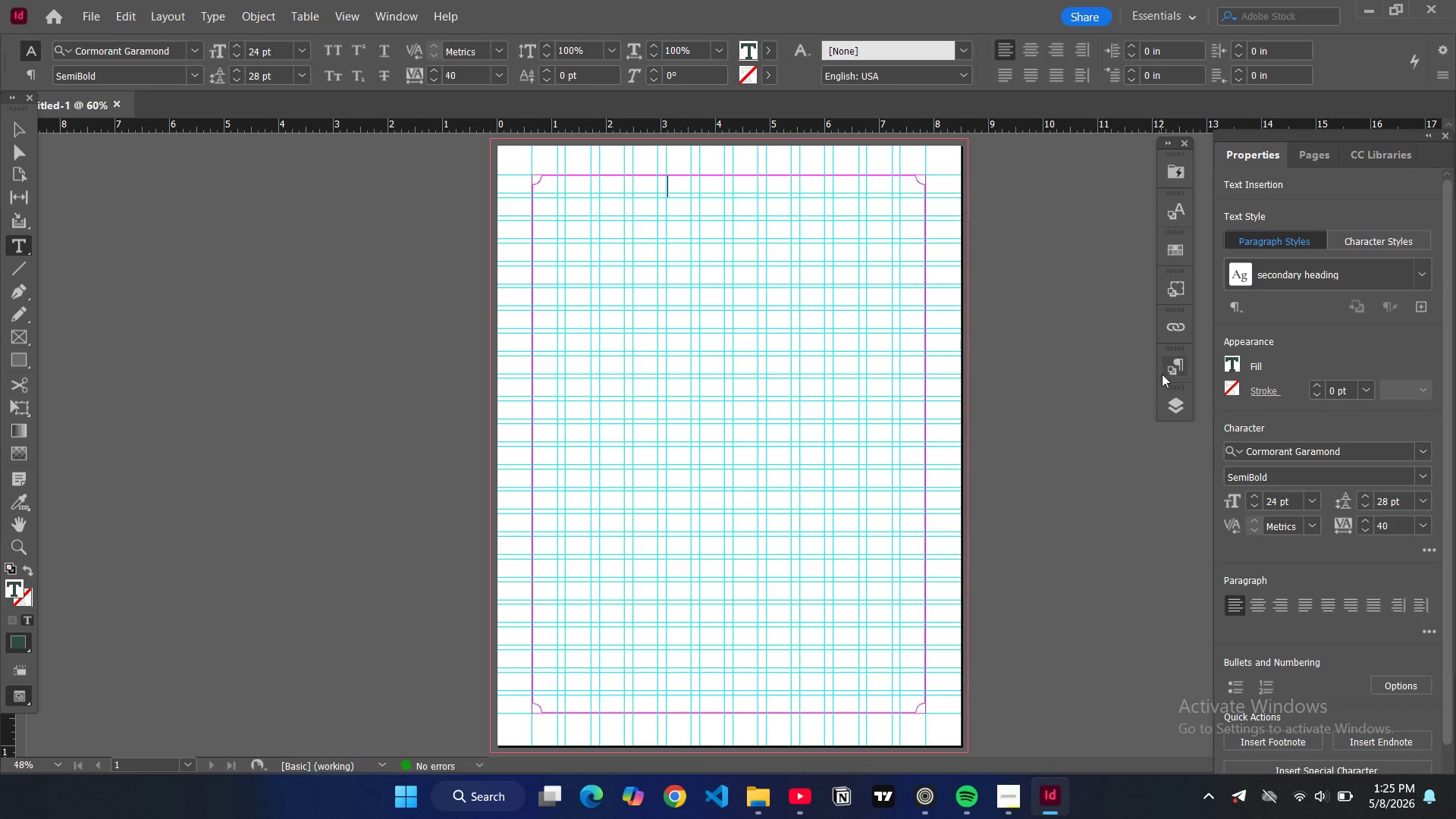 
wait(6.88)
 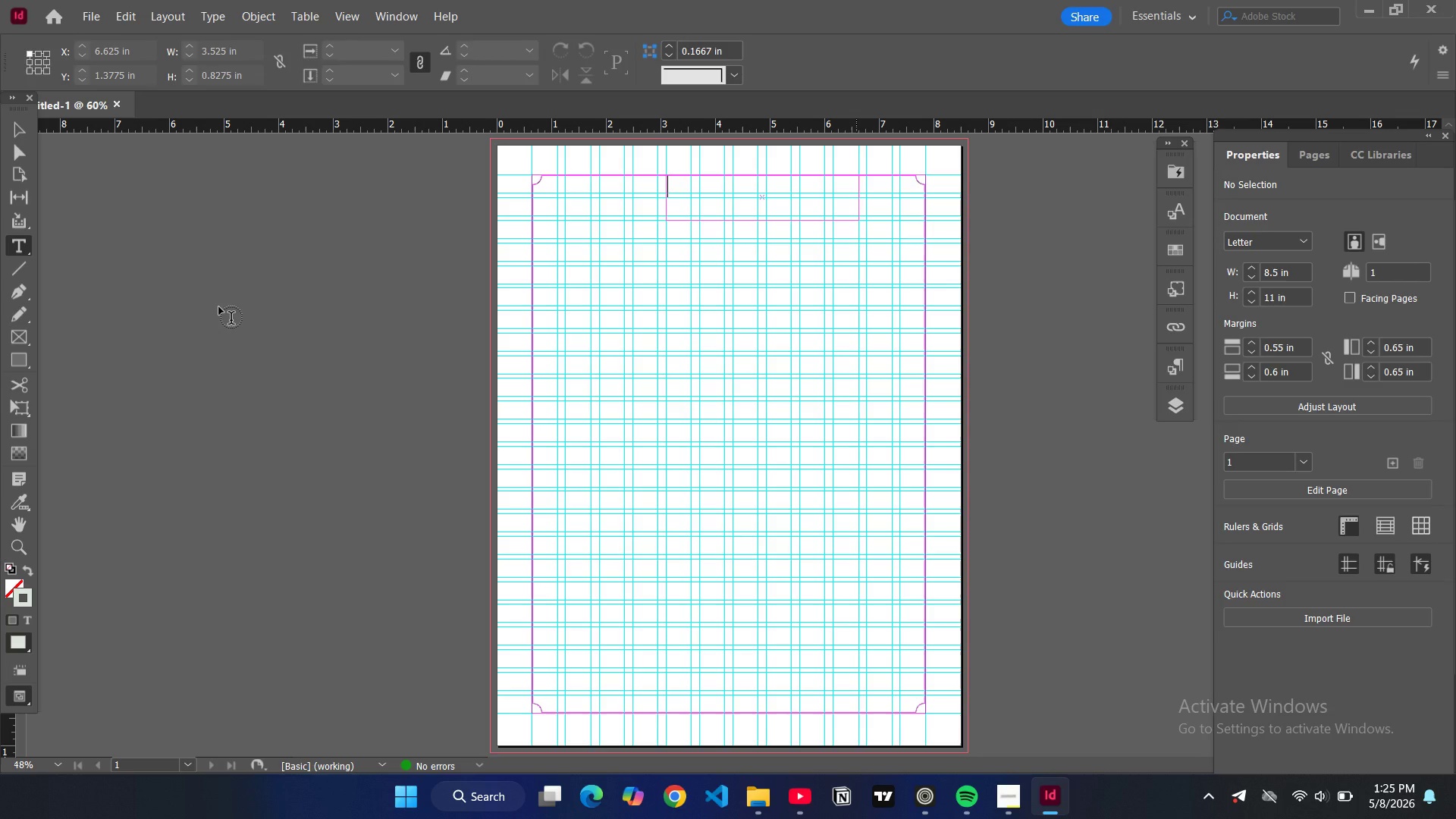 
left_click([1170, 365])
 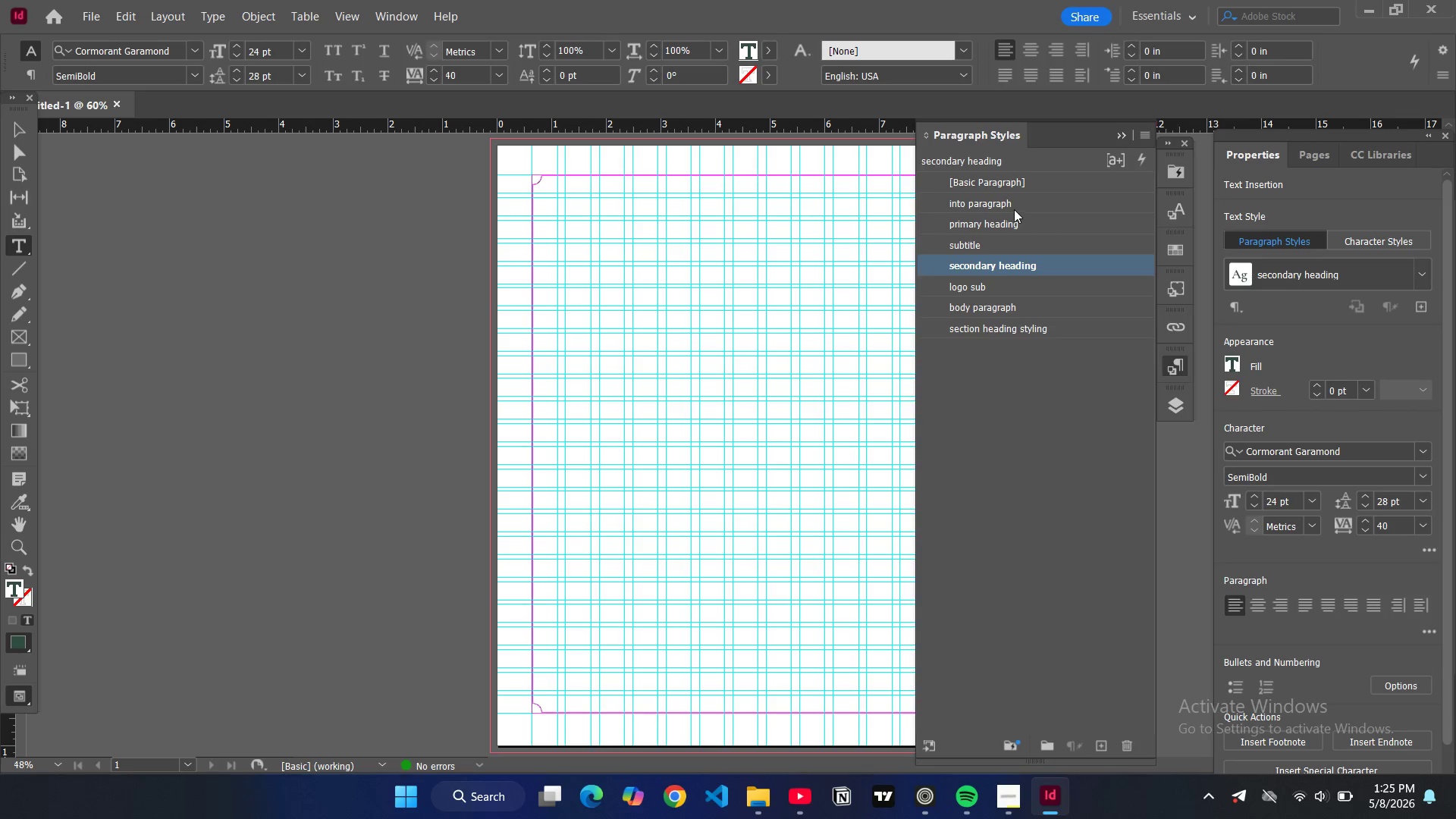 
left_click([1020, 224])
 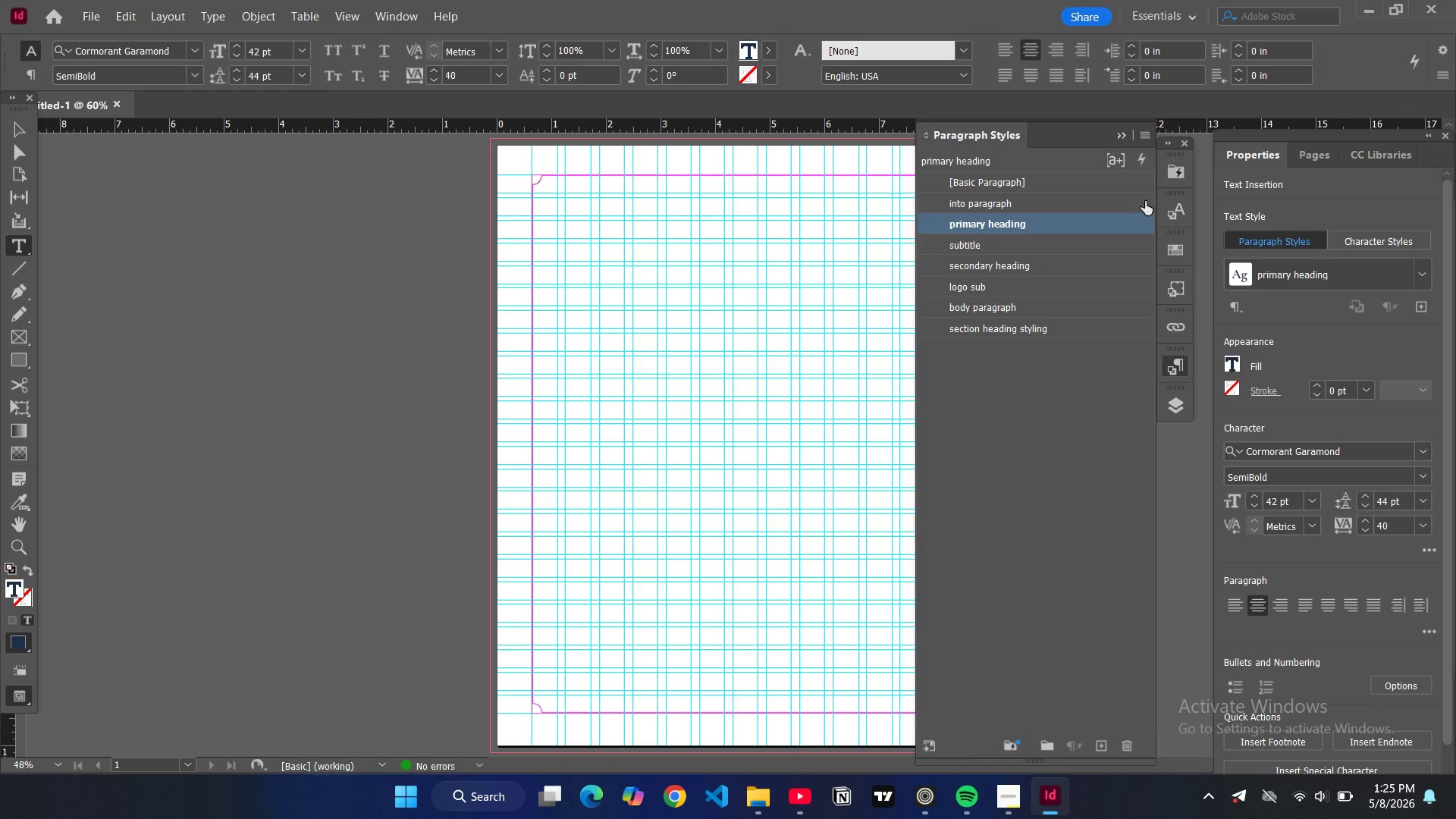 
wait(6.52)
 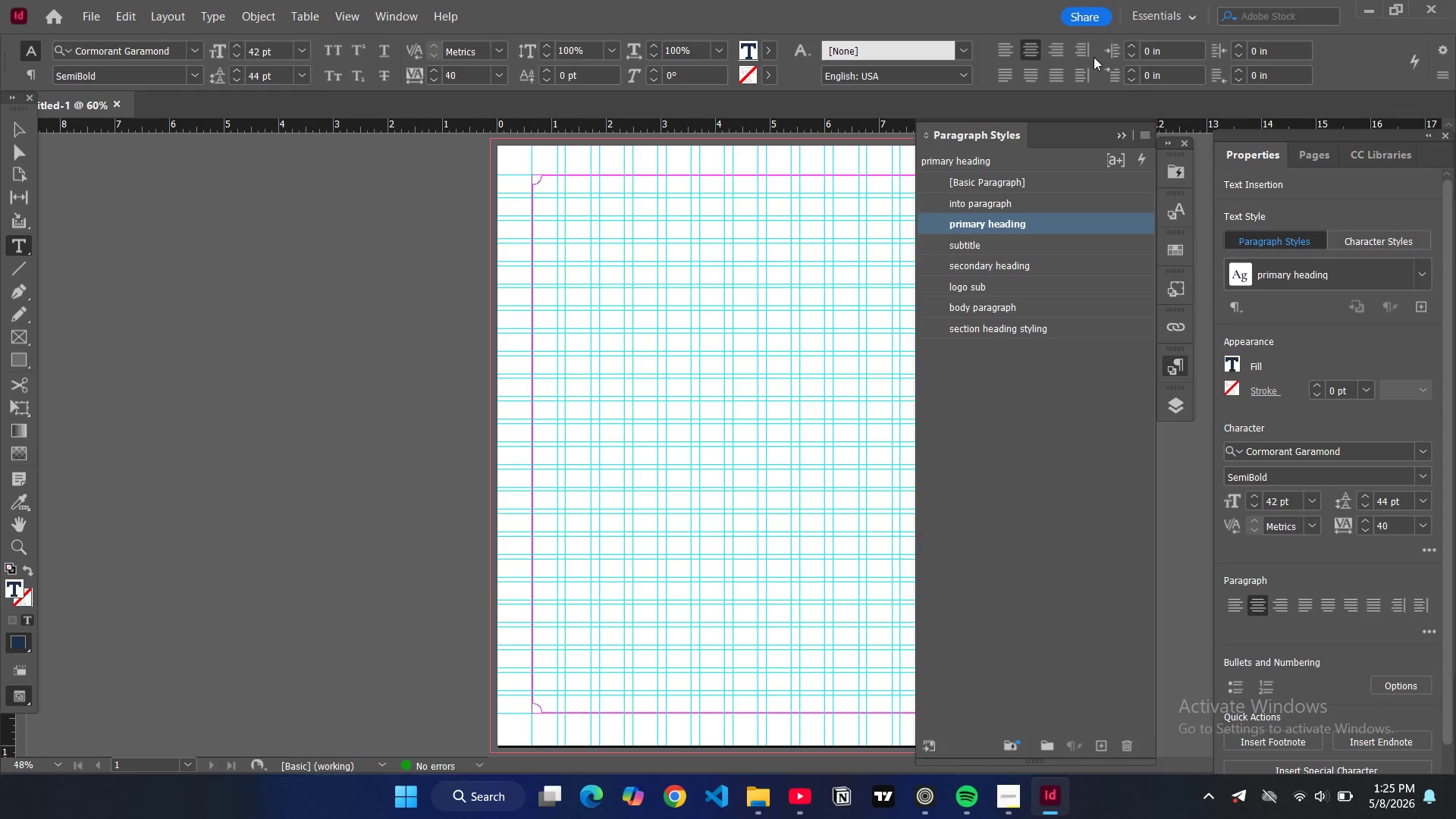 
left_click([1136, 135])
 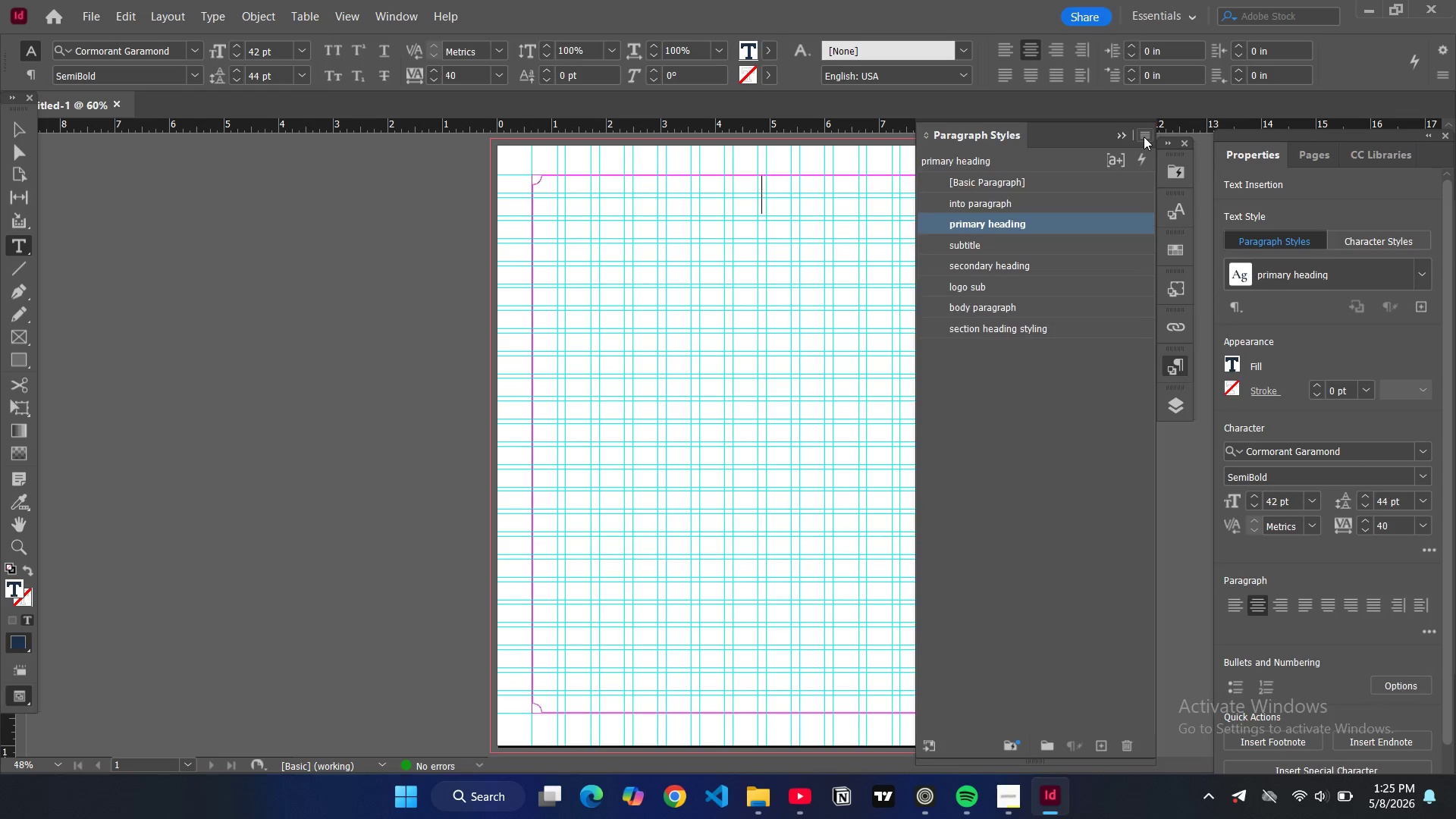 
left_click([1144, 136])
 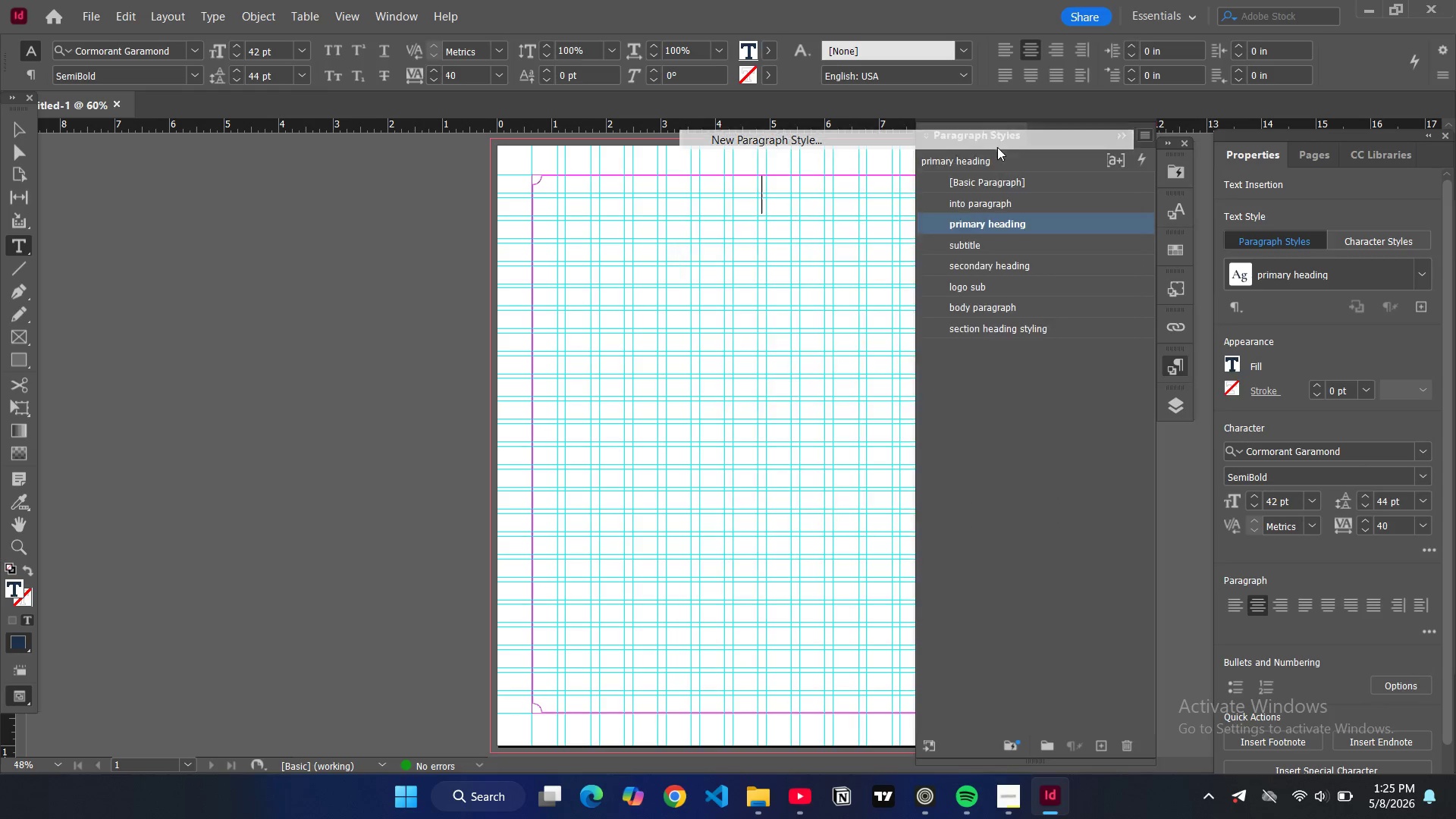 
left_click([997, 147])
 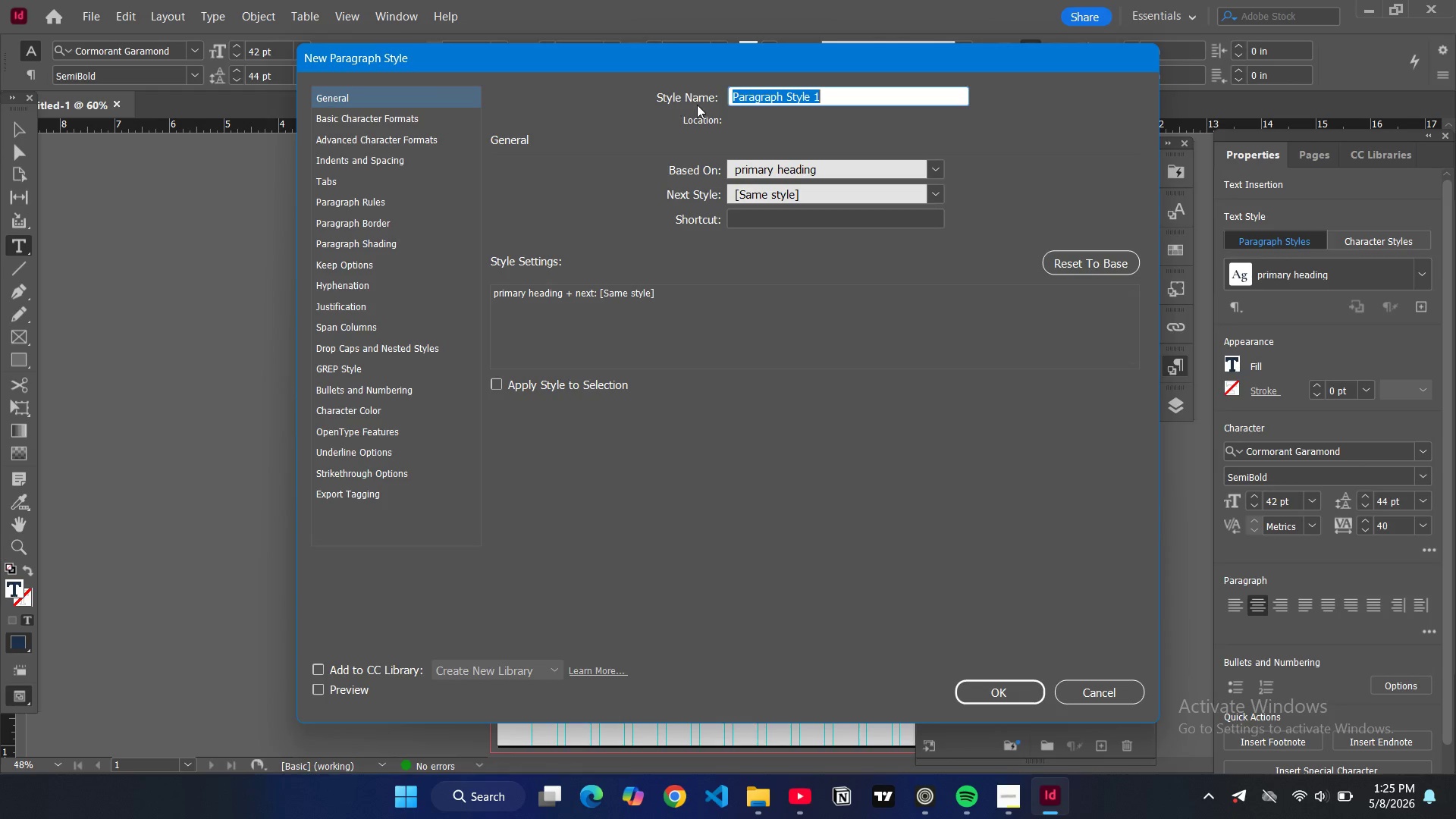 
type(logo mai)
 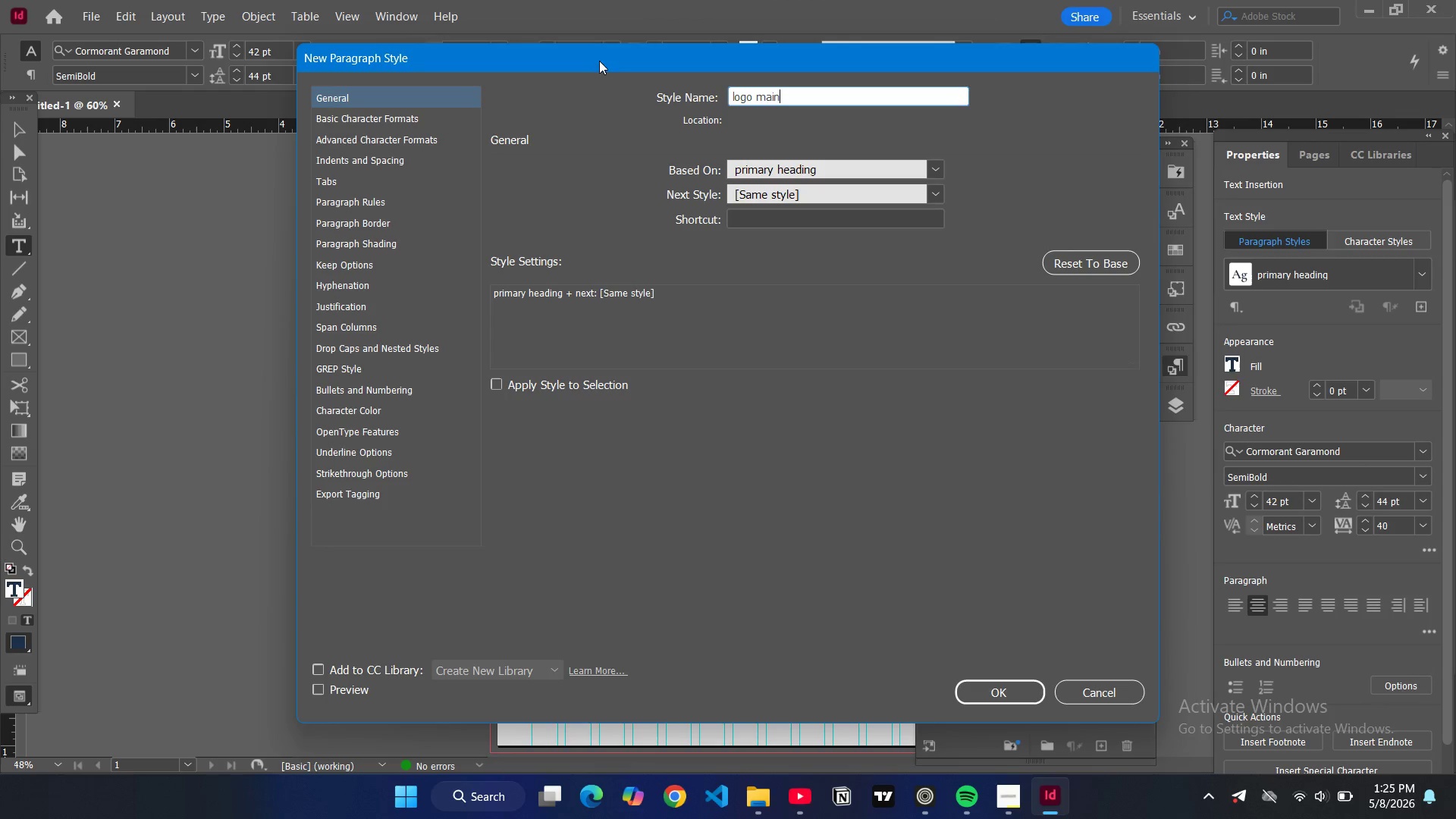 
key(N)
 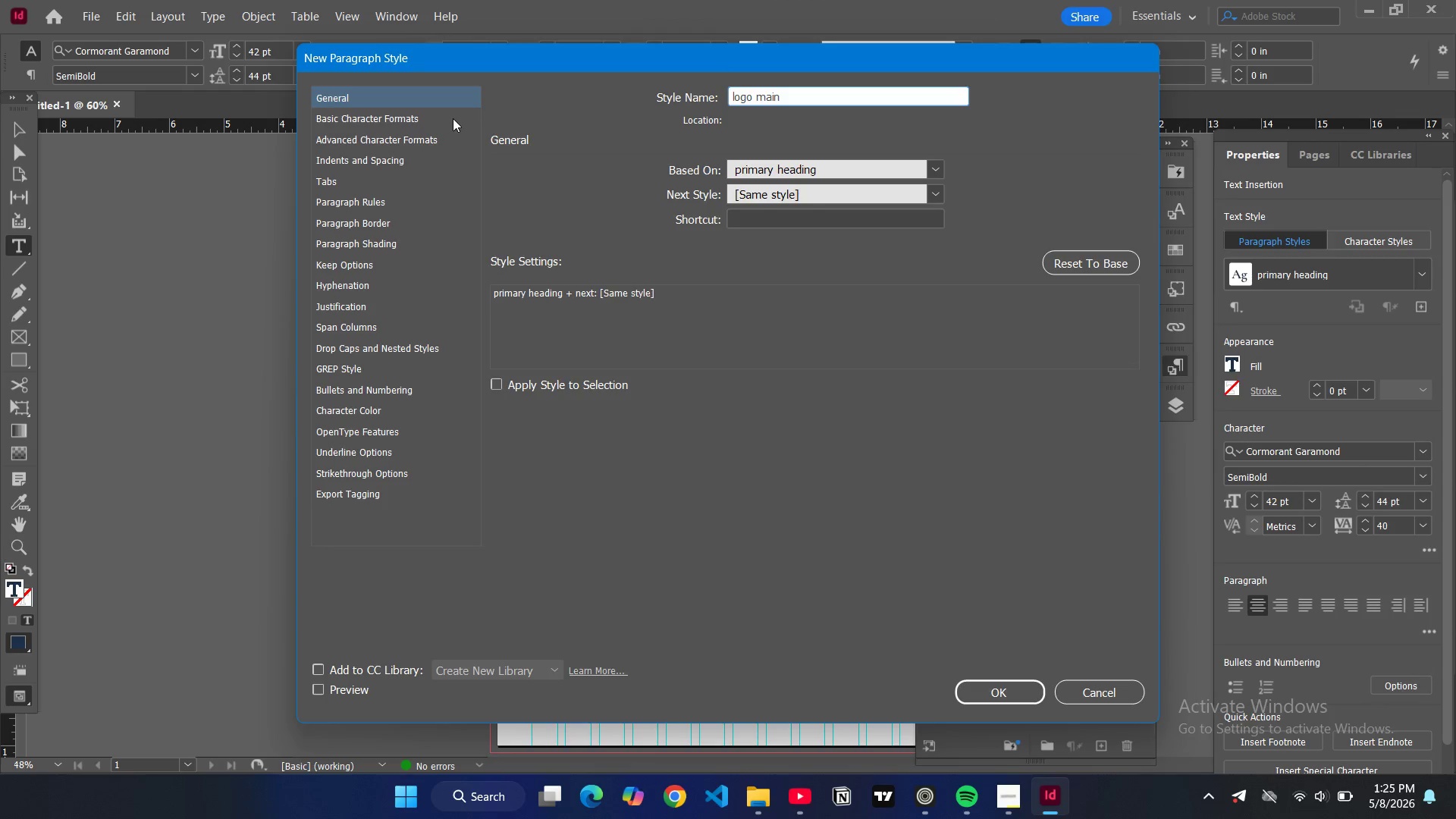 
left_click([451, 118])
 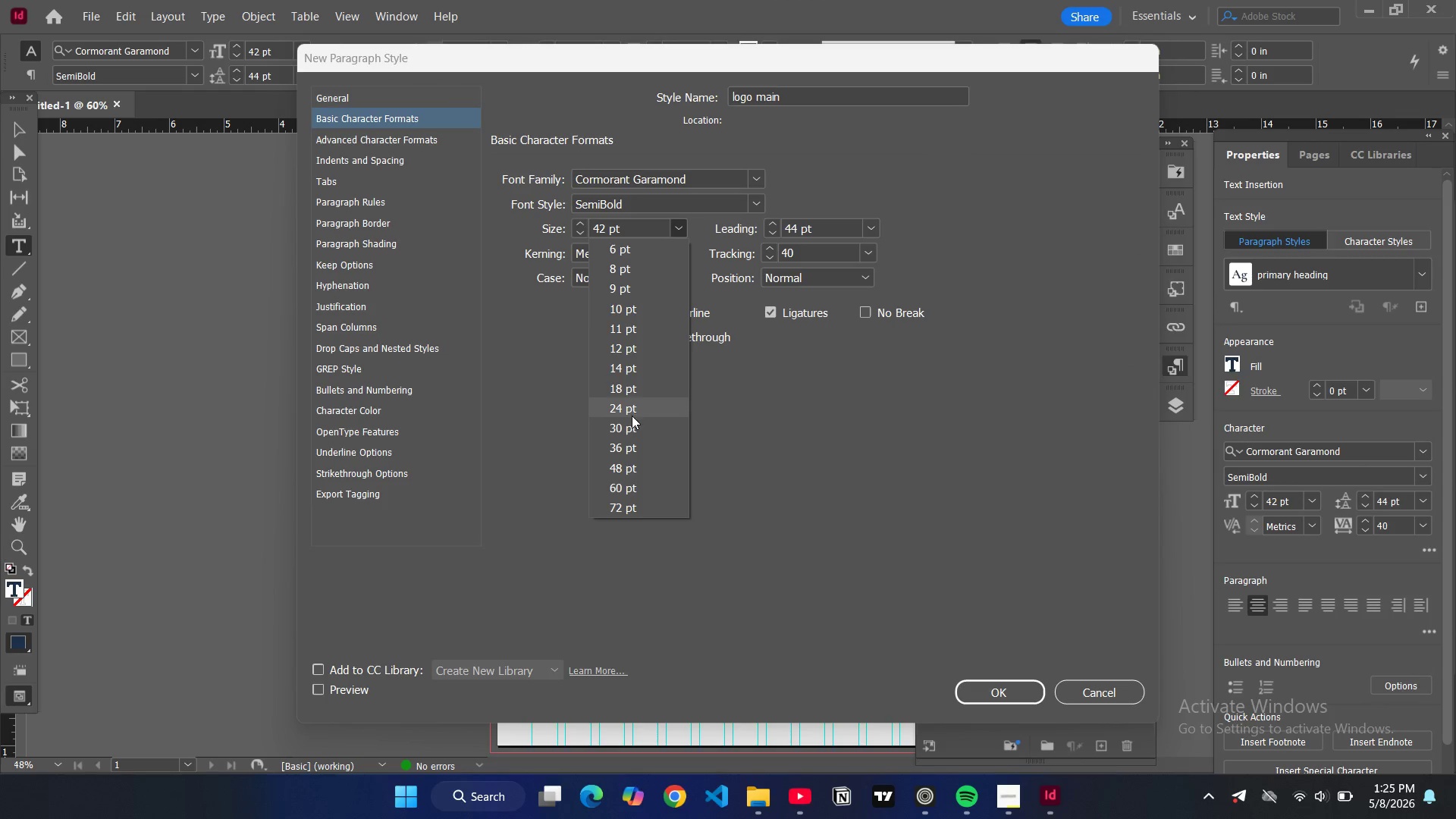 
left_click([632, 419])
 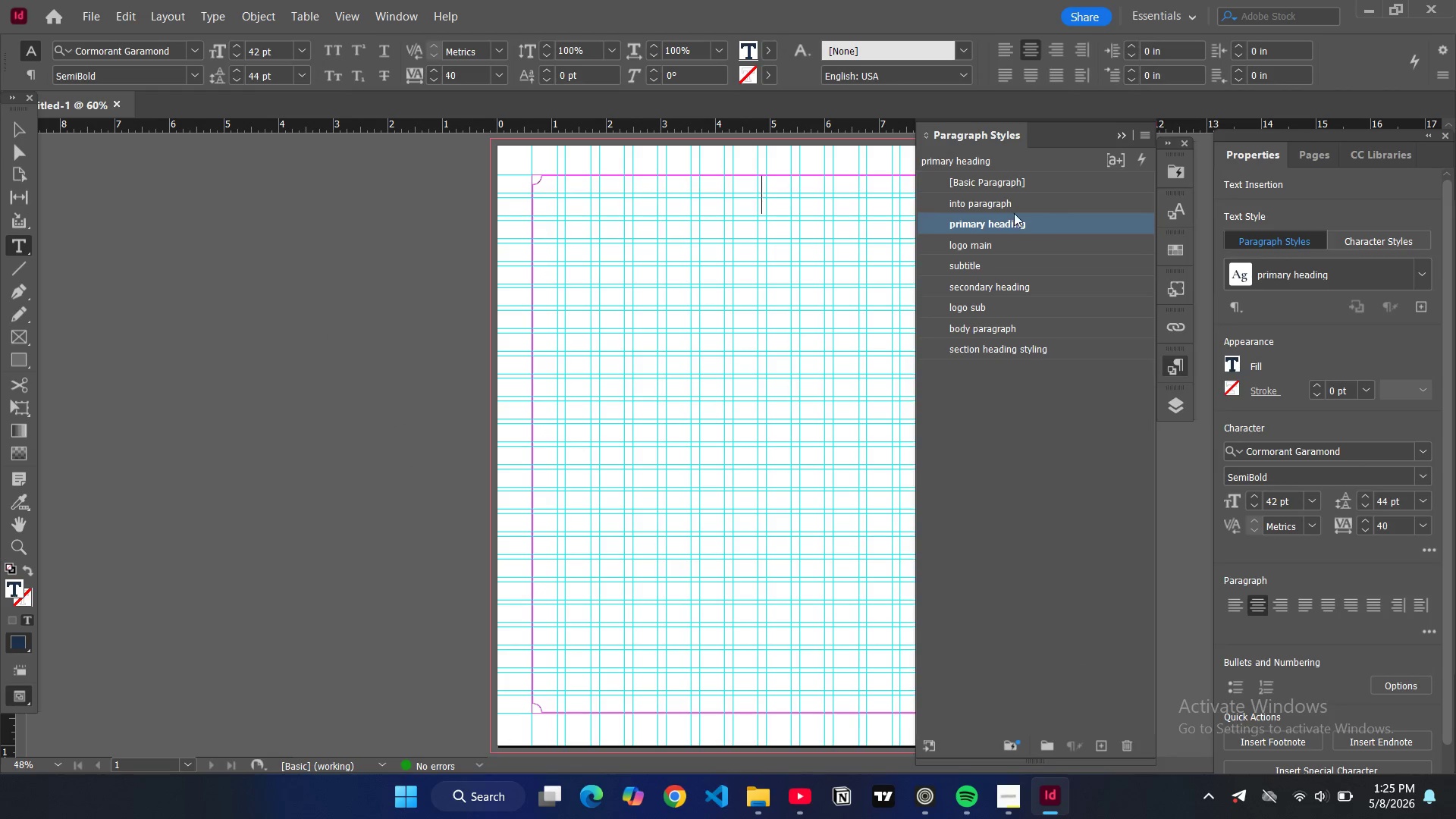 
left_click([1022, 247])
 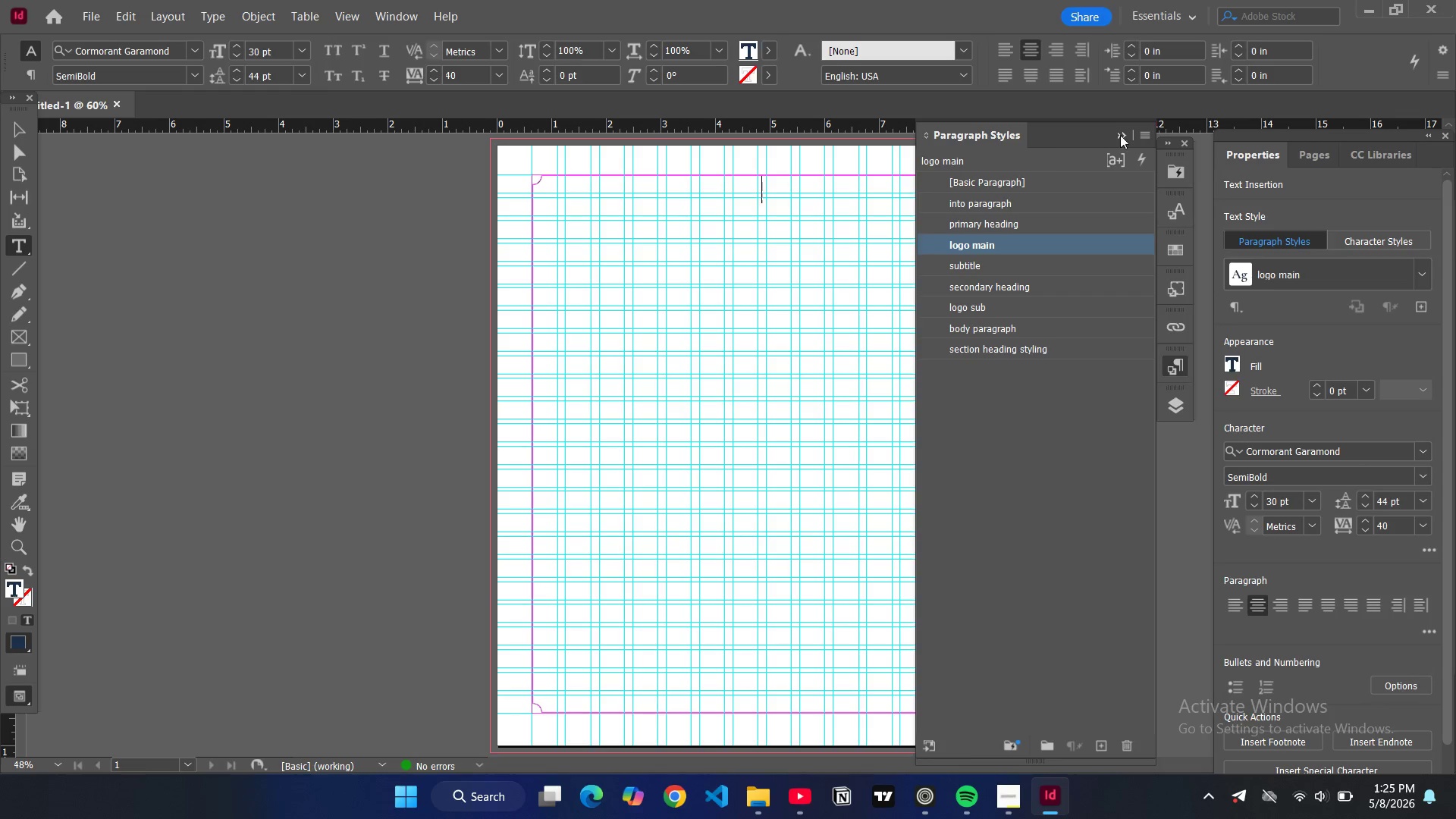 
left_click([1121, 135])
 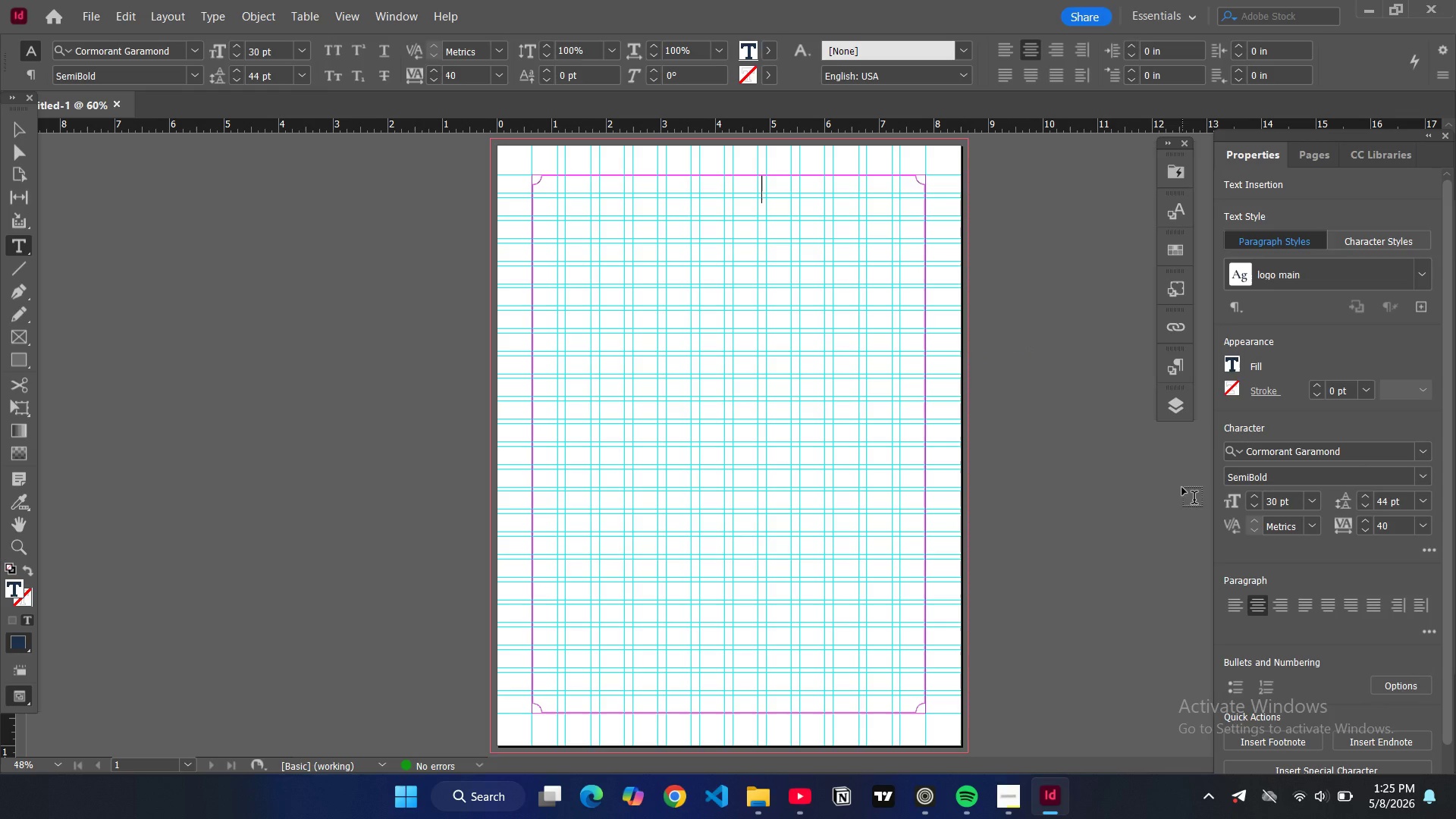 
type(he)
key(Backspace)
key(Backspace)
type(HERITAGE)
 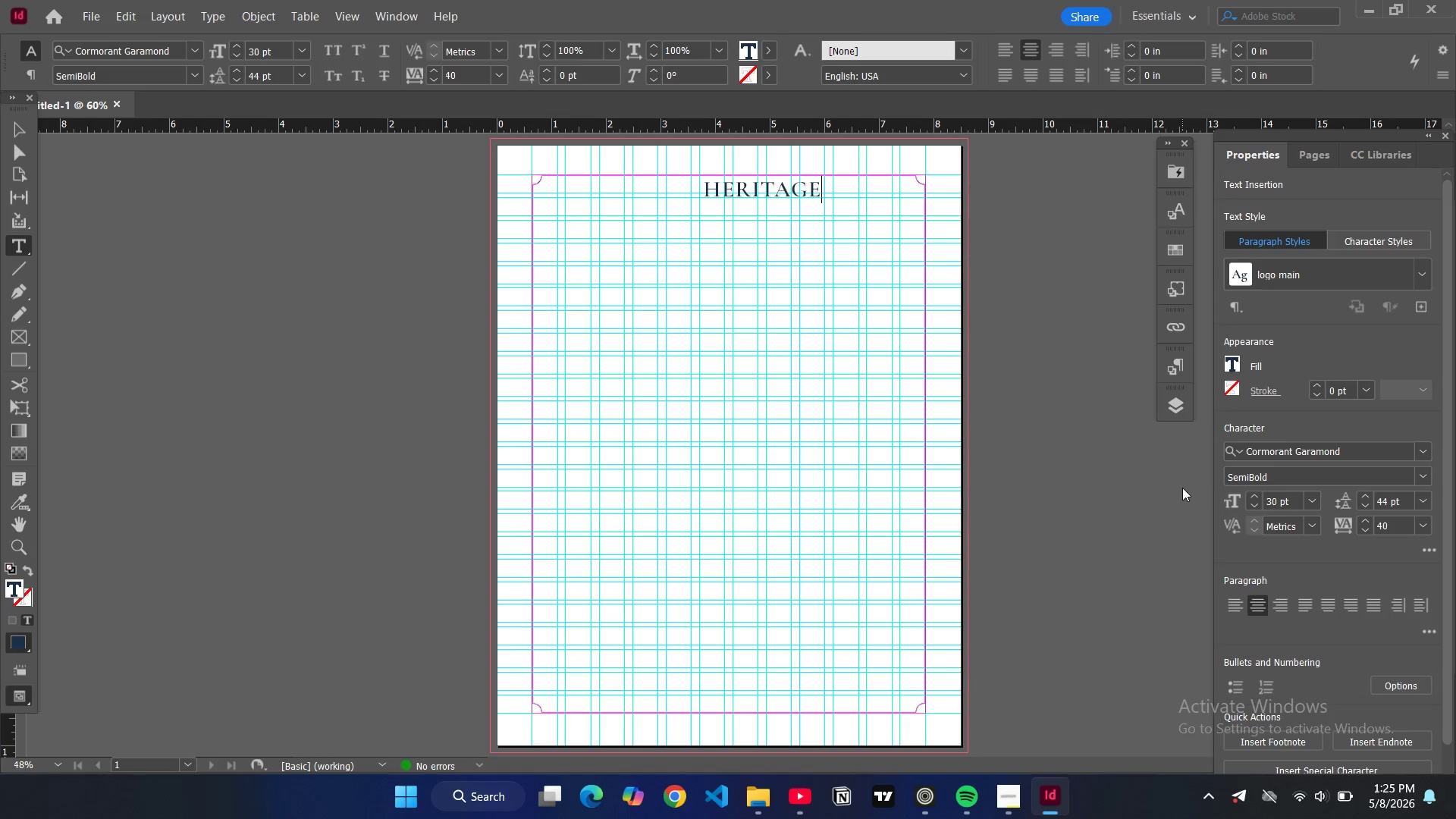 
key(Enter)
 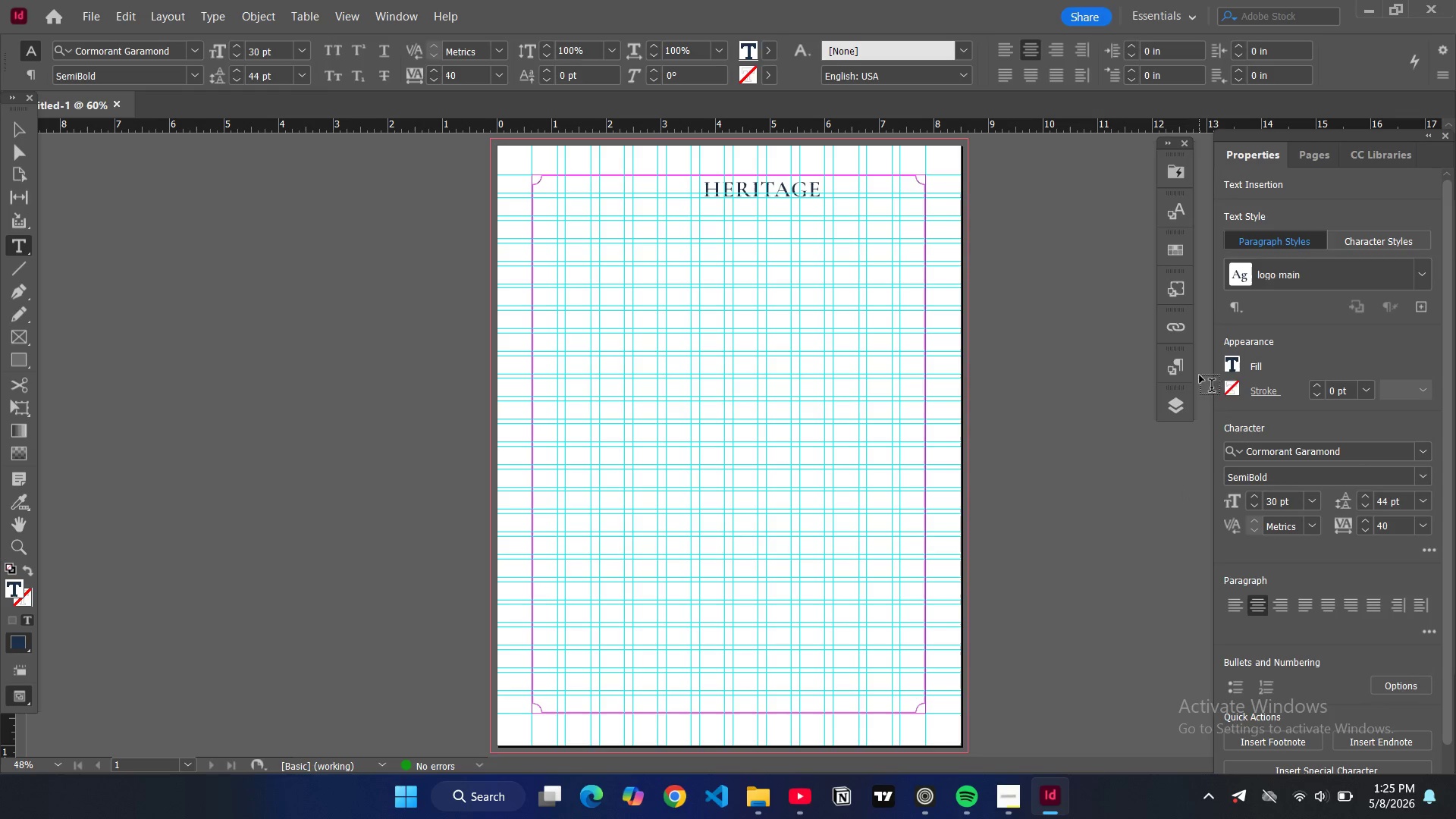 
double_click([1183, 366])
 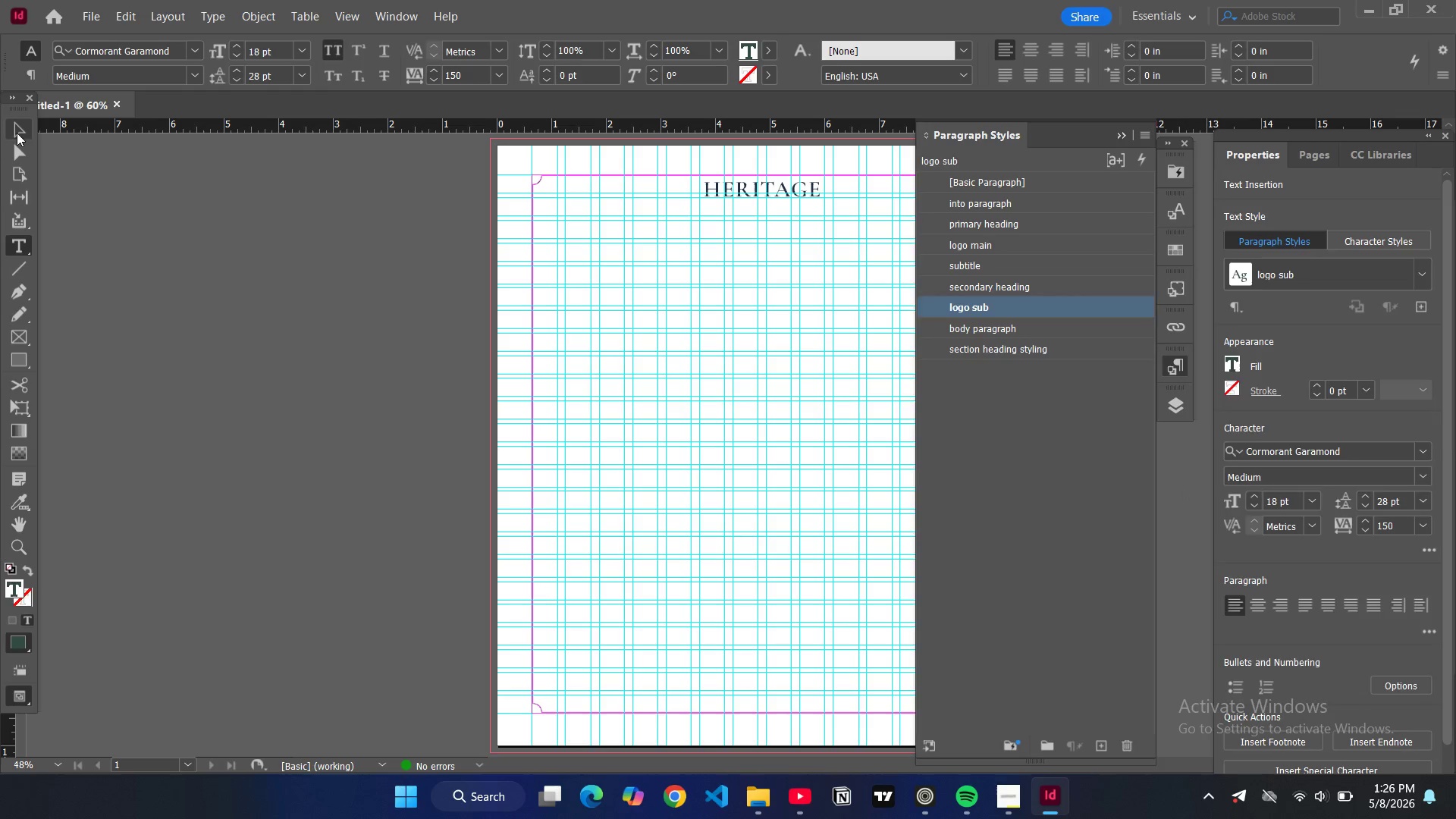 
wait(6.64)
 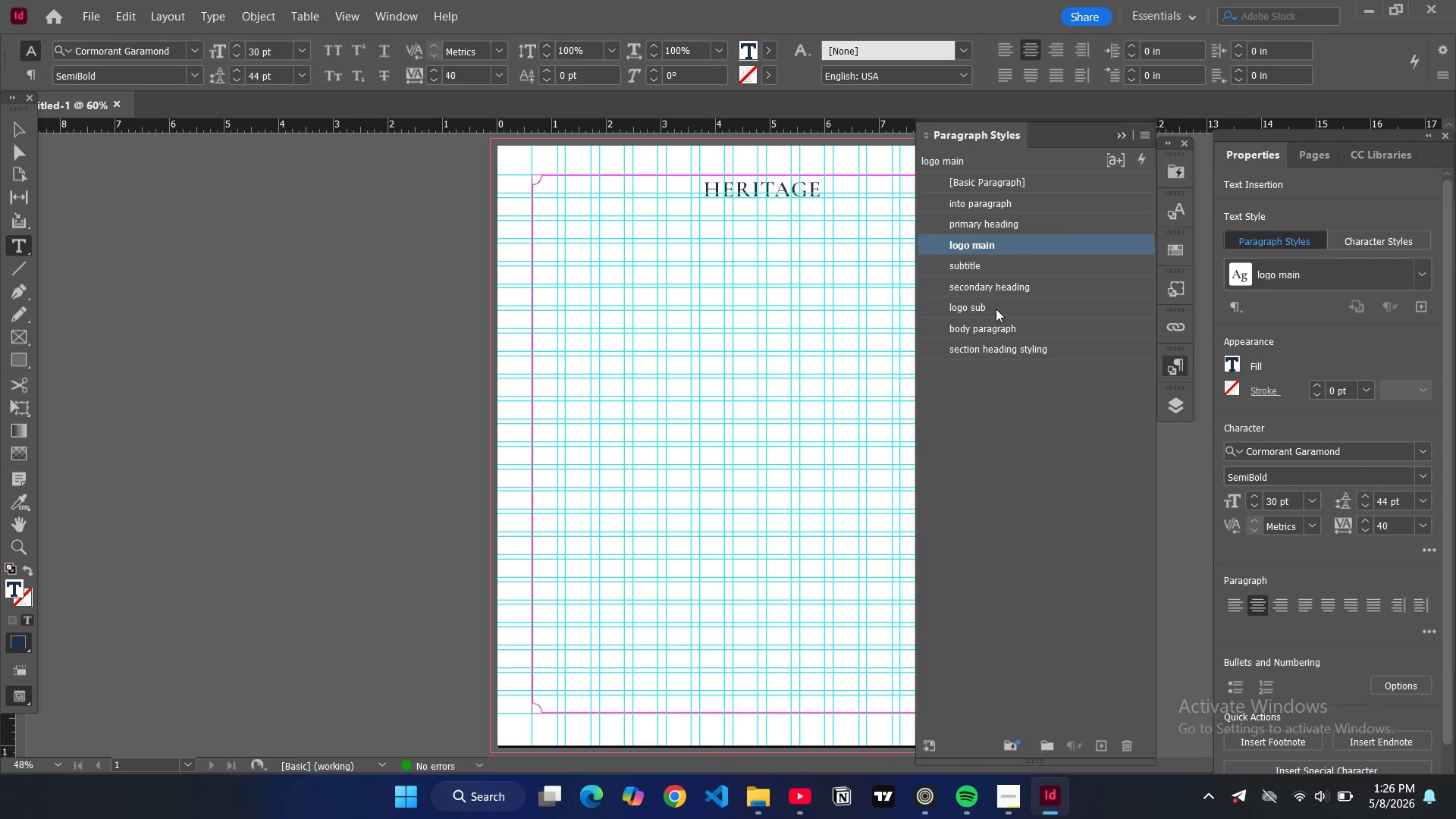 
left_click_drag(start_coordinate=[761, 216], to_coordinate=[766, 231])
 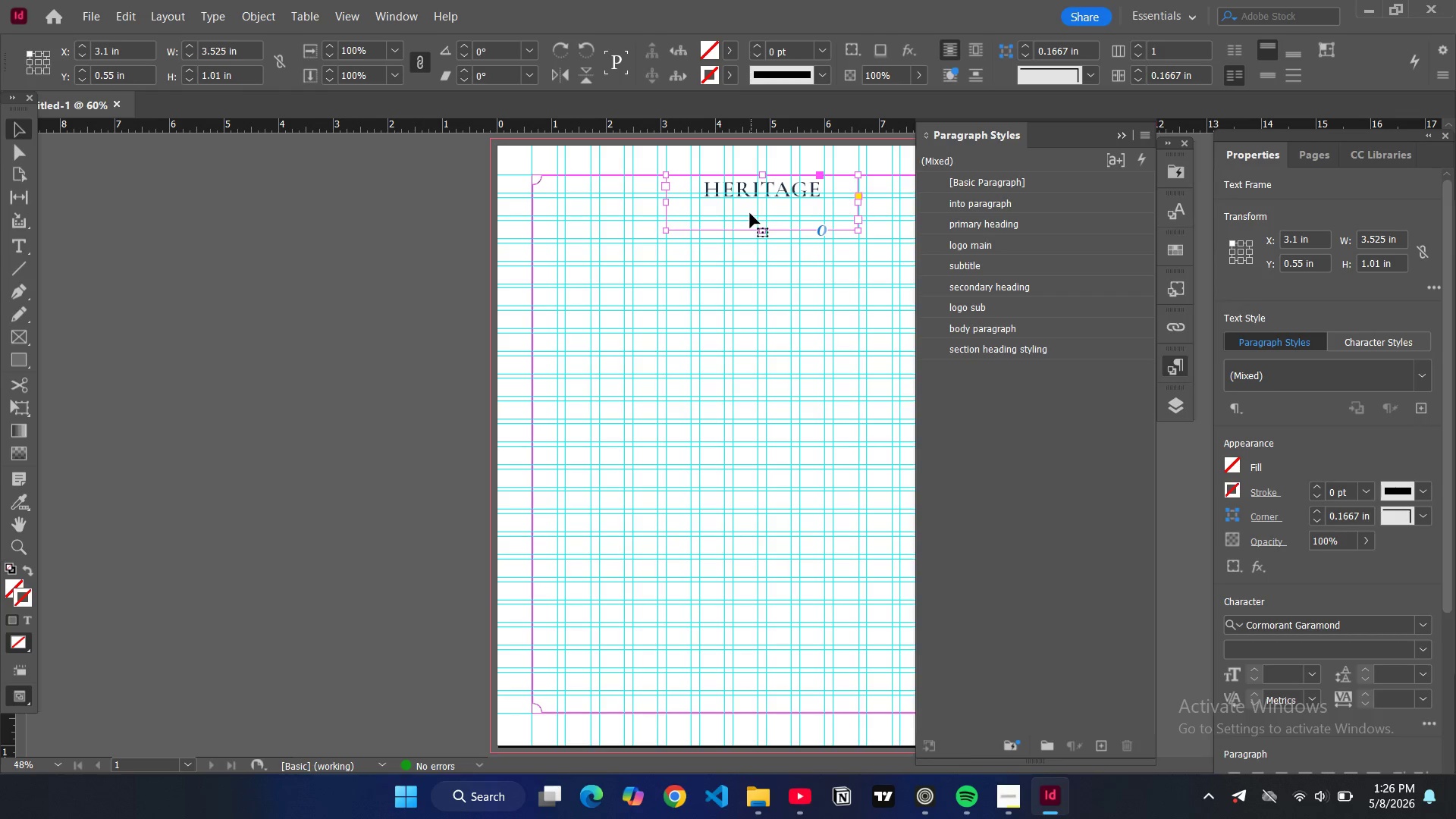 
double_click([750, 213])
 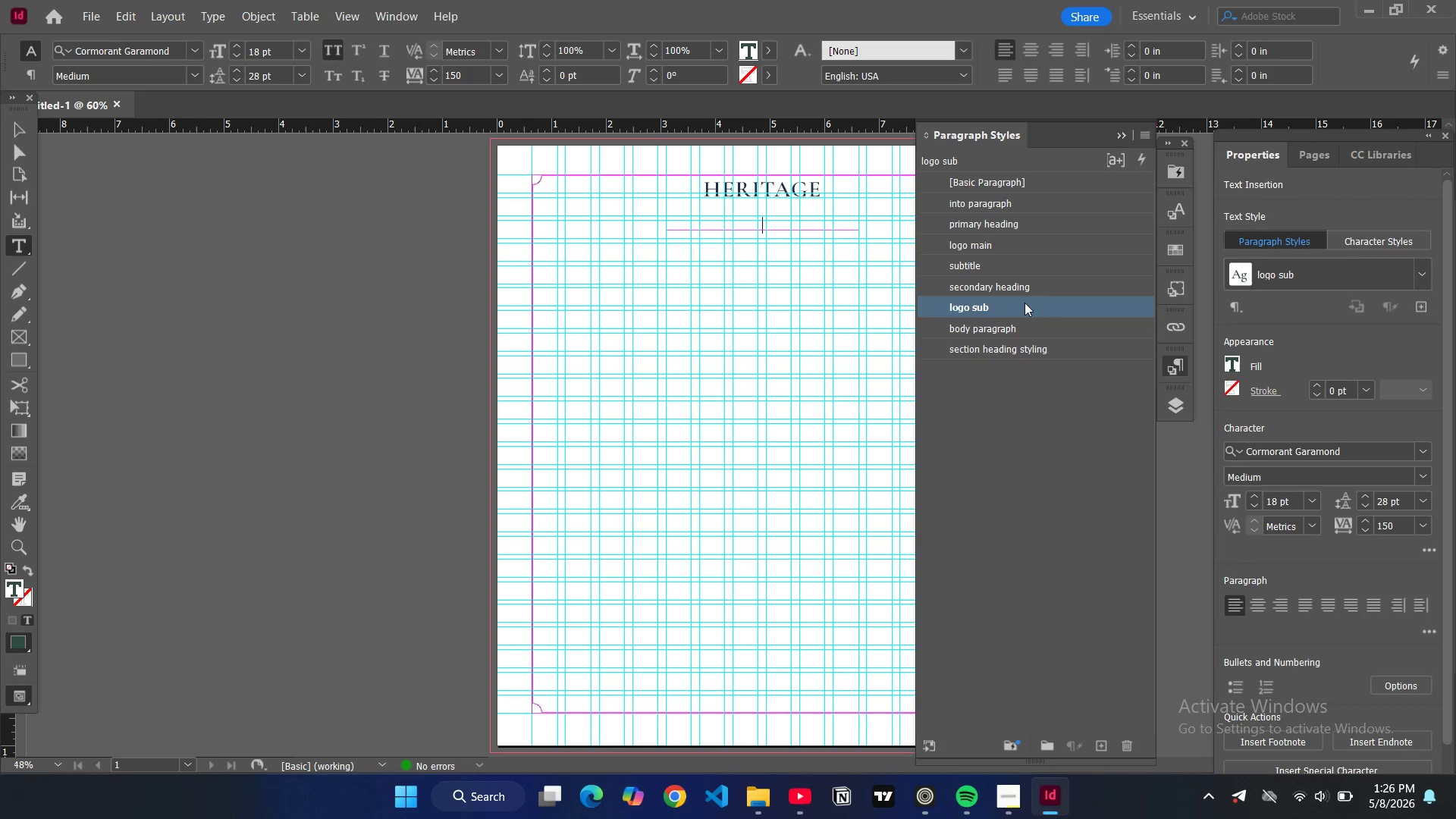 
double_click([1016, 244])
 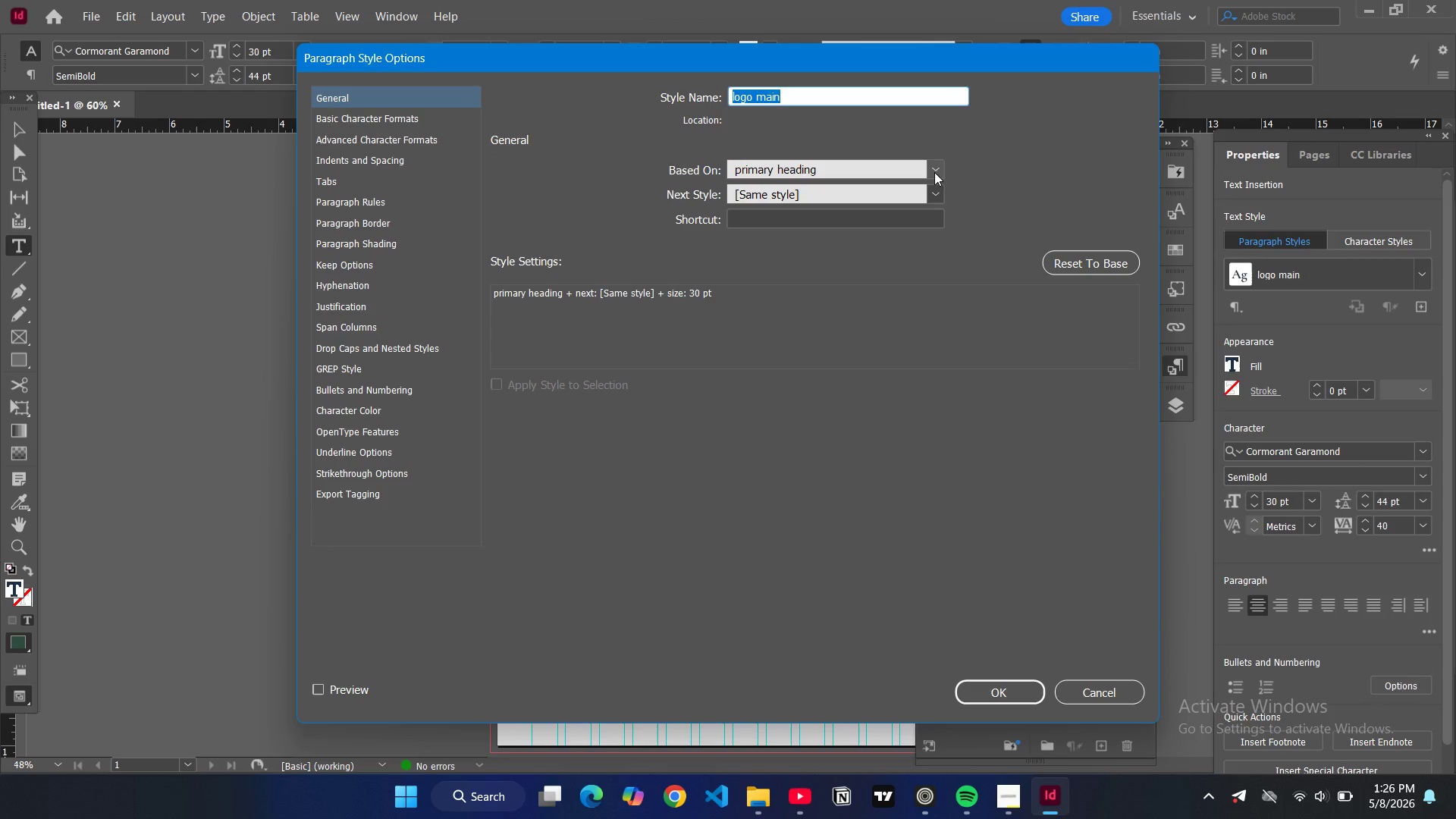 
left_click([376, 116])
 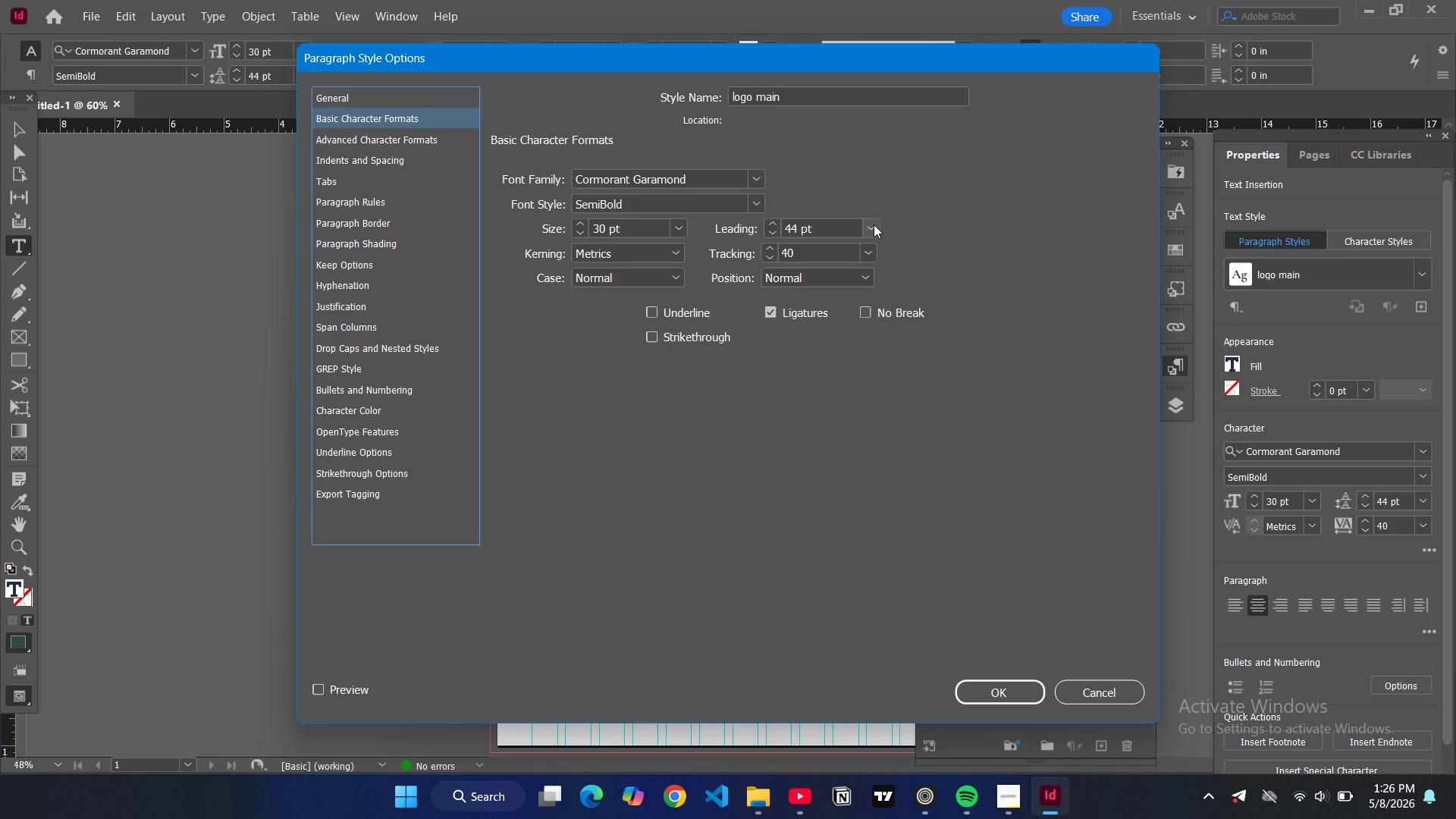 
left_click([874, 224])
 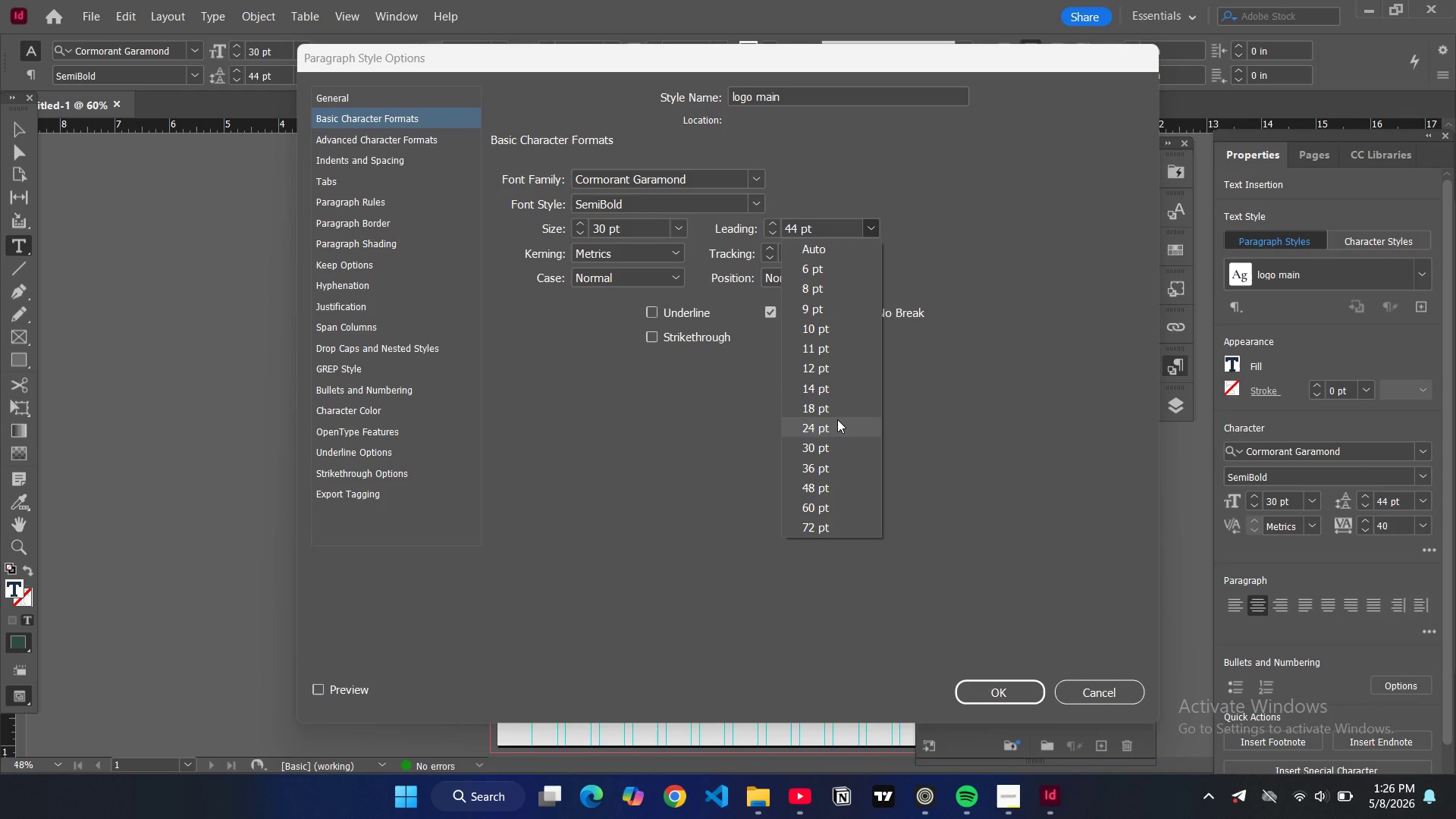 
left_click([837, 420])
 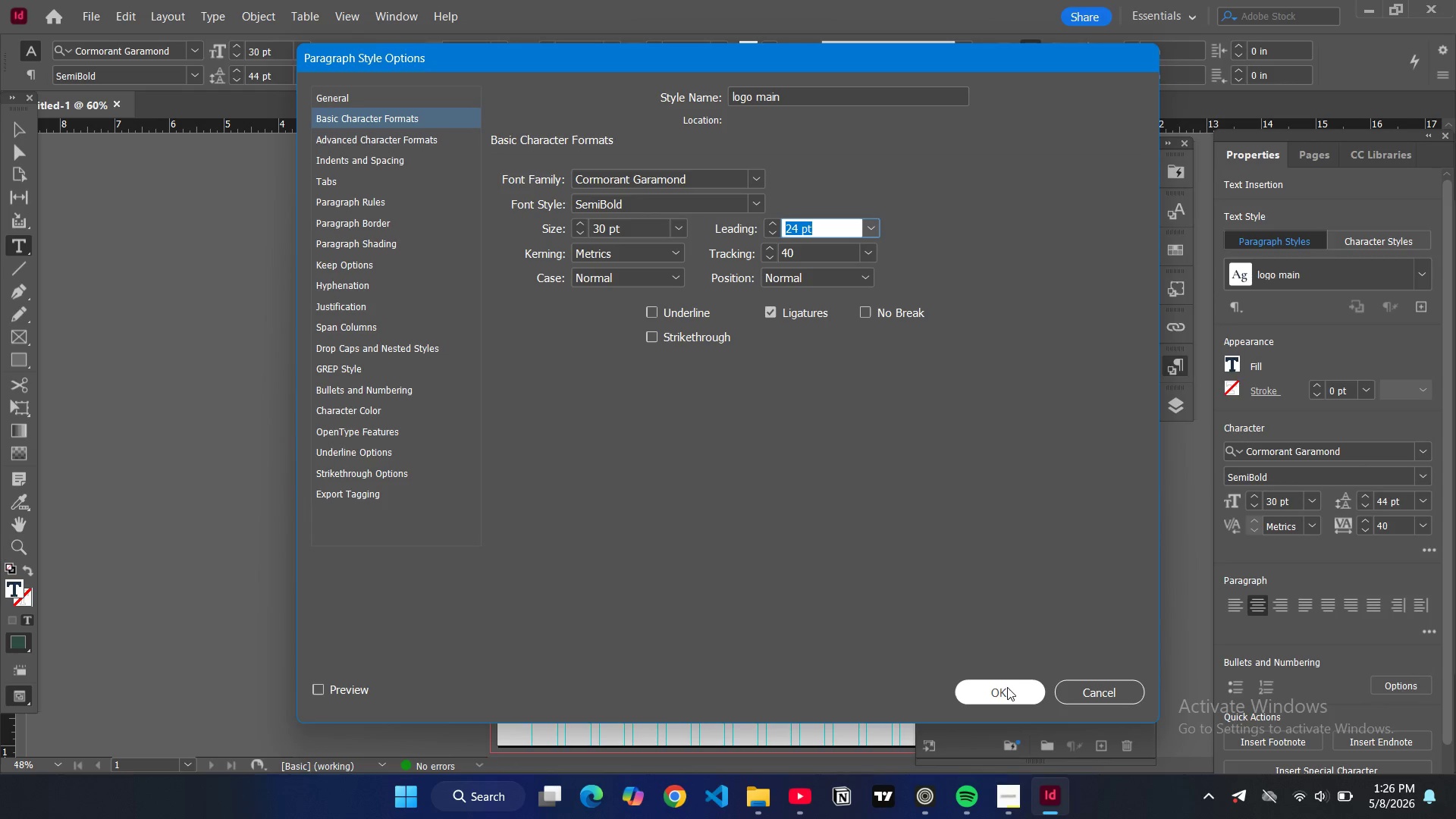 
left_click([1010, 691])
 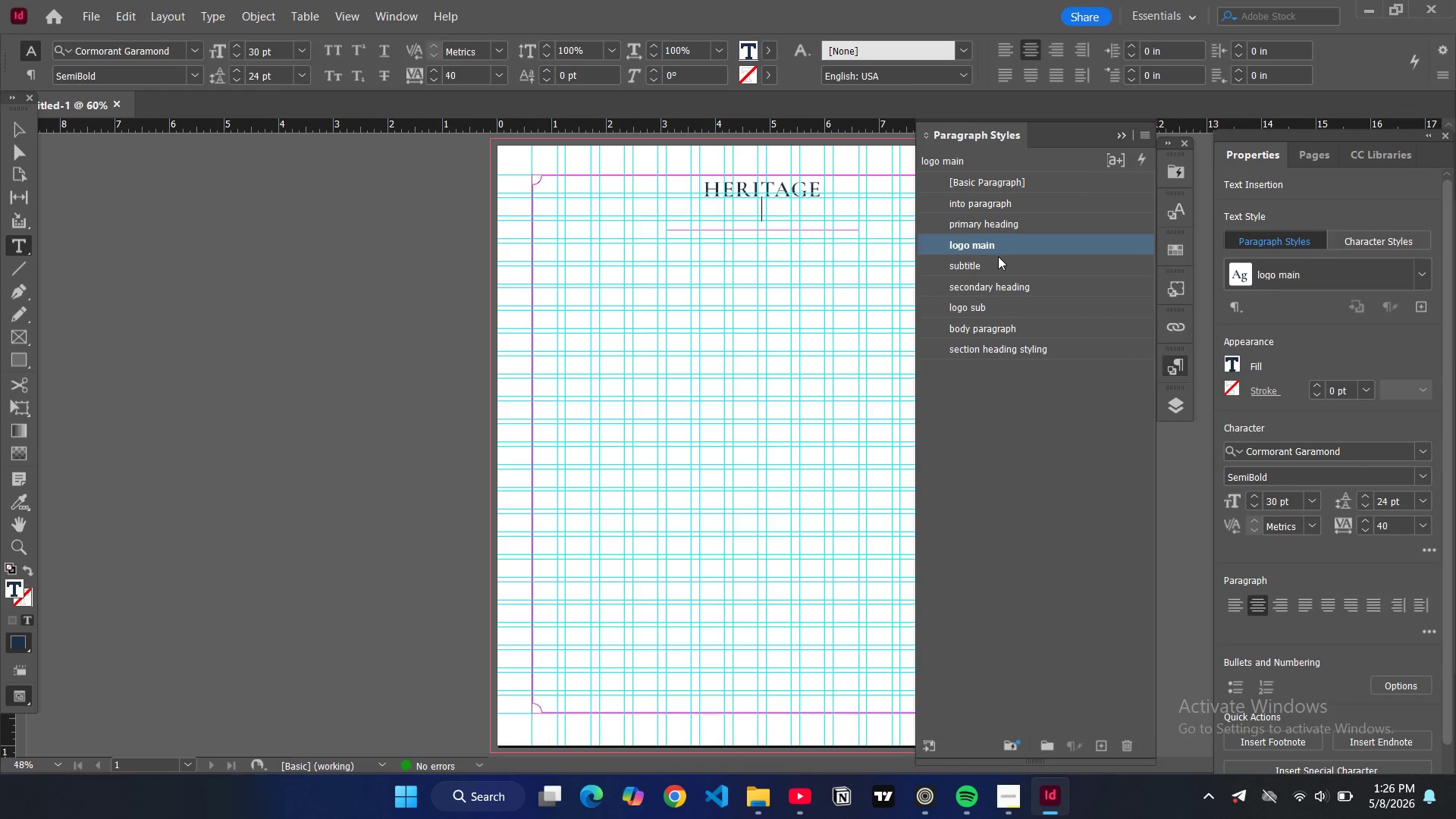 
left_click([1001, 305])
 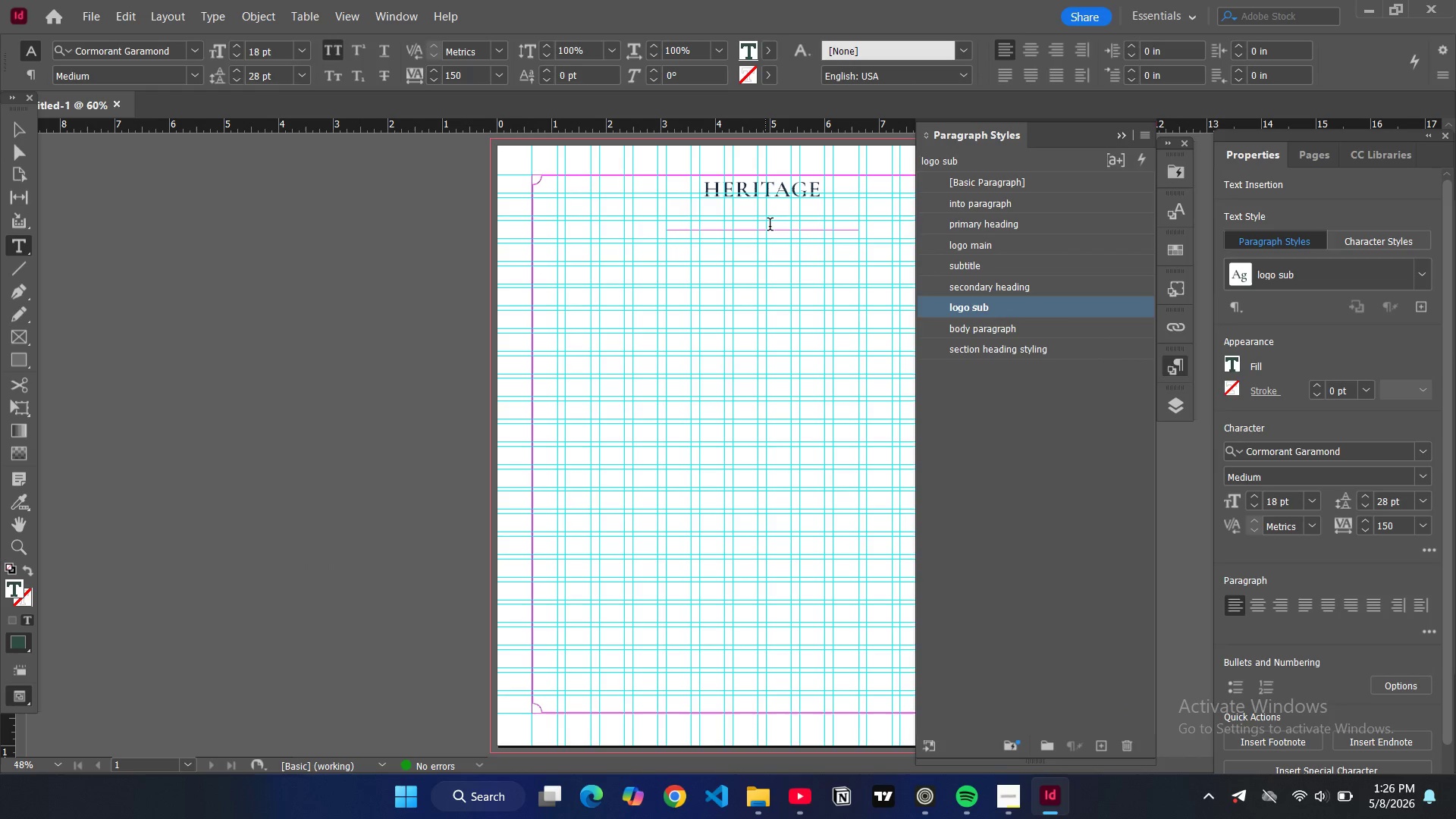 
key(L)
 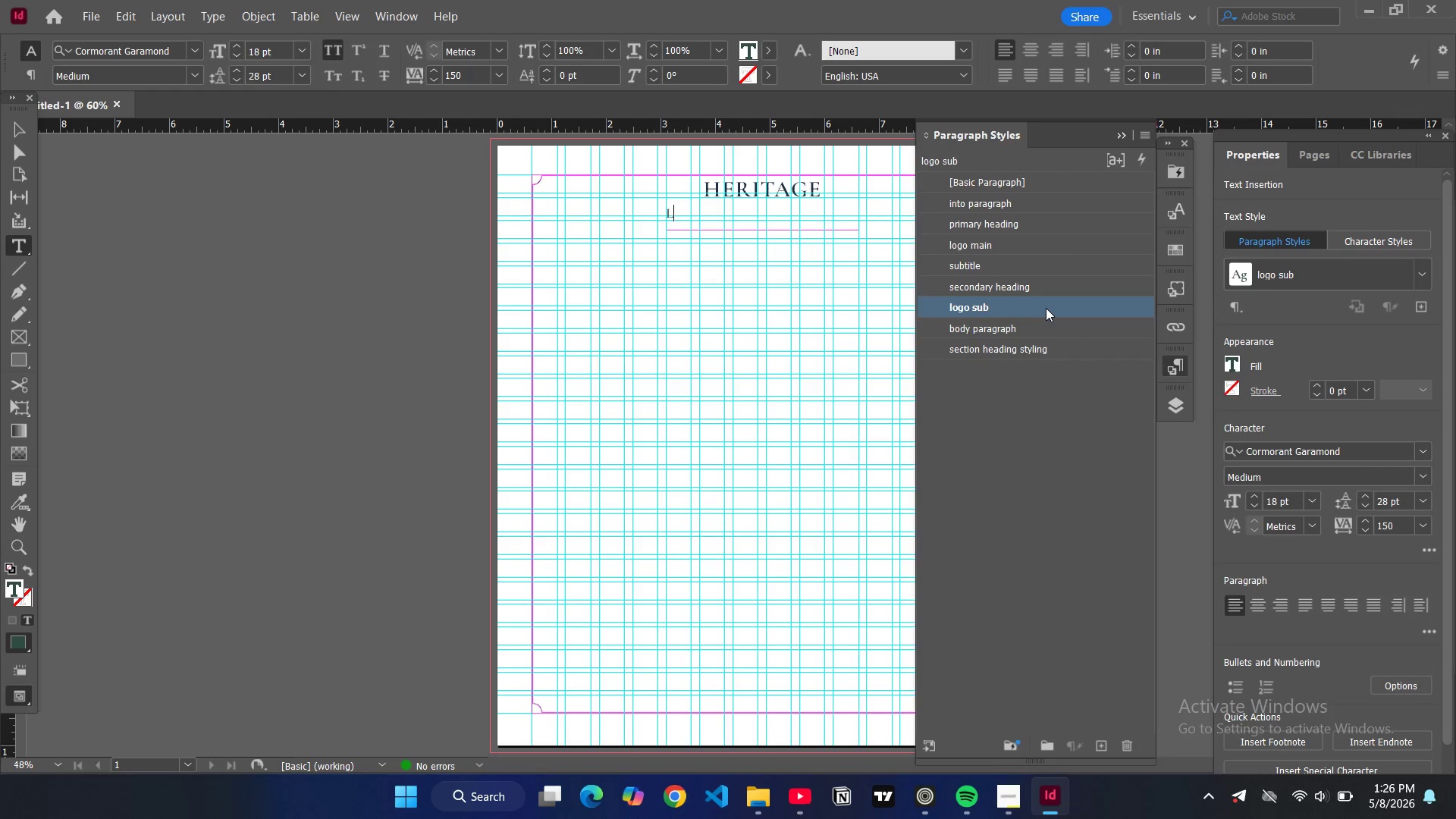 
double_click([1046, 309])
 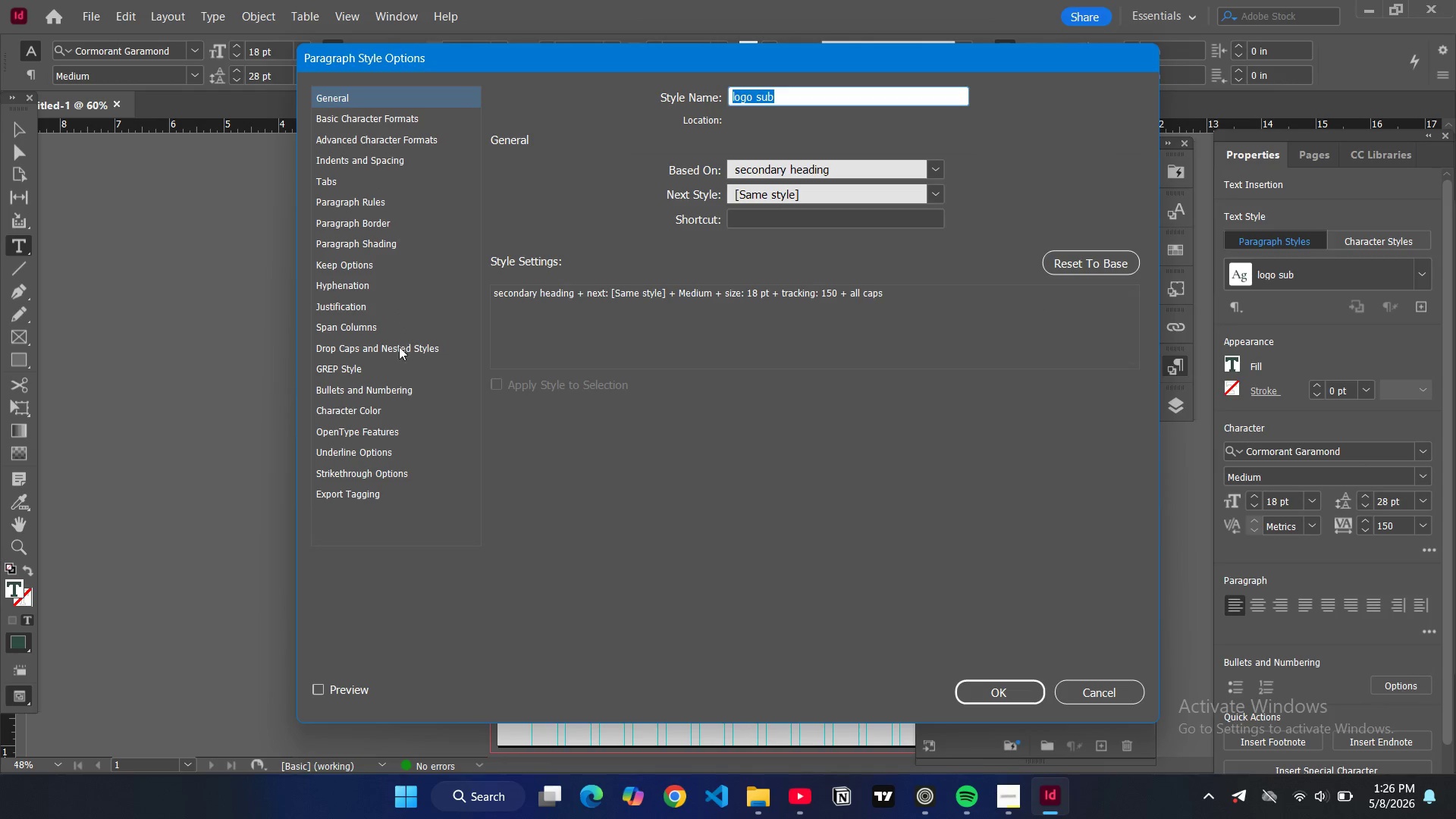 
left_click([382, 406])
 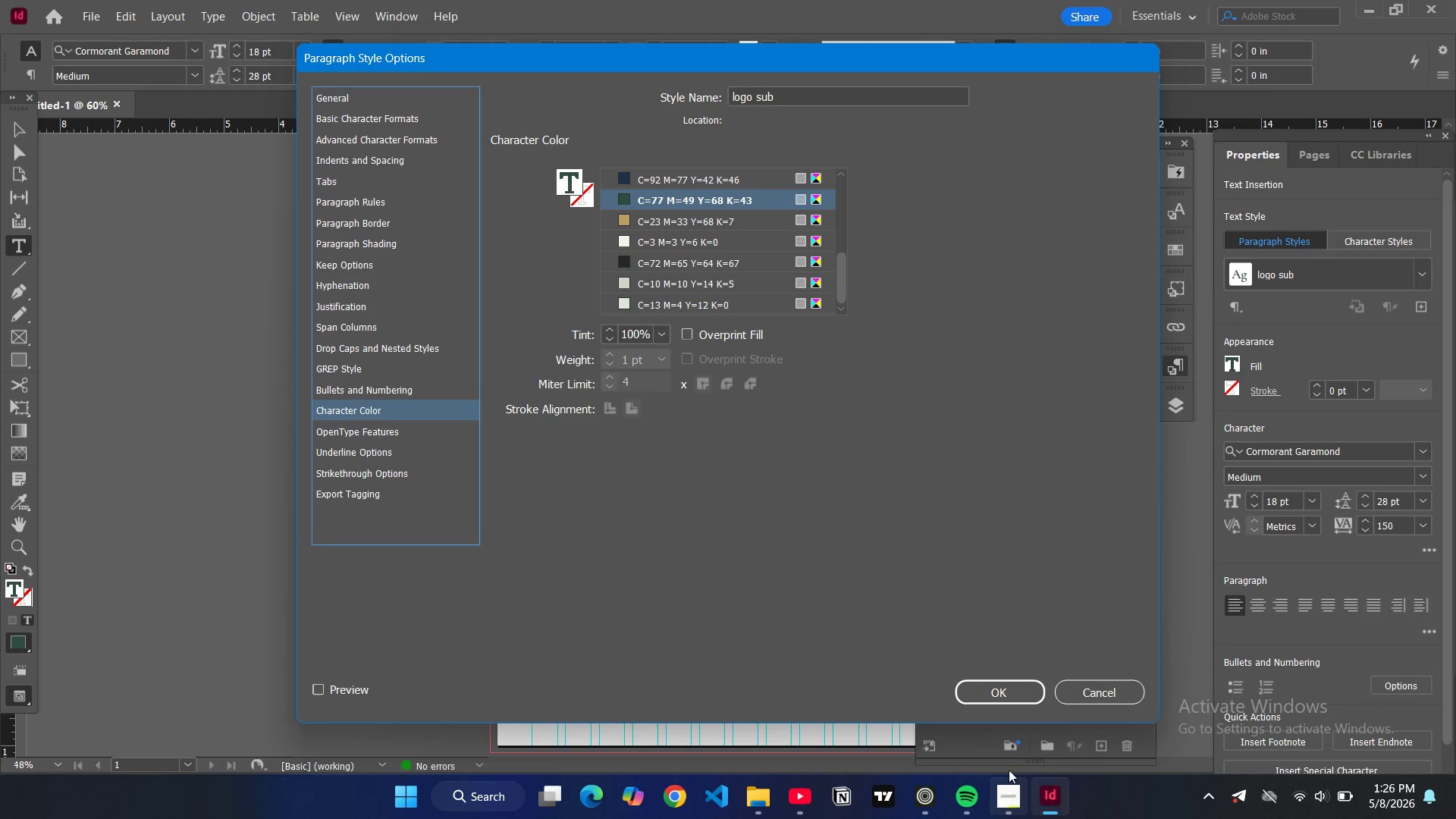 
left_click([1002, 690])
 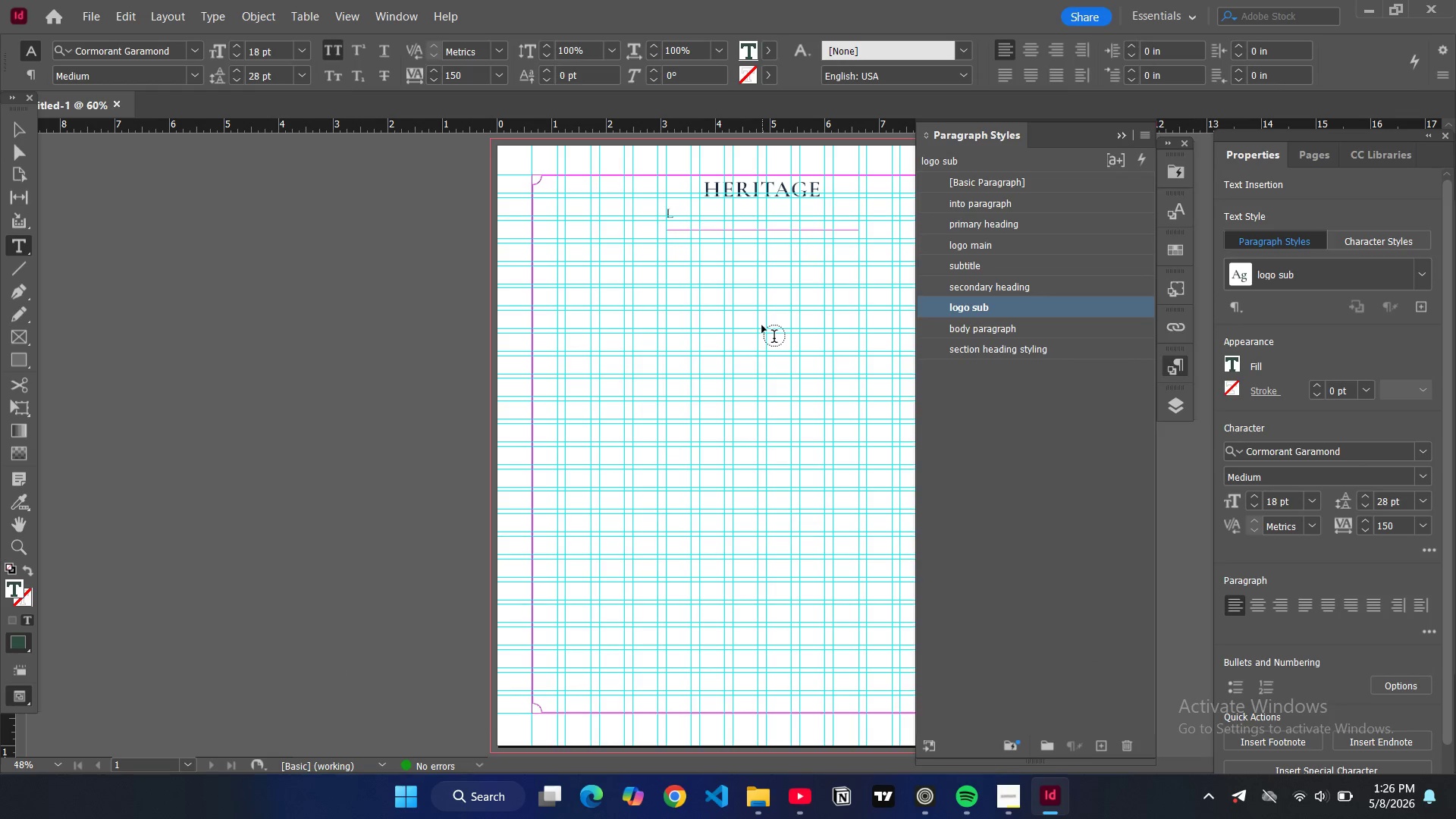 
type(AW GROUP)
 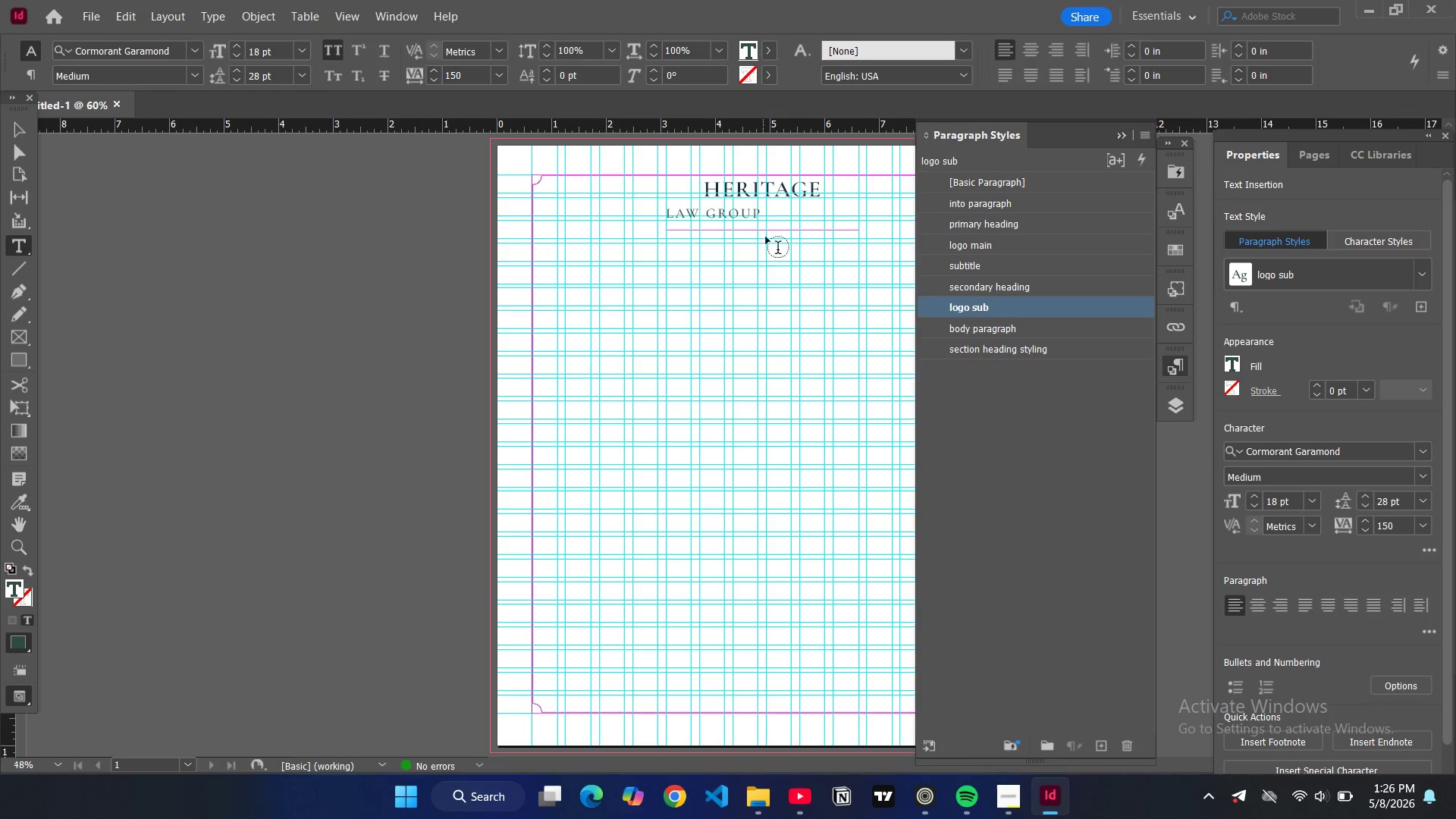 
left_click_drag(start_coordinate=[770, 211], to_coordinate=[661, 215])
 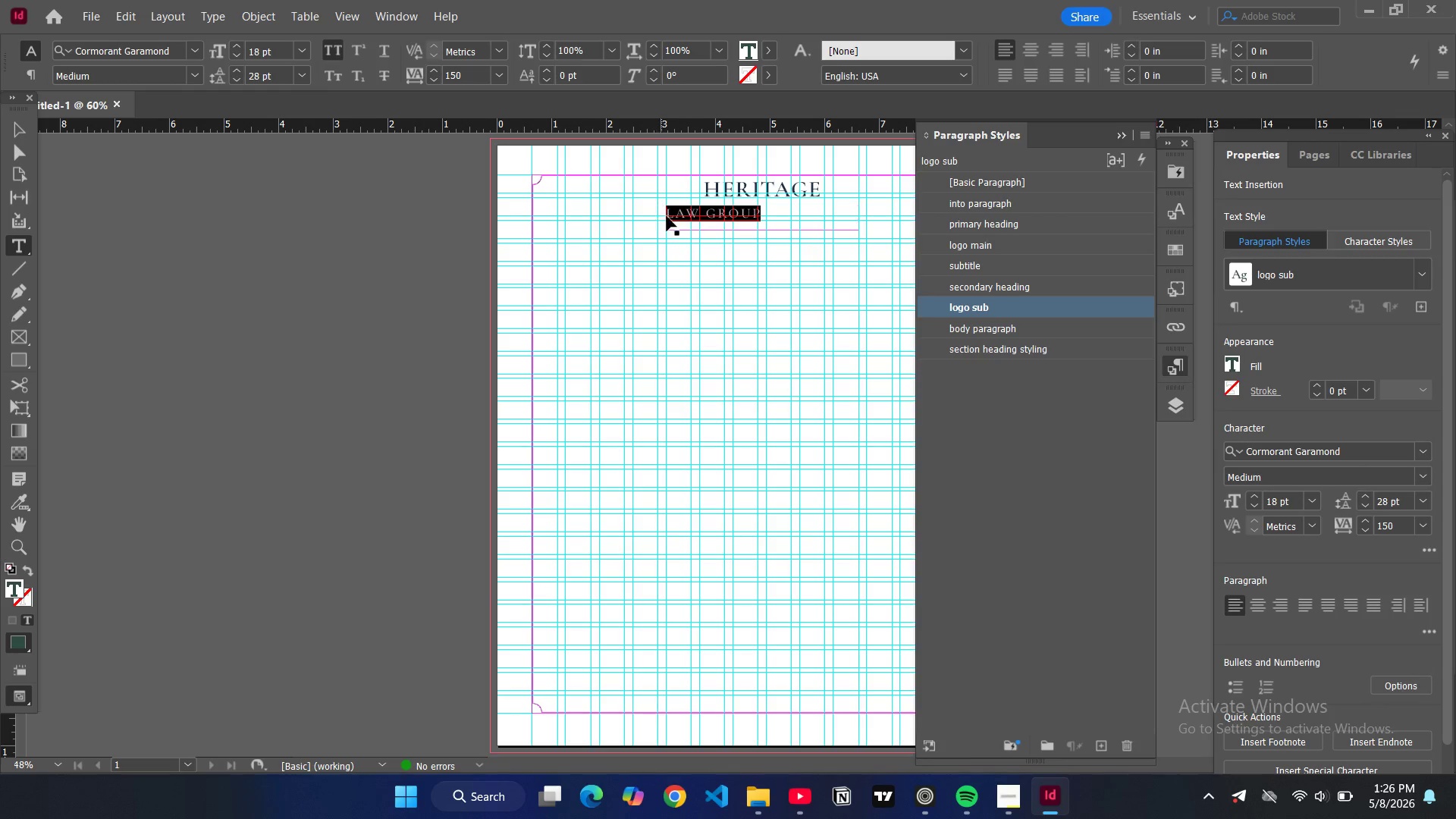 
key(Control+Shift+C)
 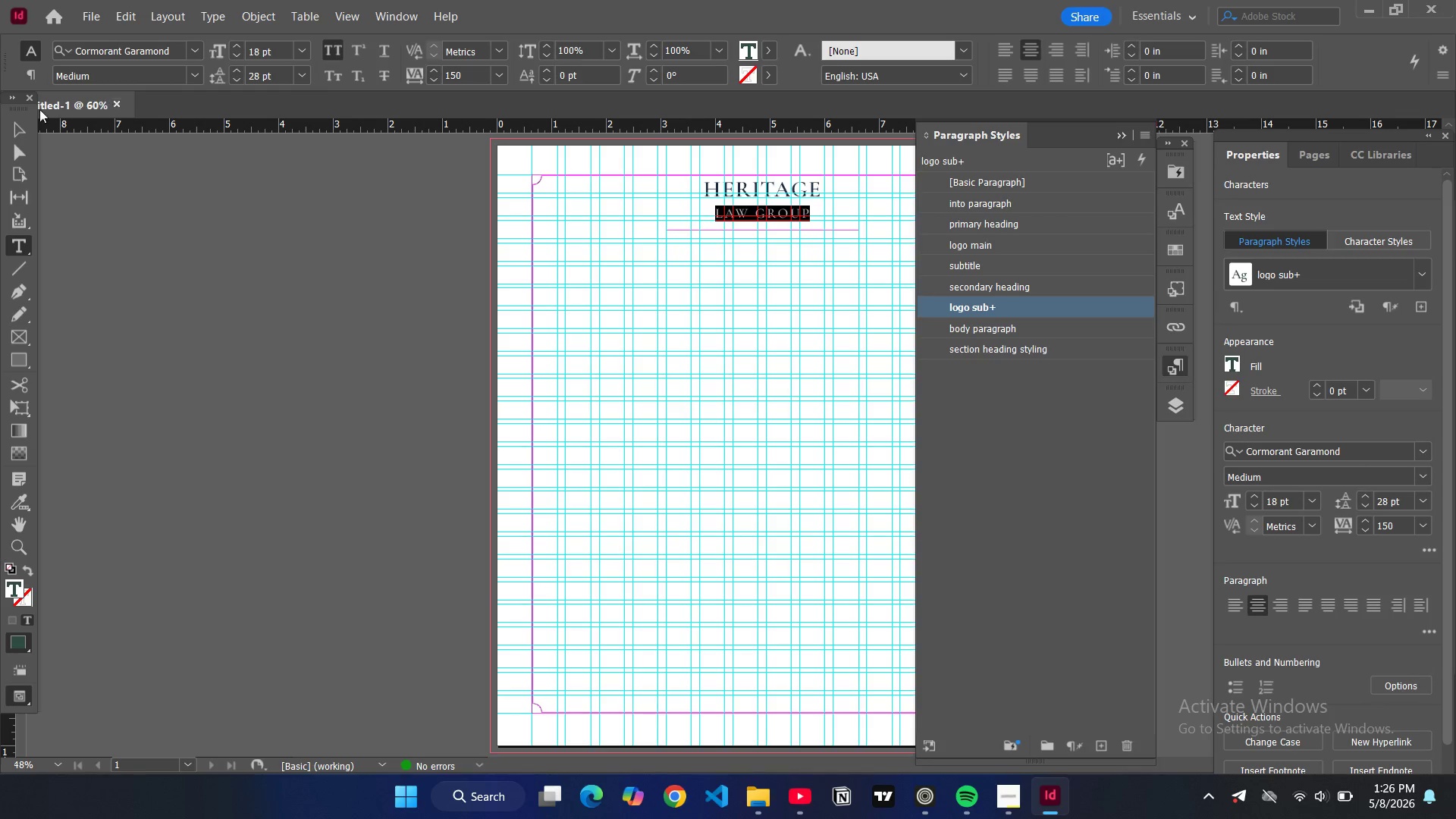 
left_click([23, 128])
 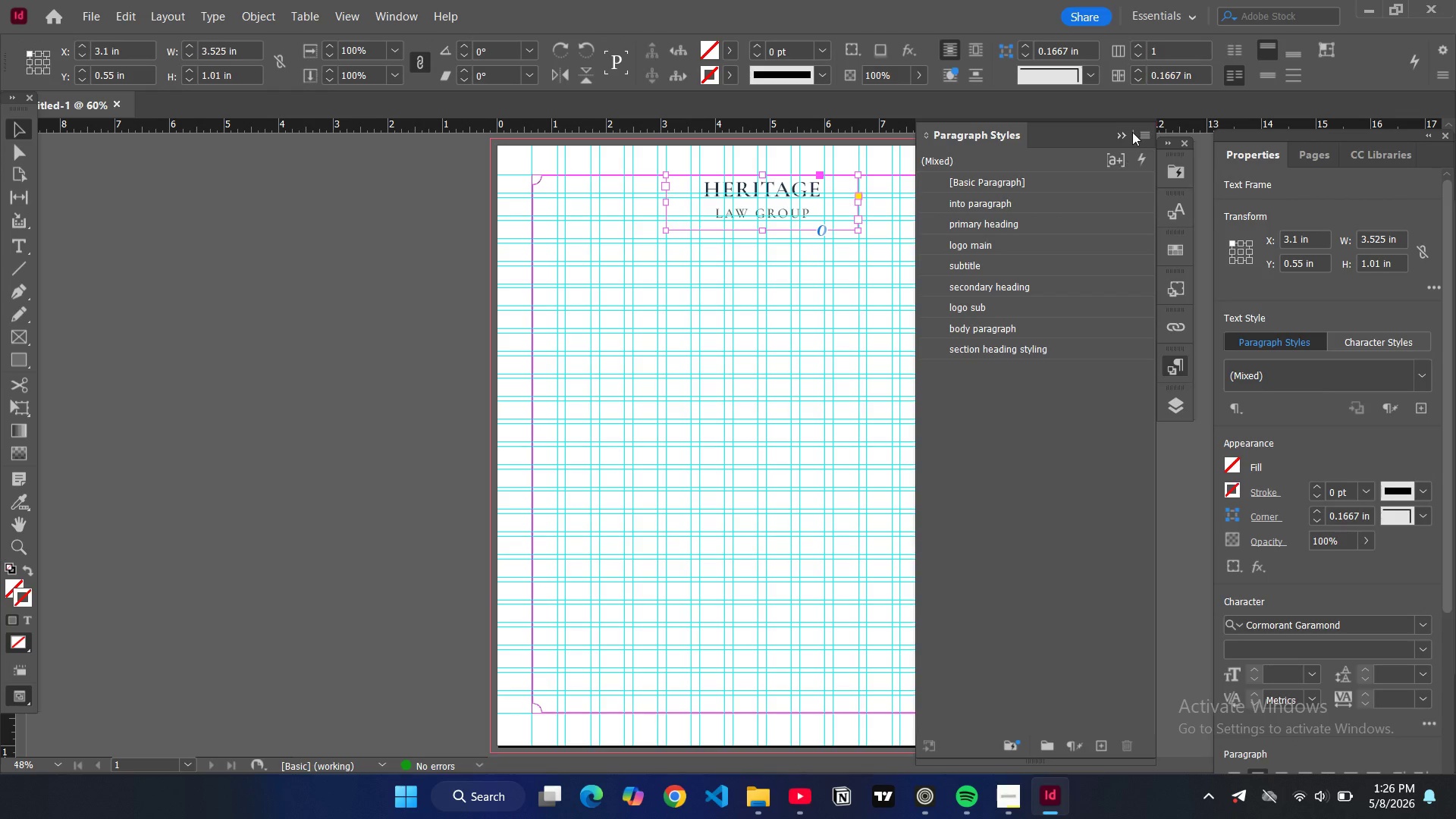 
left_click([1120, 132])
 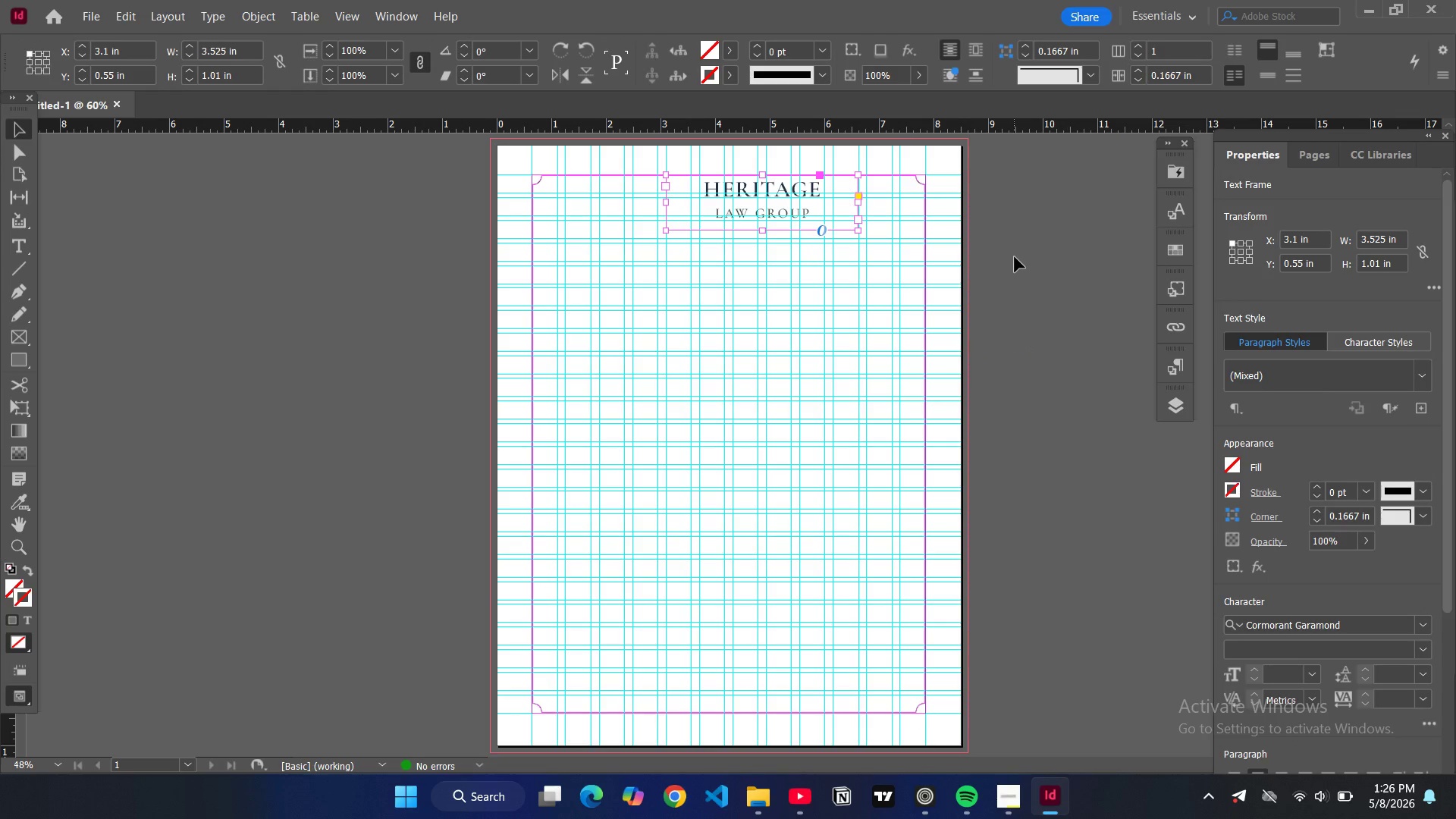 
left_click([1015, 257])
 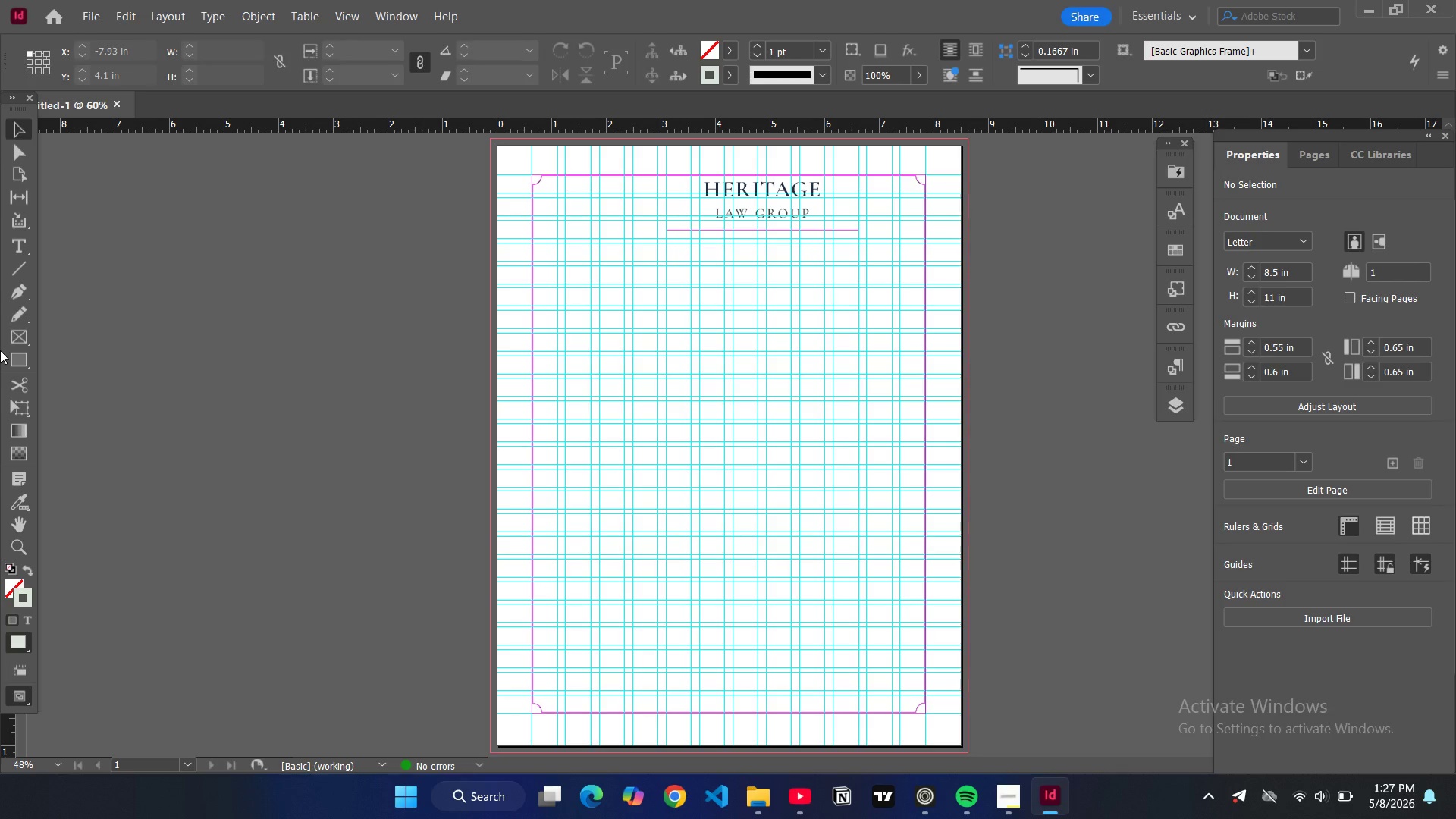 
wait(25.59)
 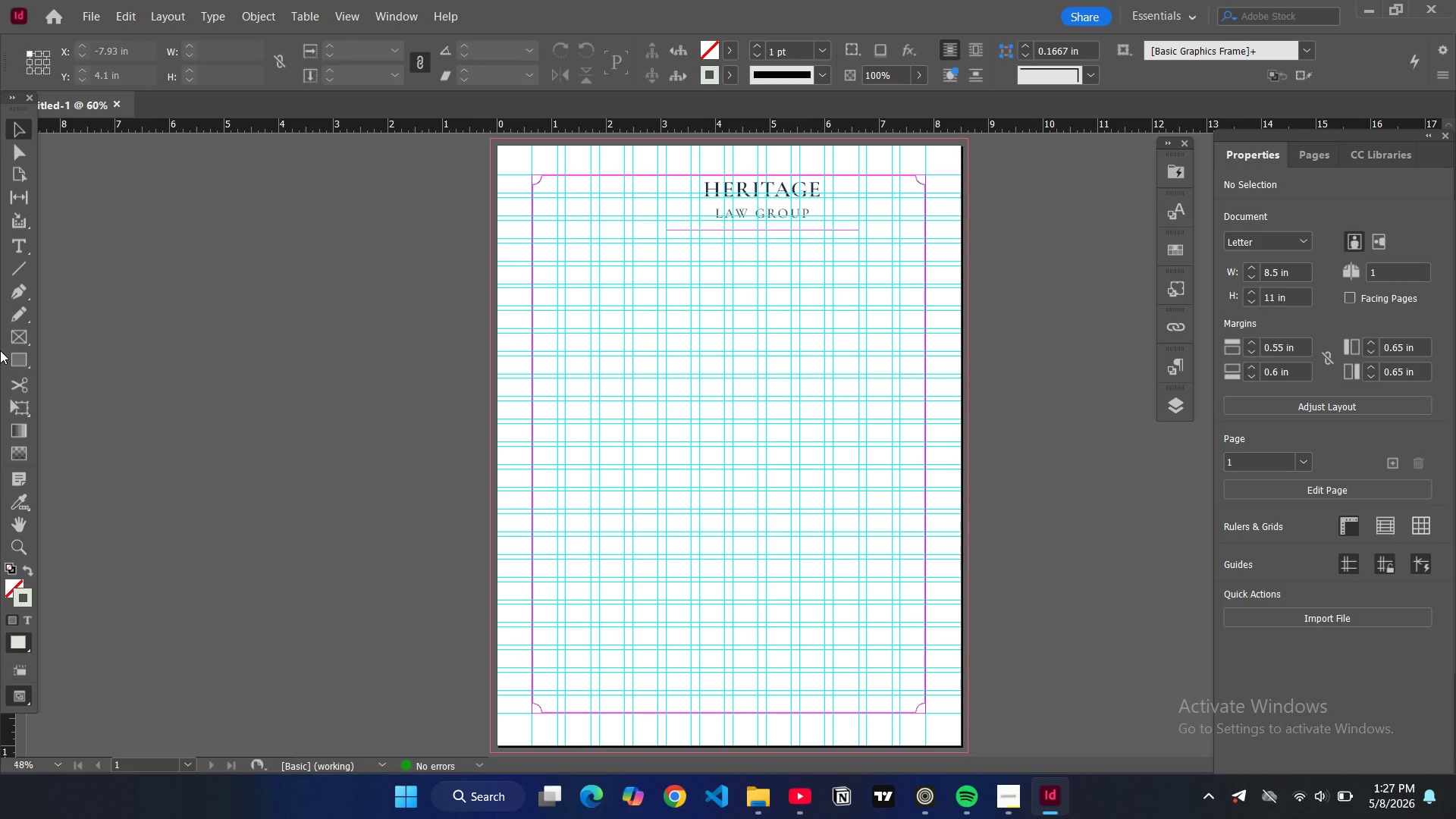 
left_click([15, 358])
 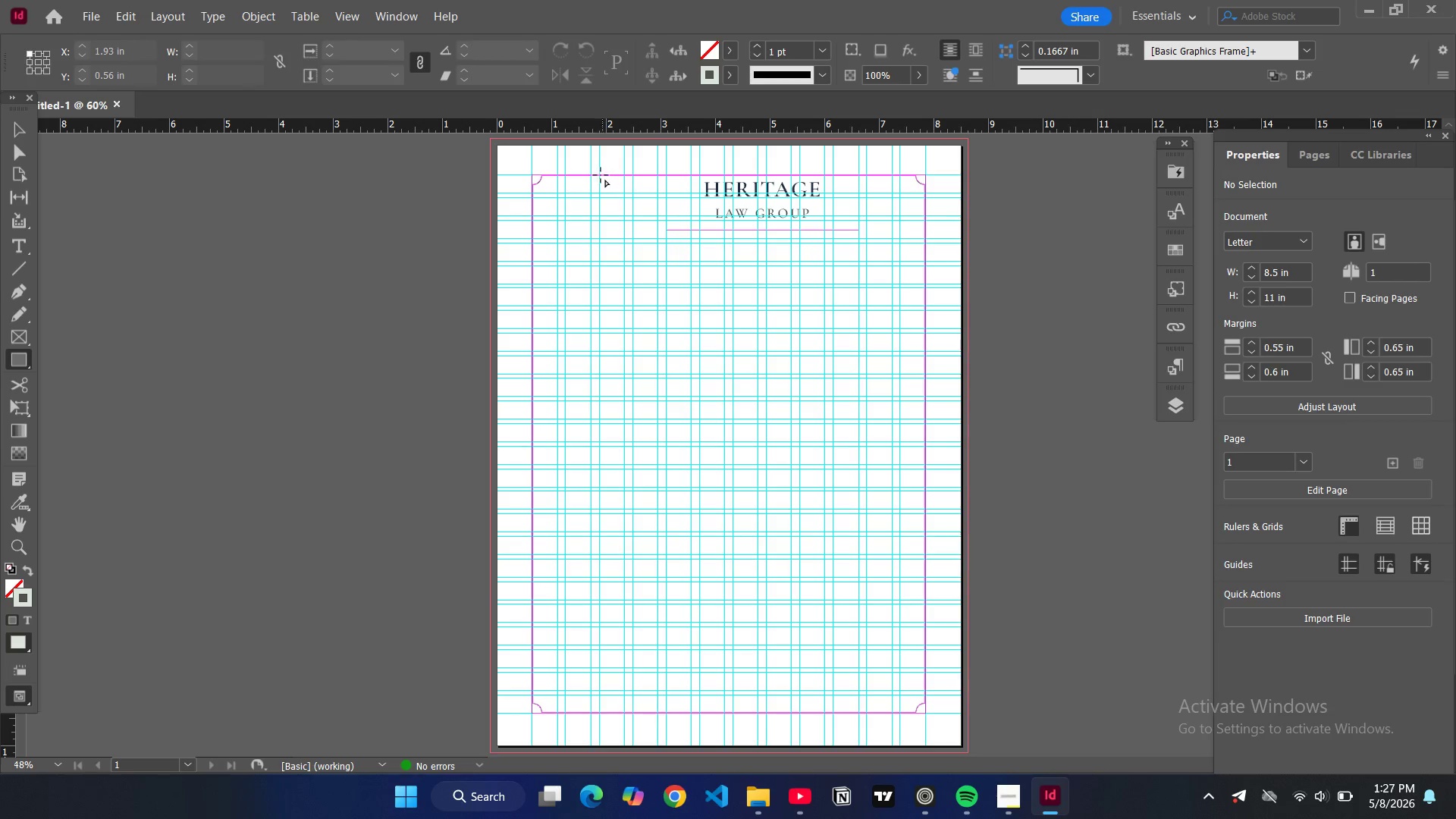 
left_click_drag(start_coordinate=[599, 176], to_coordinate=[663, 228])
 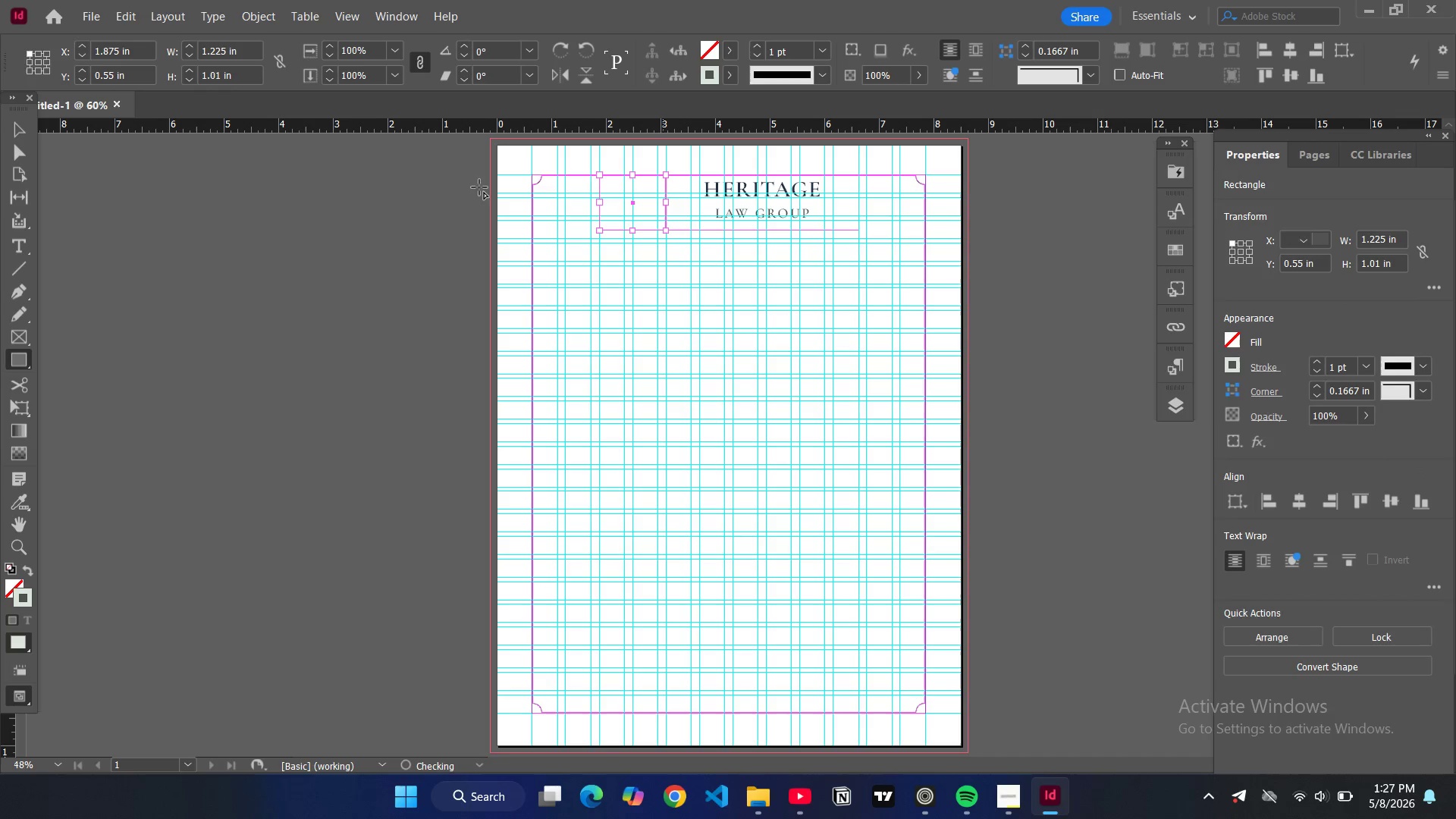 
key(Shift+D)
 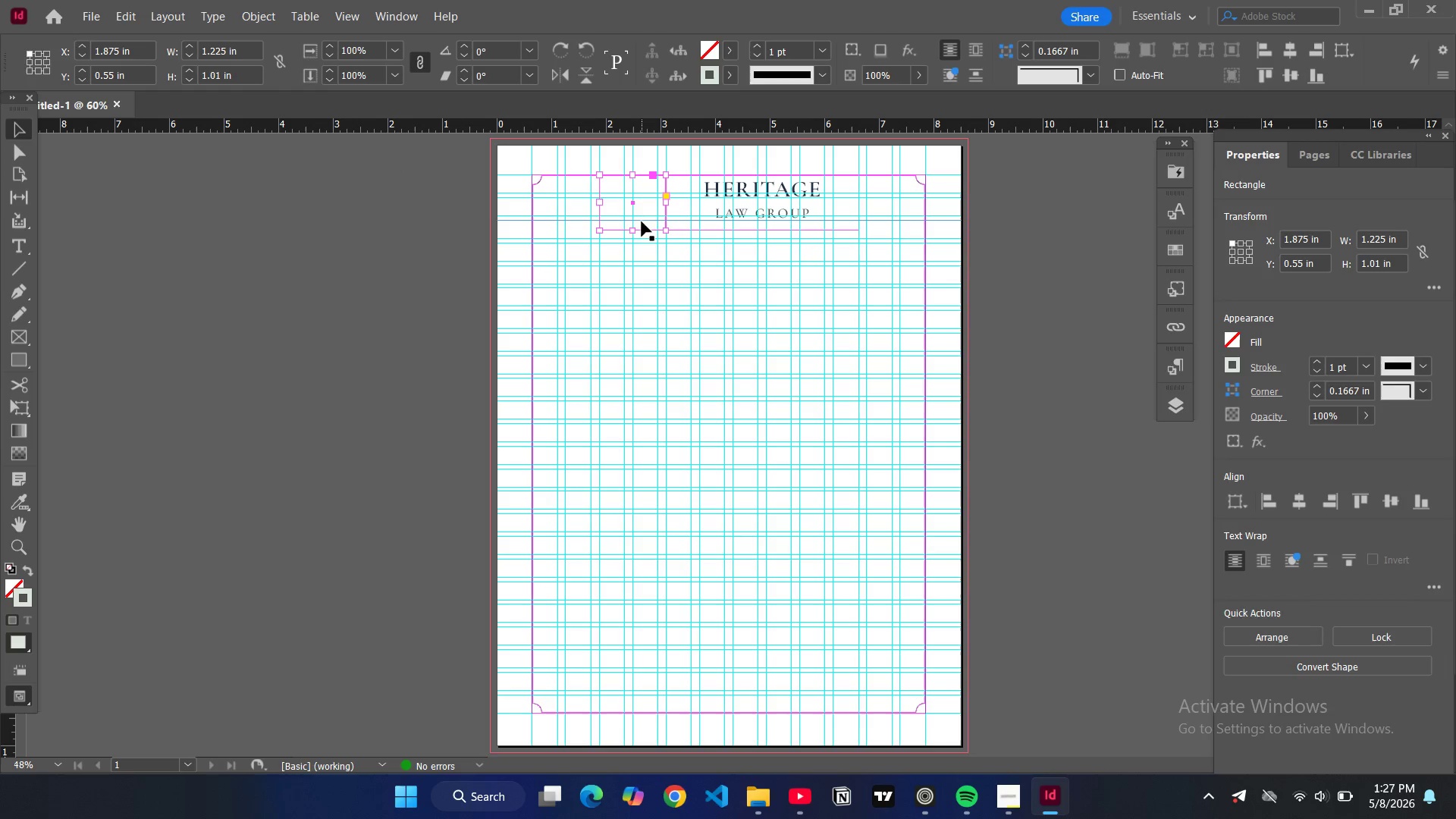 
left_click([664, 230])
 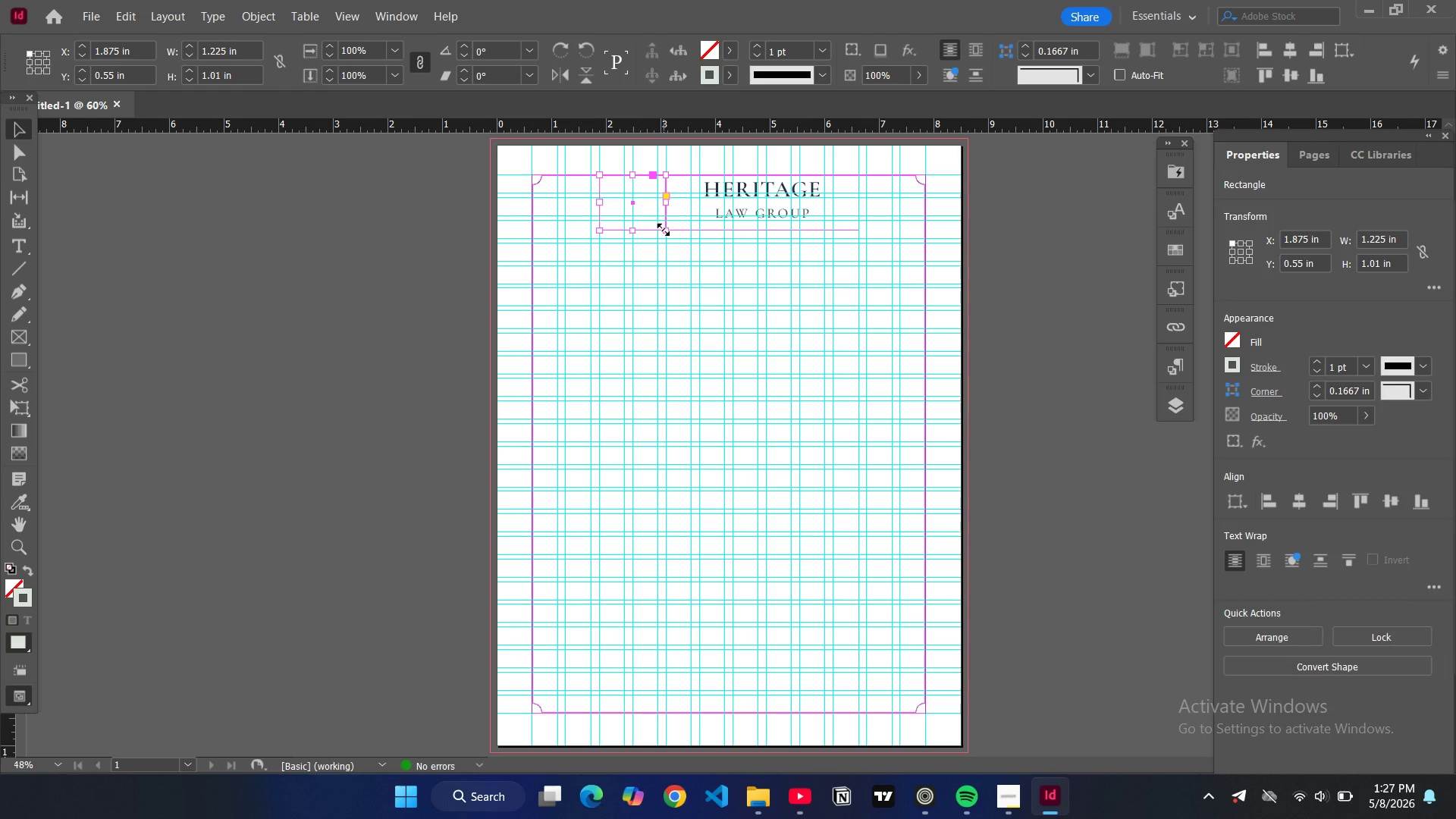 
key(Control+D)
 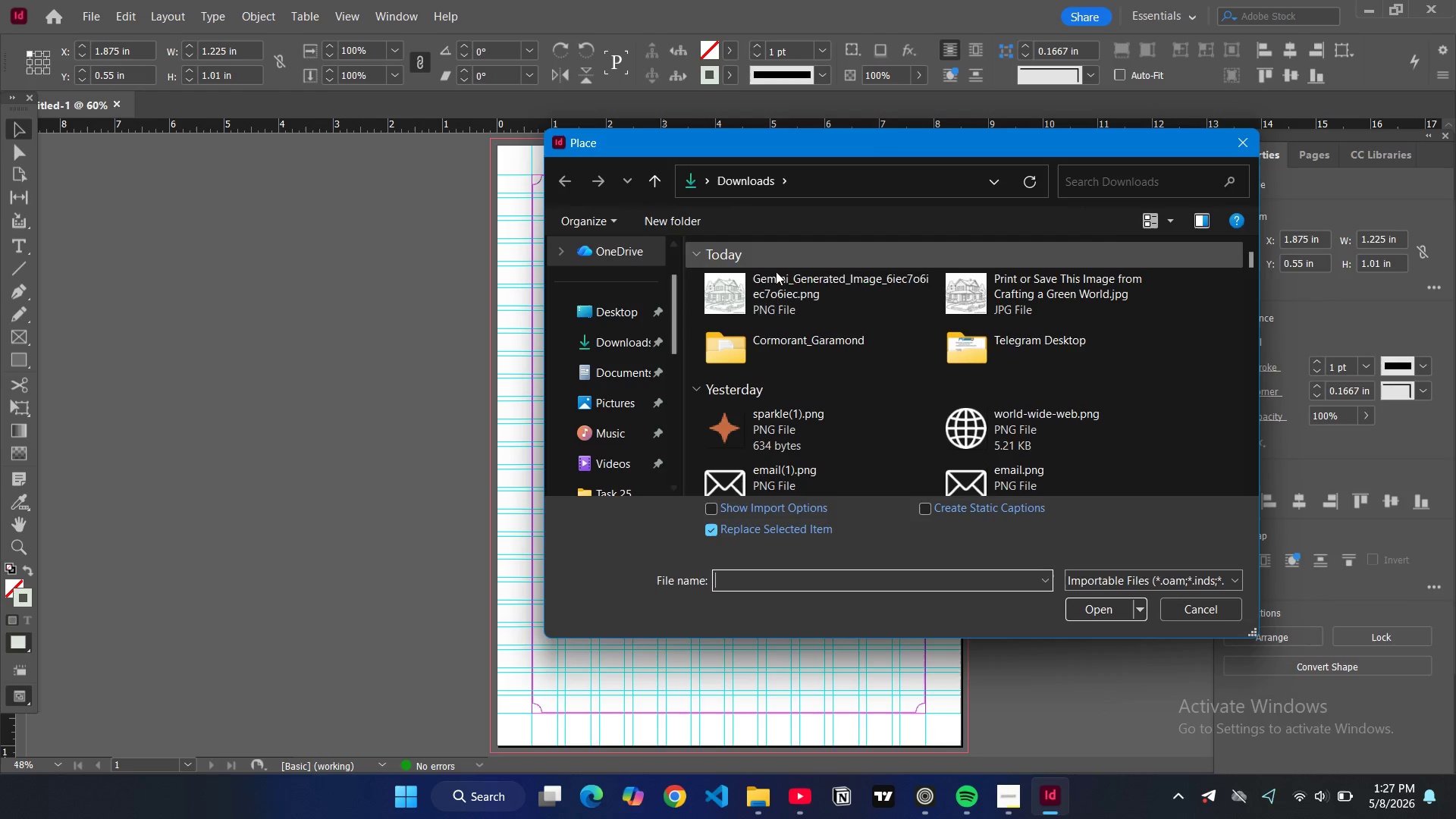 
scroll: coordinate [632, 402], scroll_direction: down, amount: 4.0
 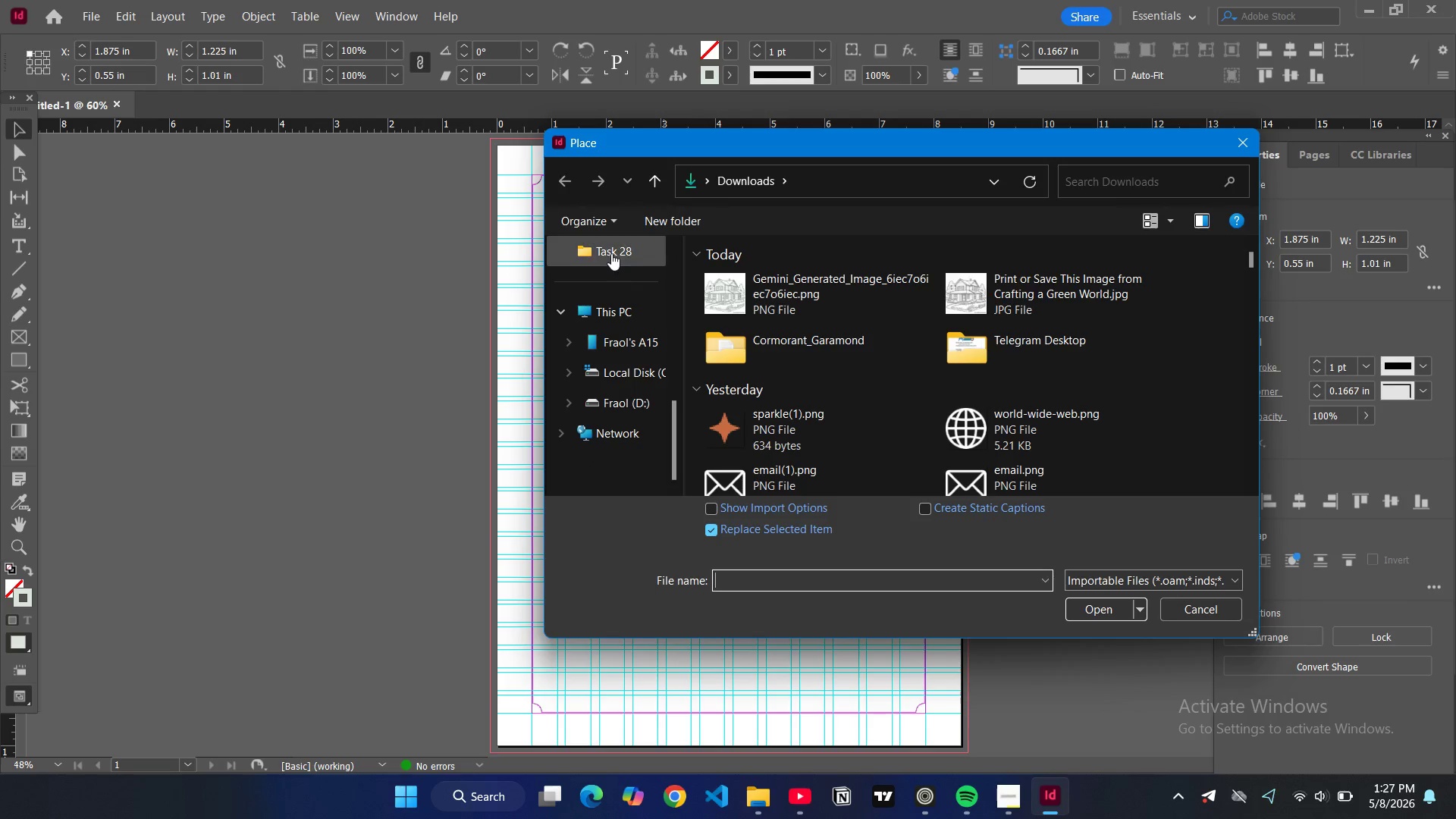 
left_click([611, 253])
 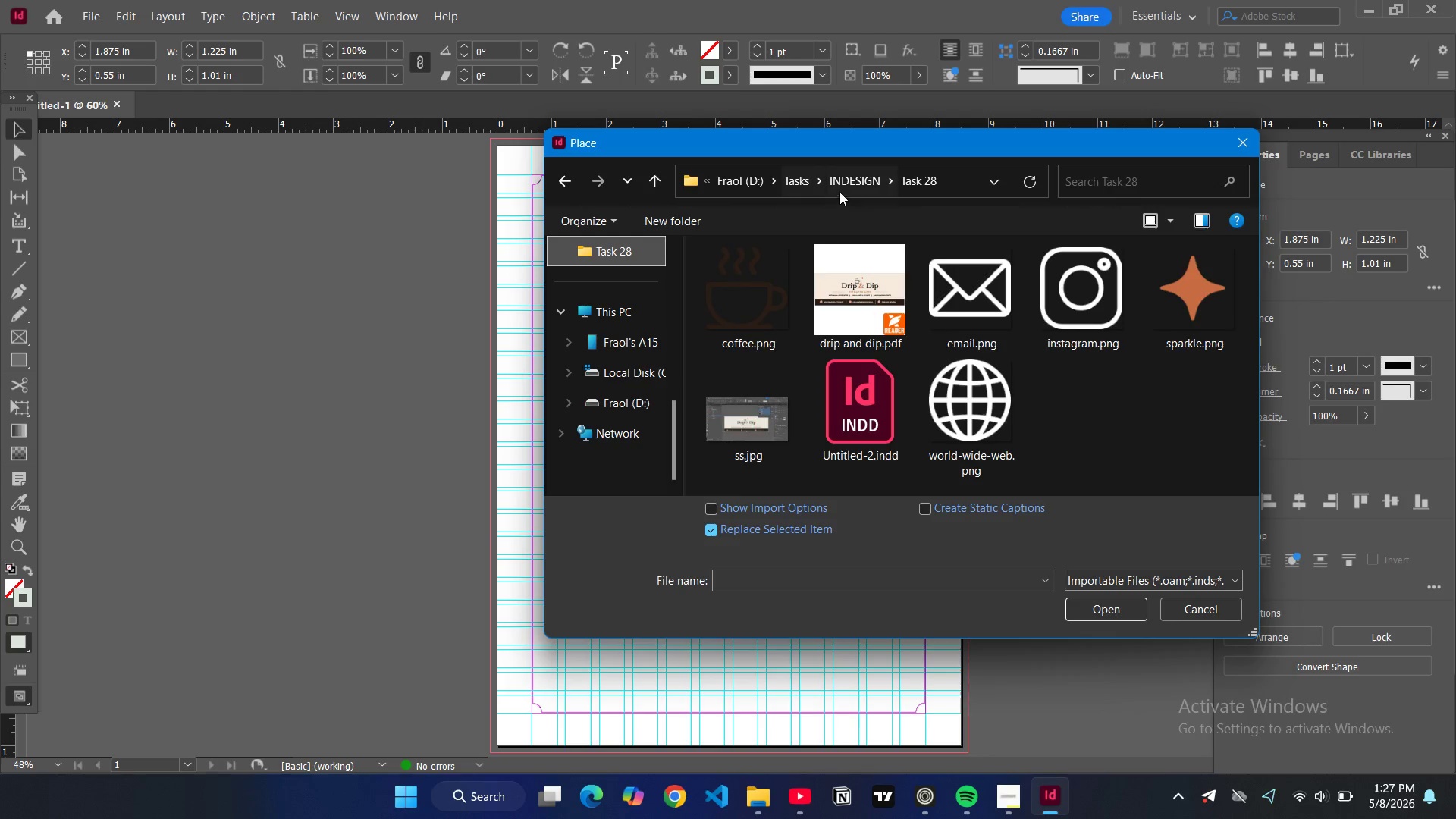 
left_click([851, 184])
 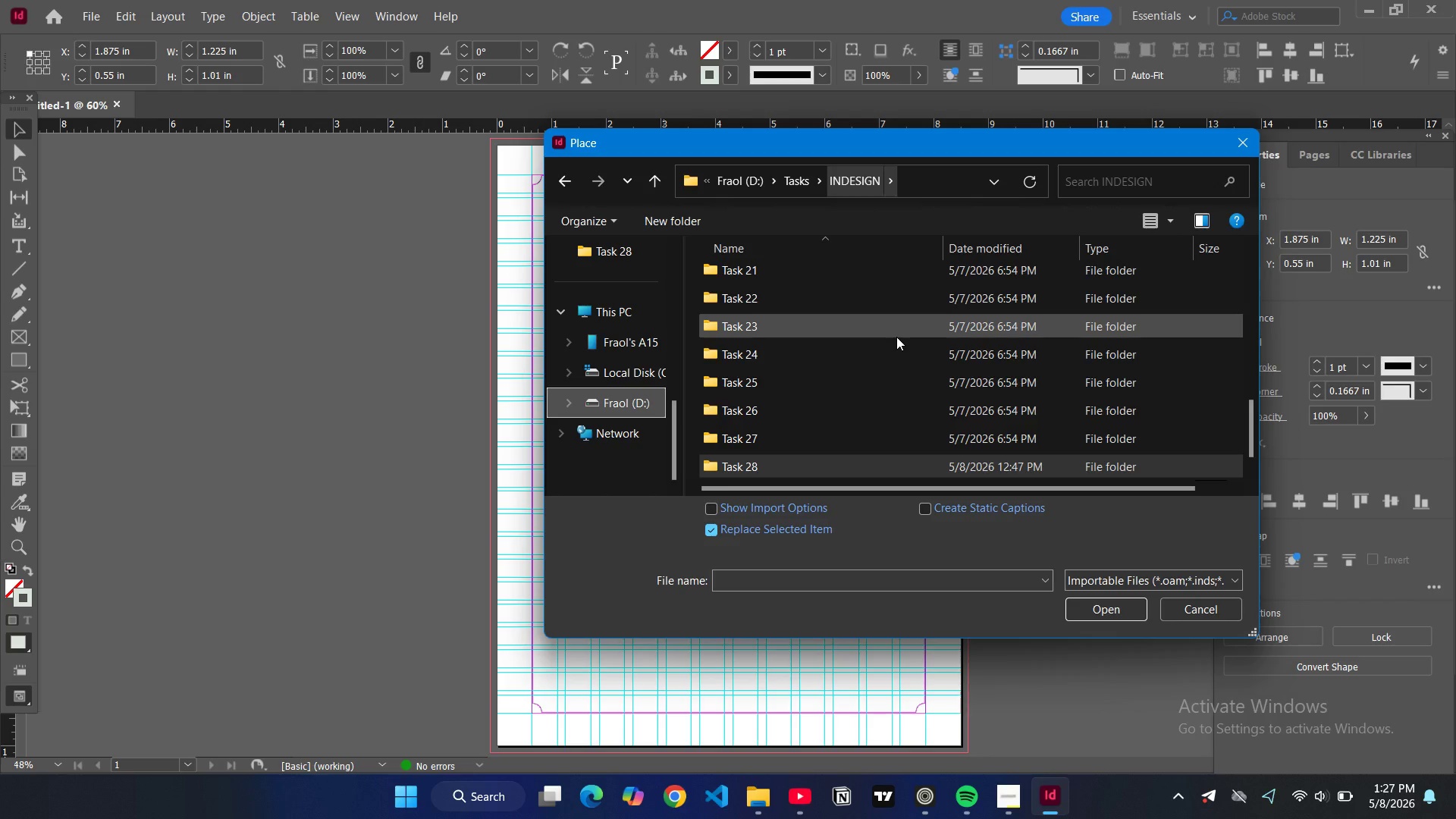 
scroll: coordinate [833, 411], scroll_direction: down, amount: 4.0
 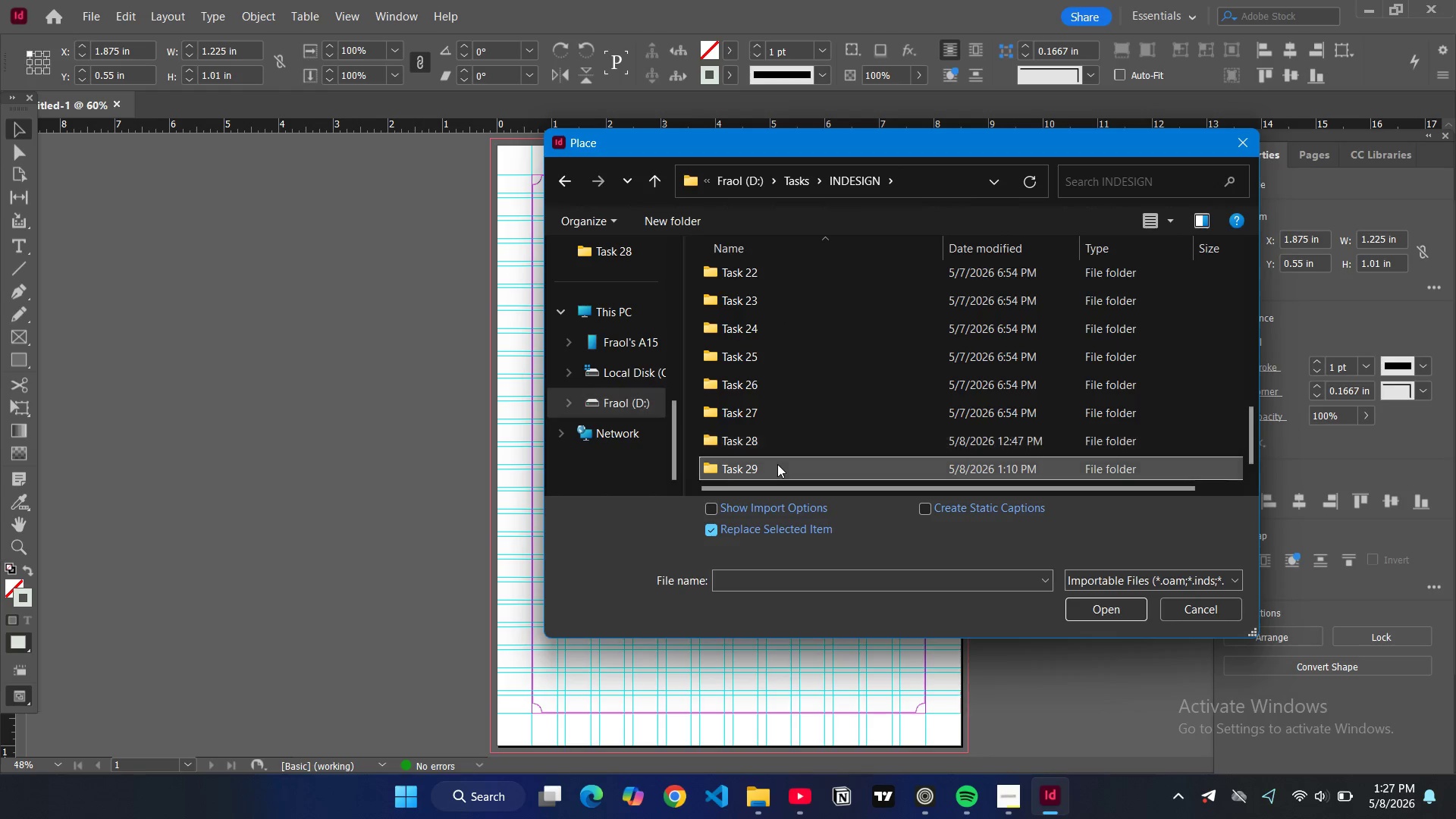 
double_click([777, 464])
 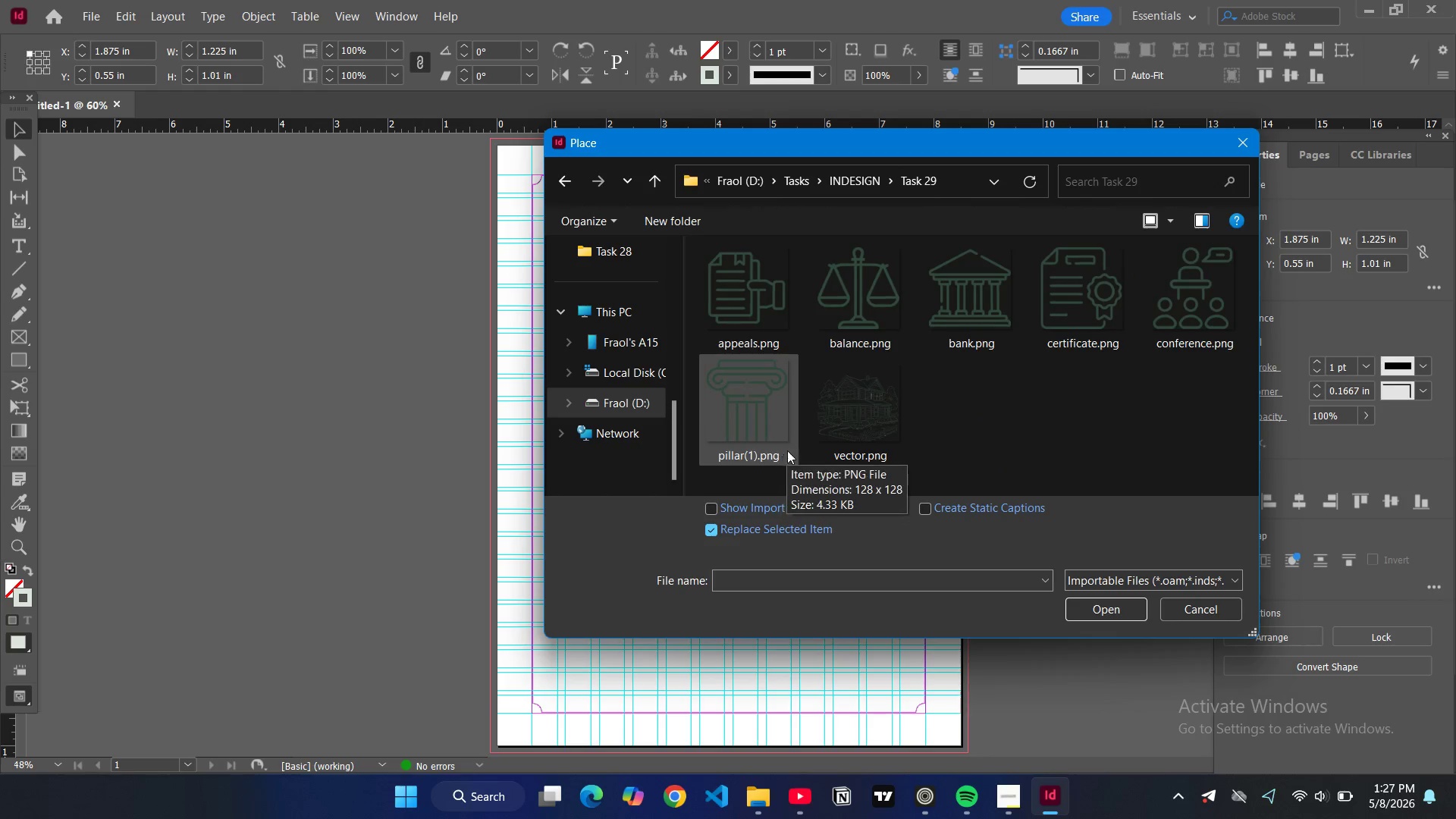 
left_click([749, 424])
 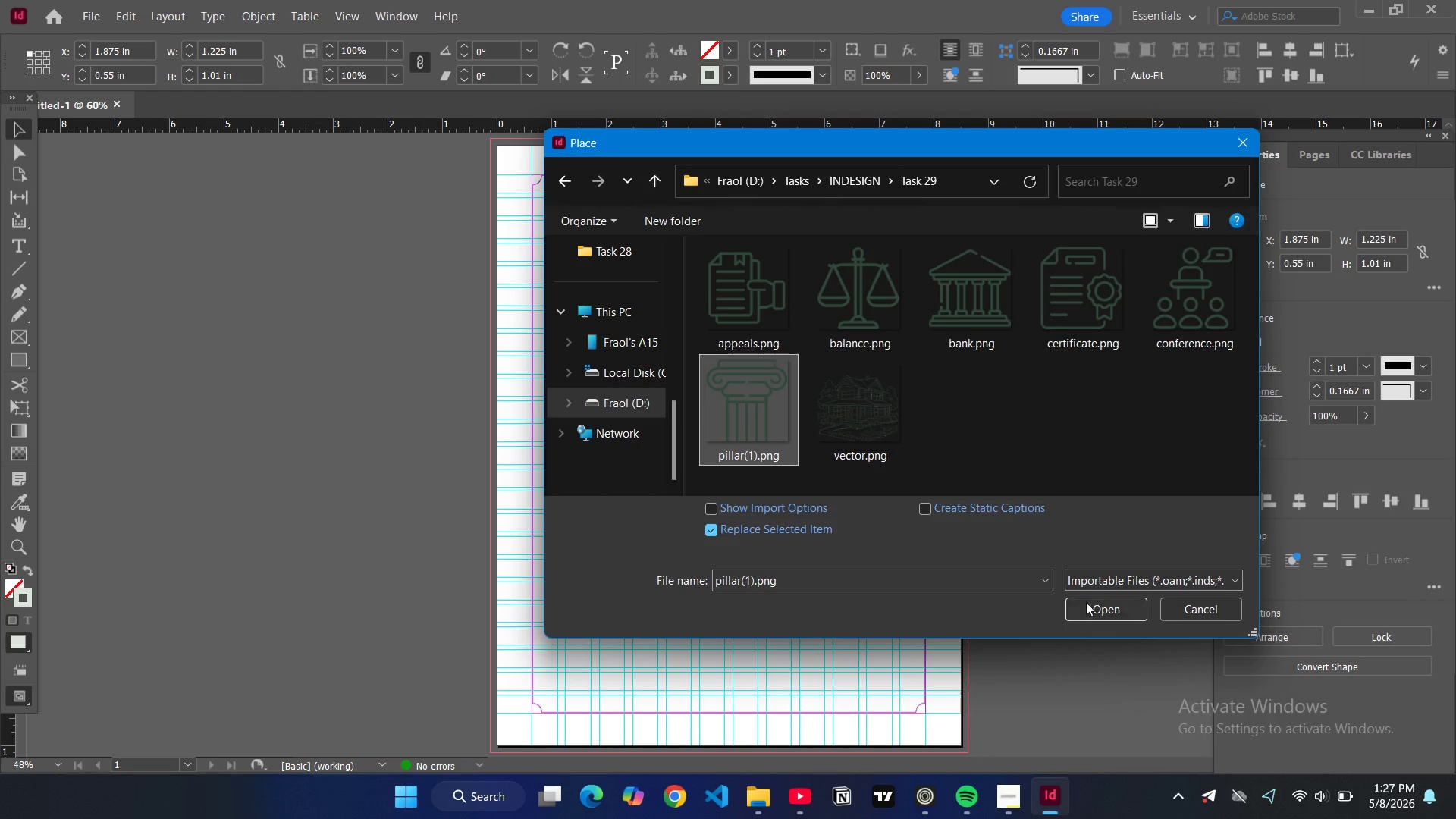 
left_click([1092, 600])
 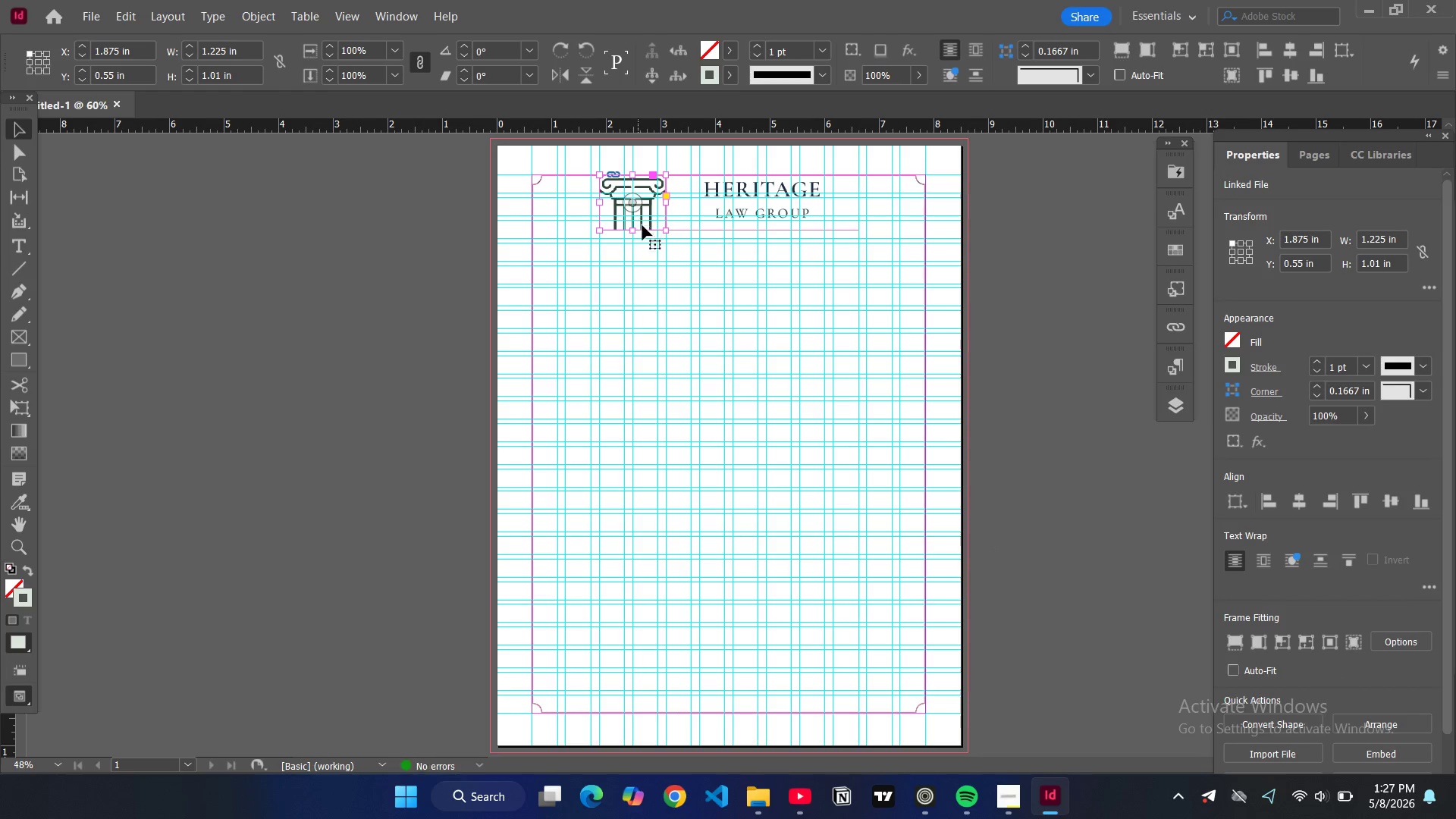 
hold_key(key=ShiftLeft, duration=1.25)
 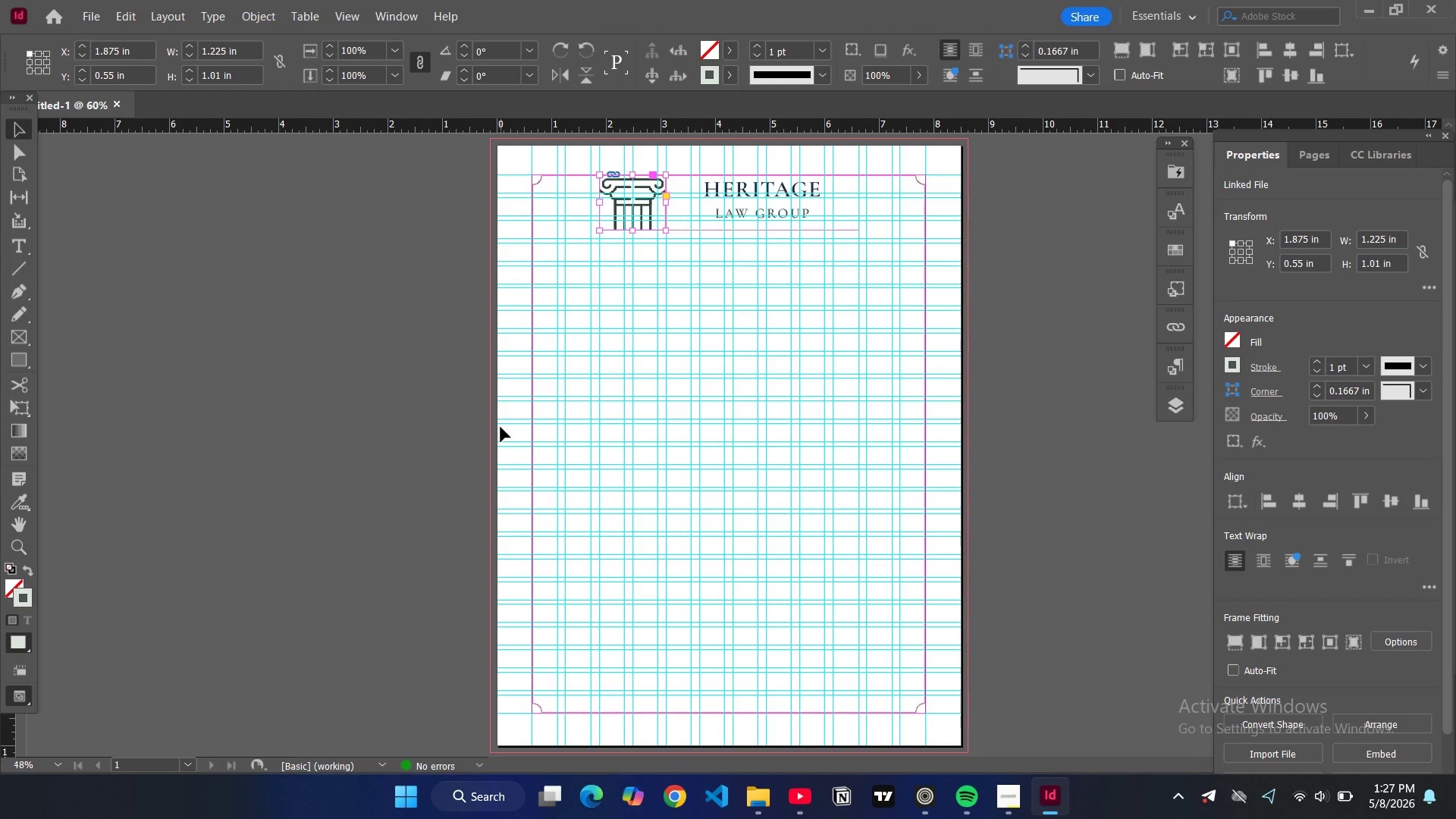 
hold_key(key=ControlLeft, duration=1.36)
 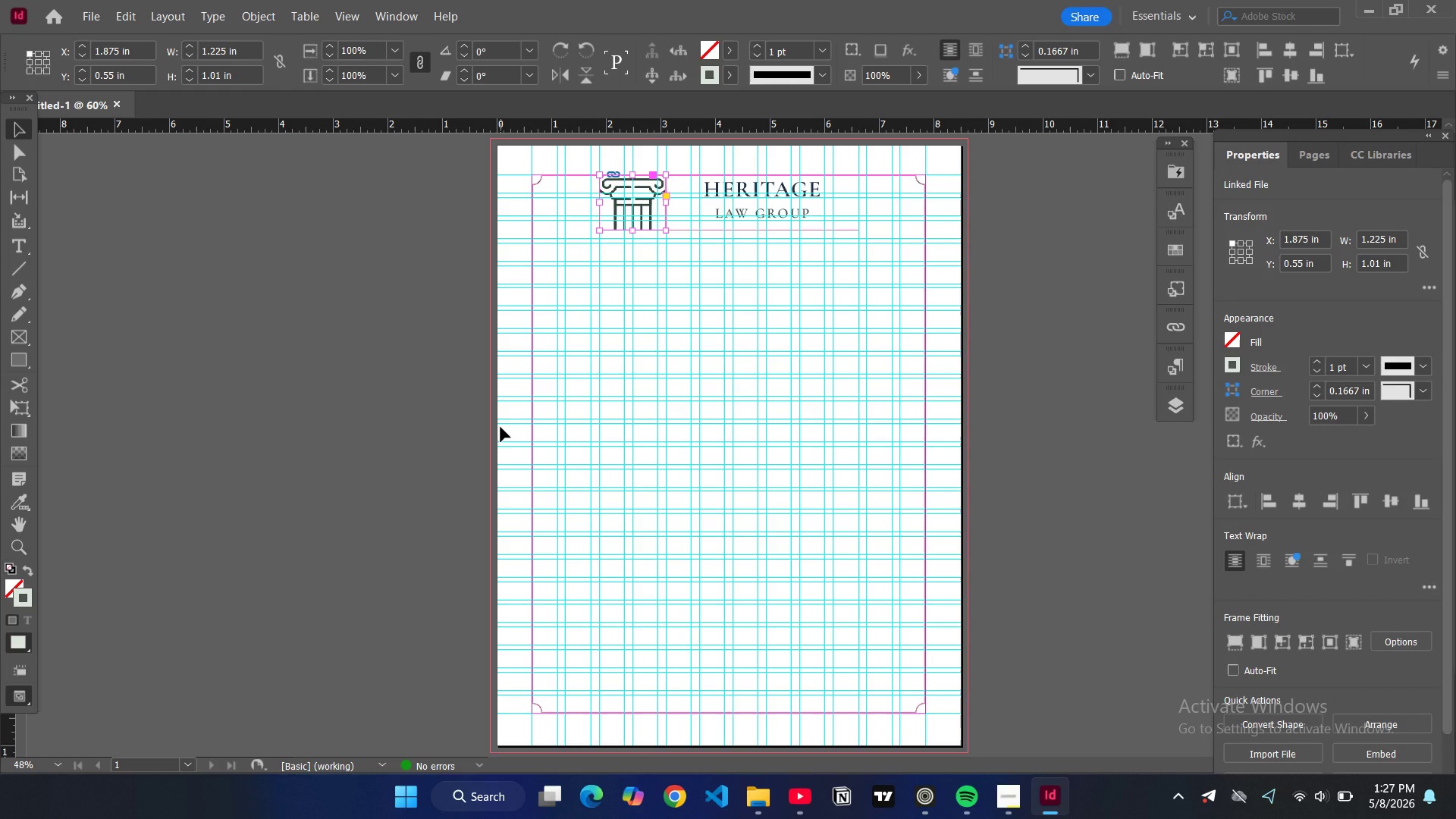 
key(Alt+Control+Shift+AltLeft)
 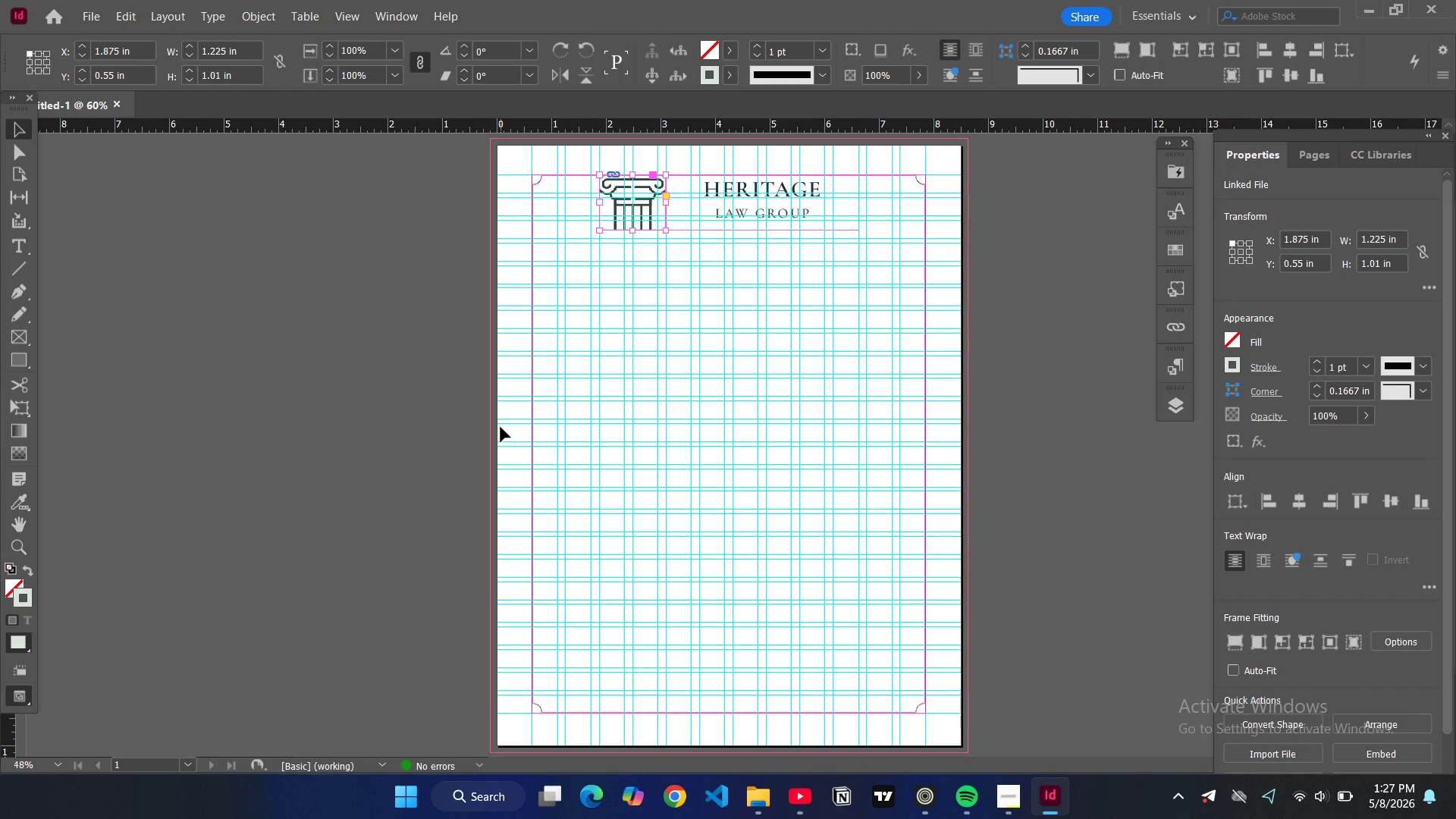 
key(Alt+Control+Shift+C)
 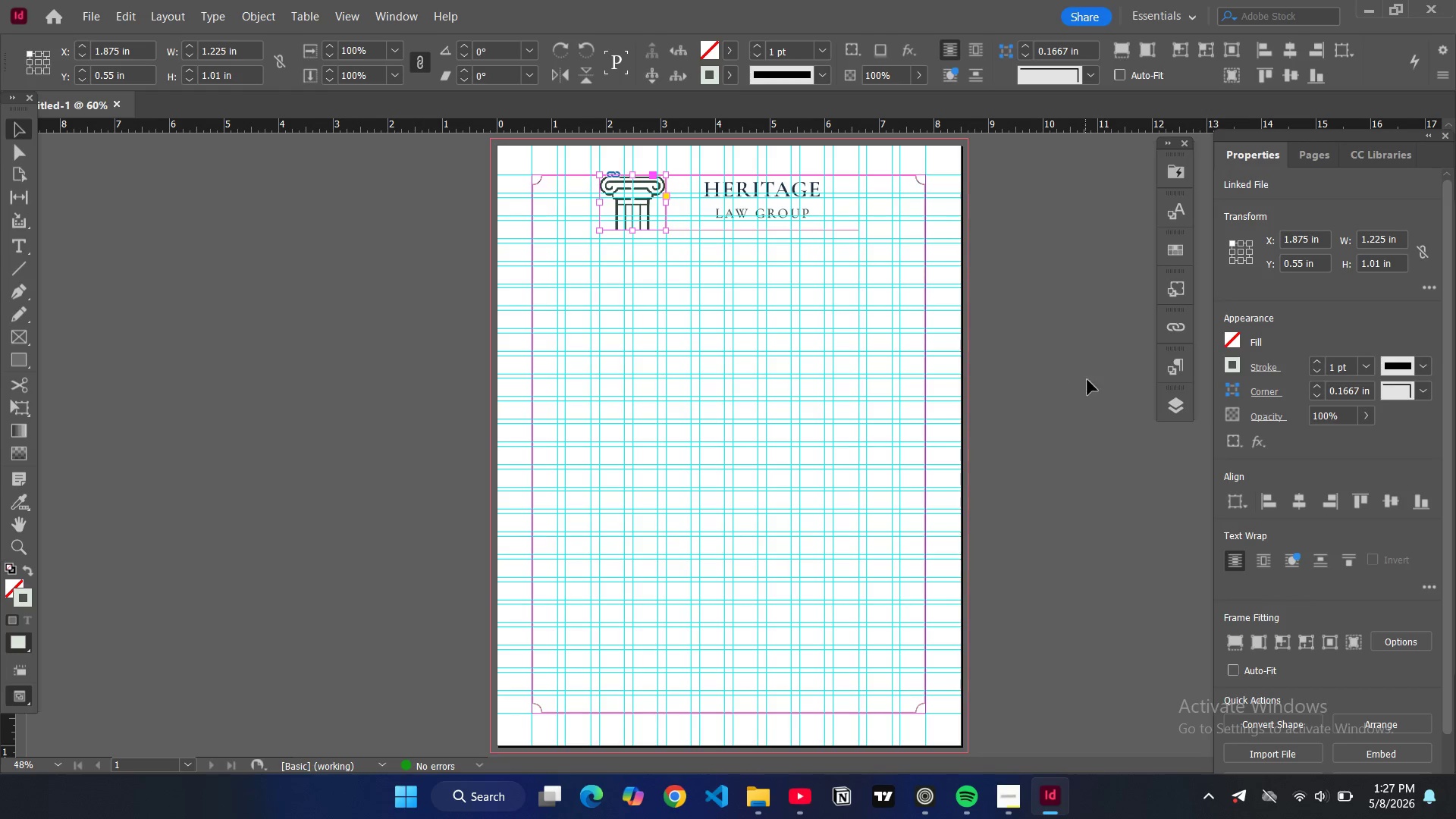 
left_click([1122, 335])
 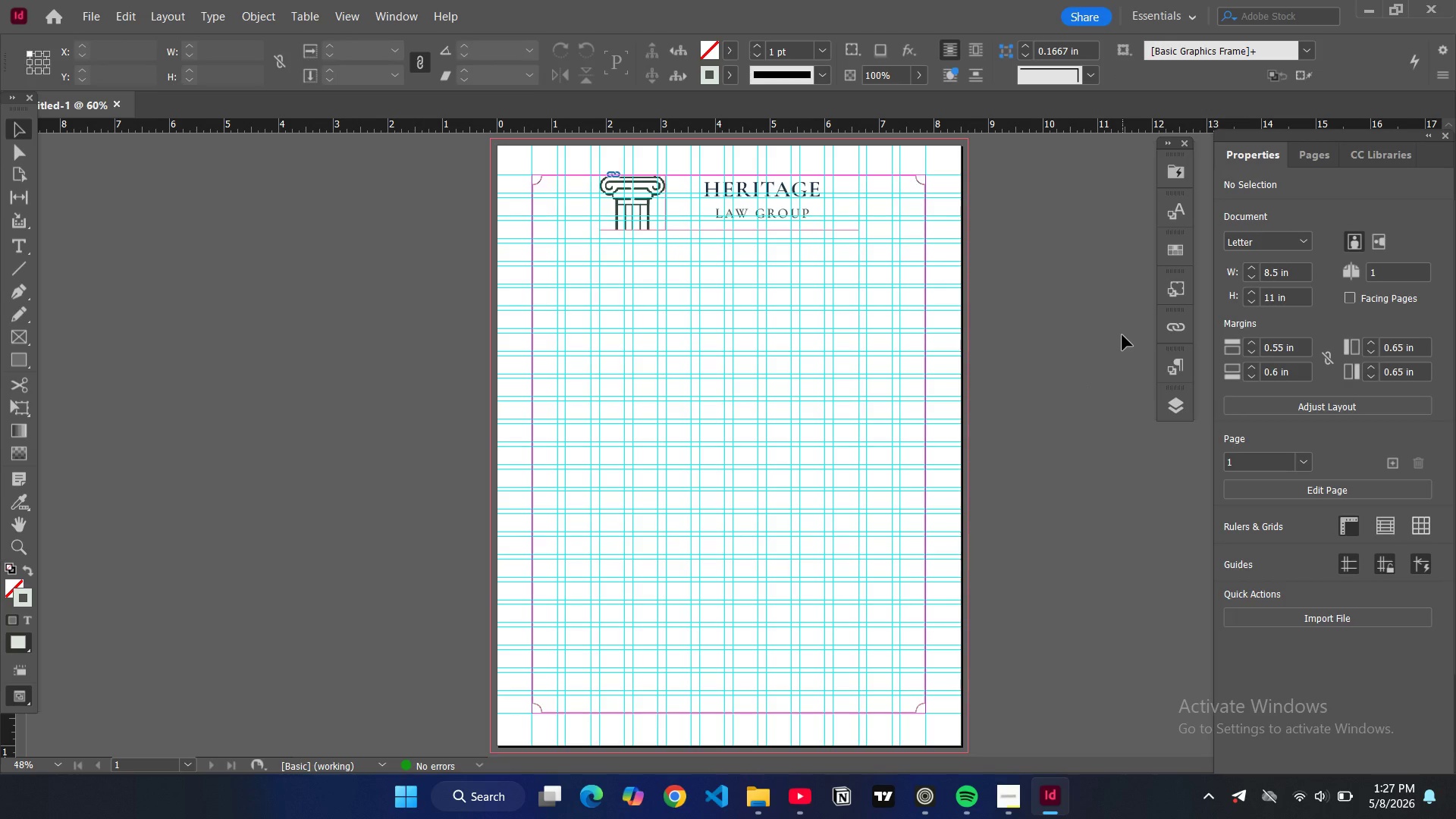 
key(W)
 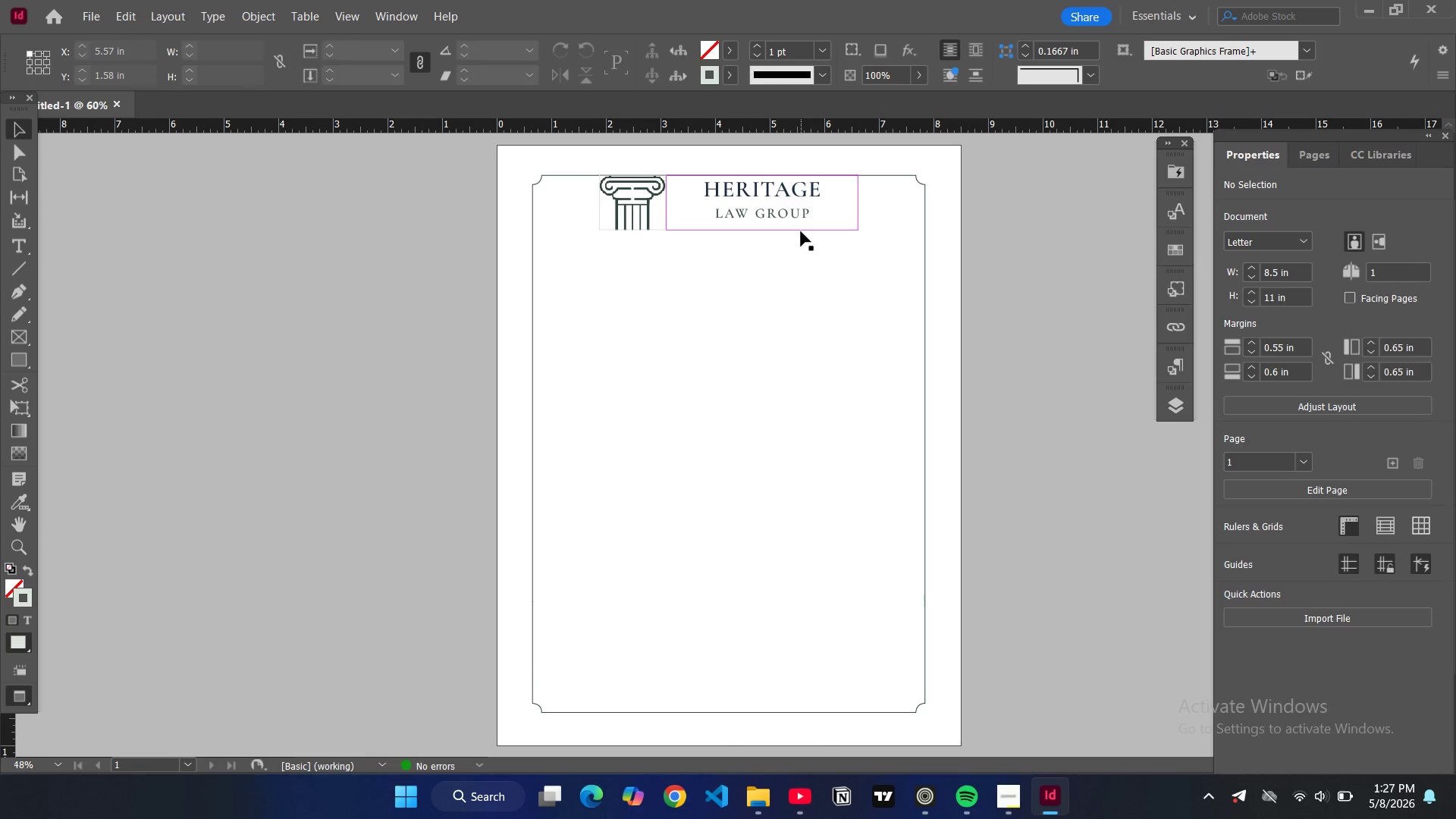 
key(W)
 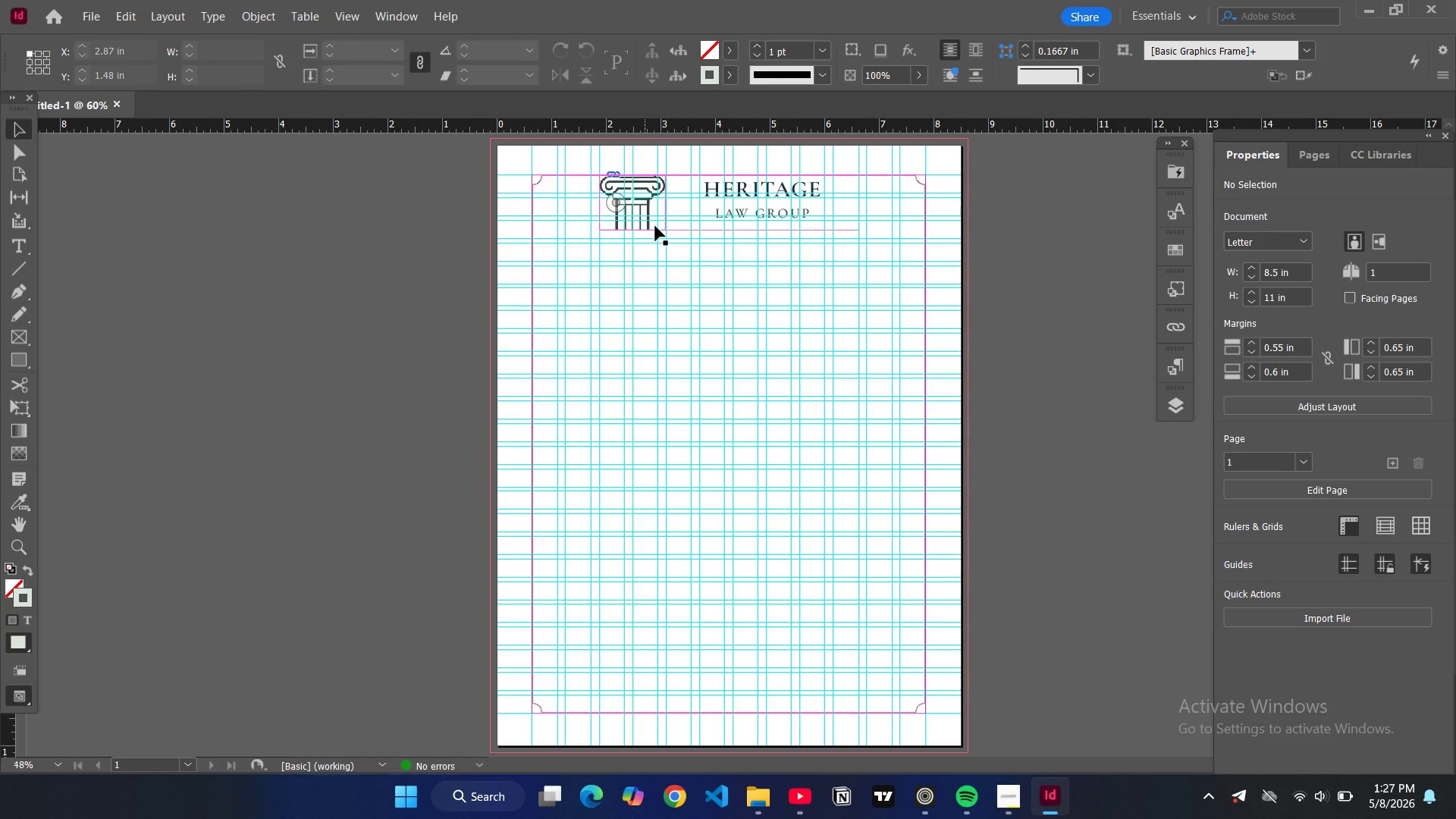 
left_click([659, 224])
 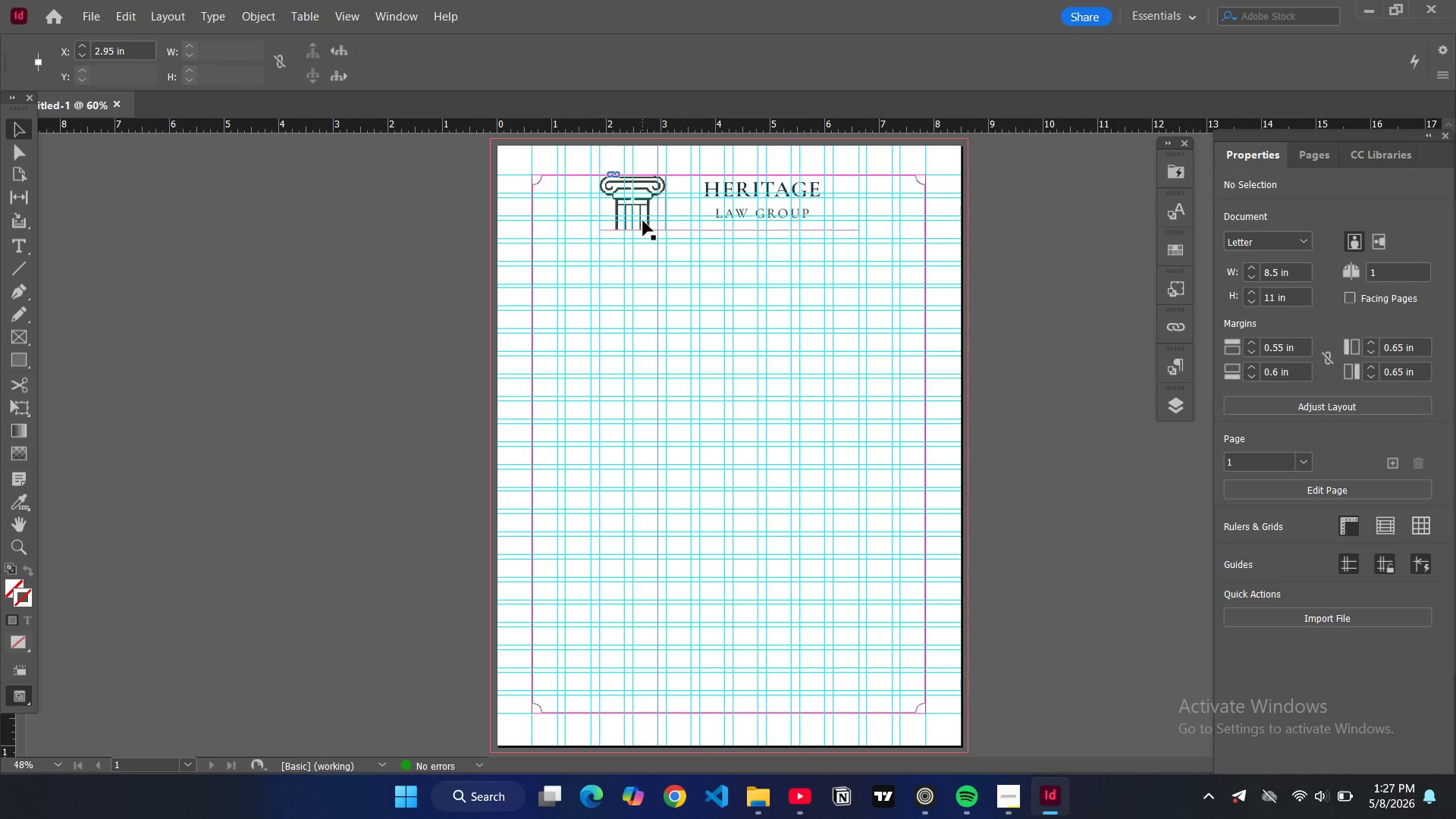 
left_click([643, 221])
 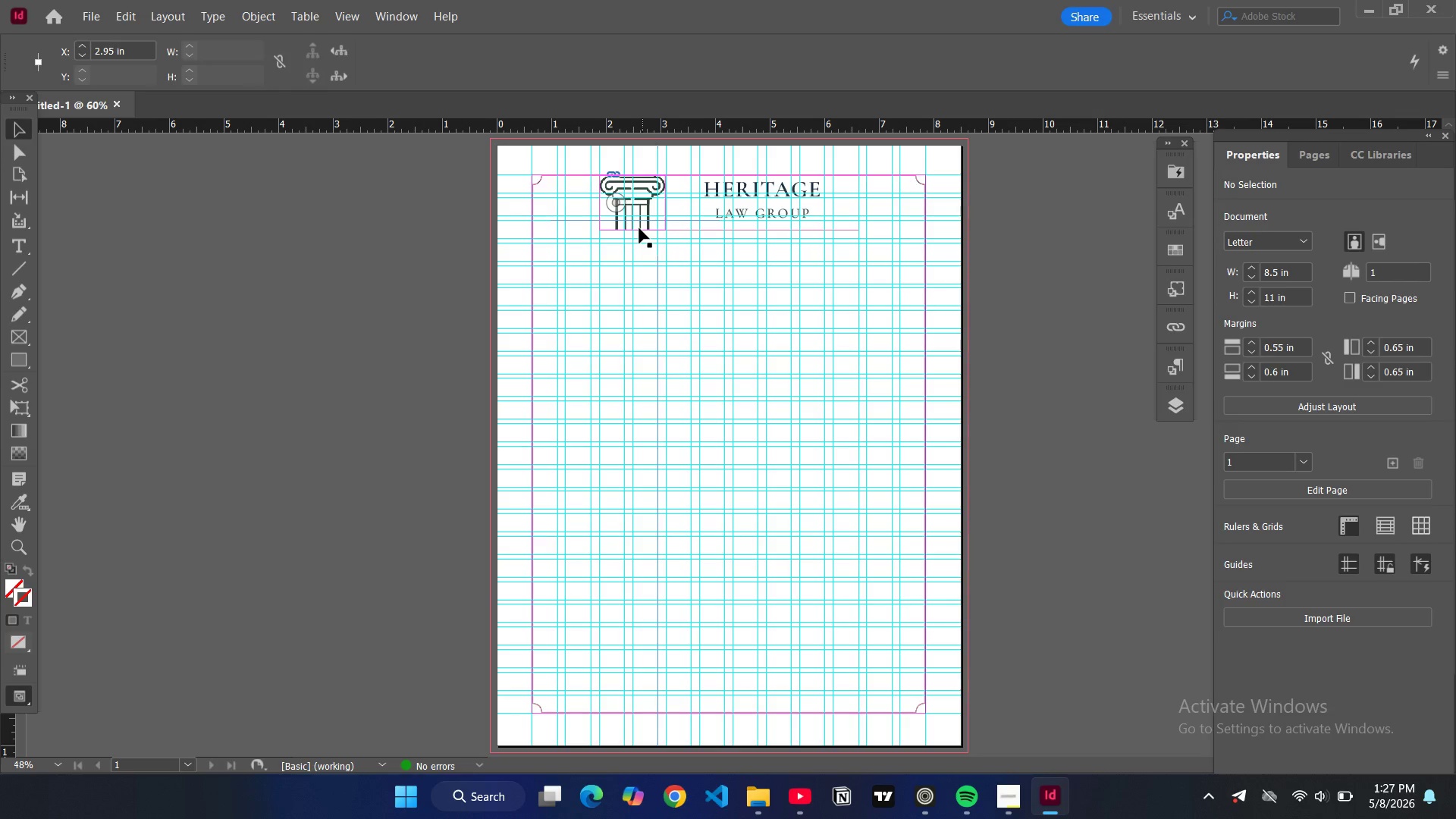 
left_click([639, 228])
 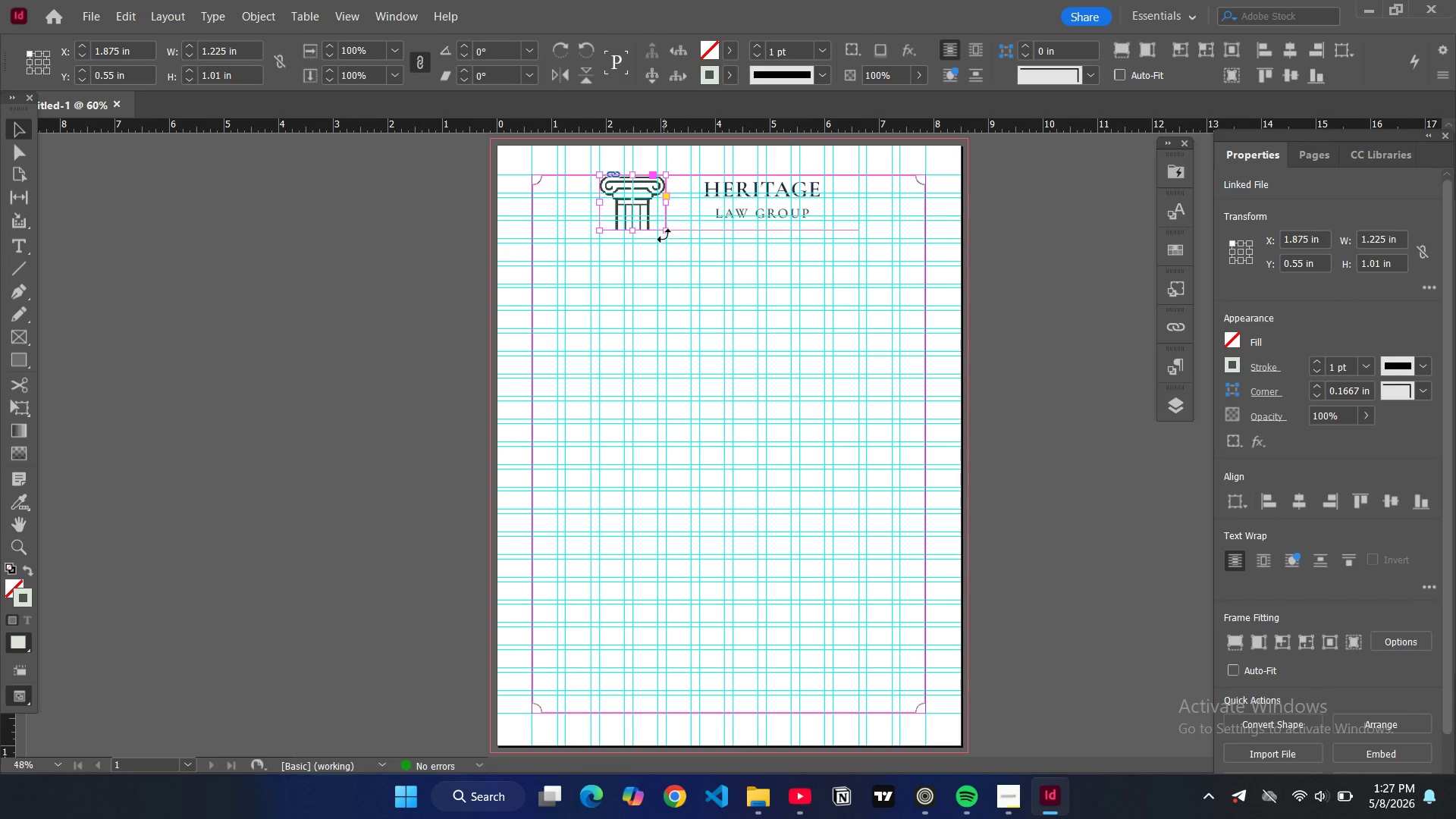 
left_click_drag(start_coordinate=[666, 230], to_coordinate=[658, 228])
 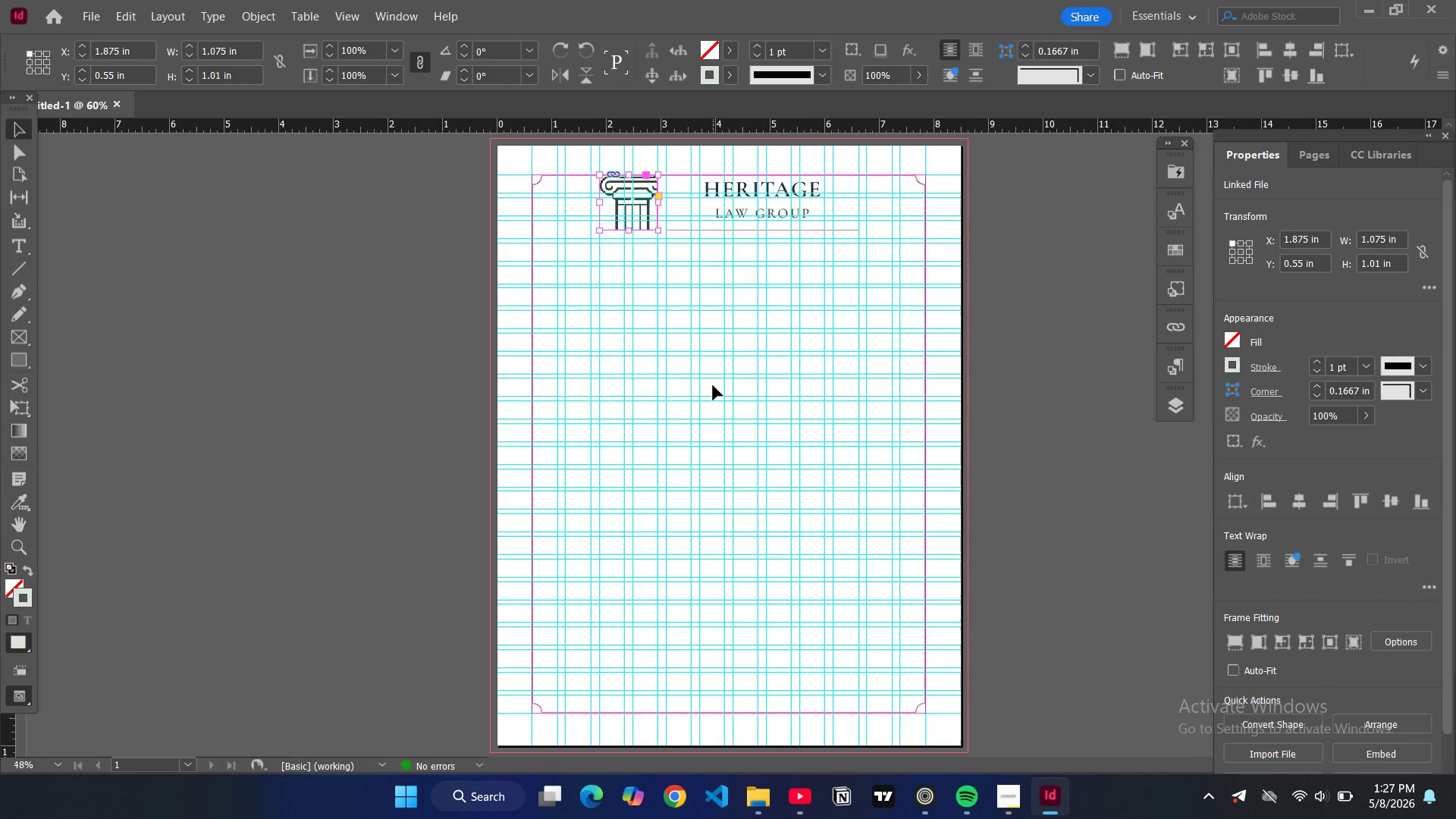 
hold_key(key=ShiftLeft, duration=1.52)
 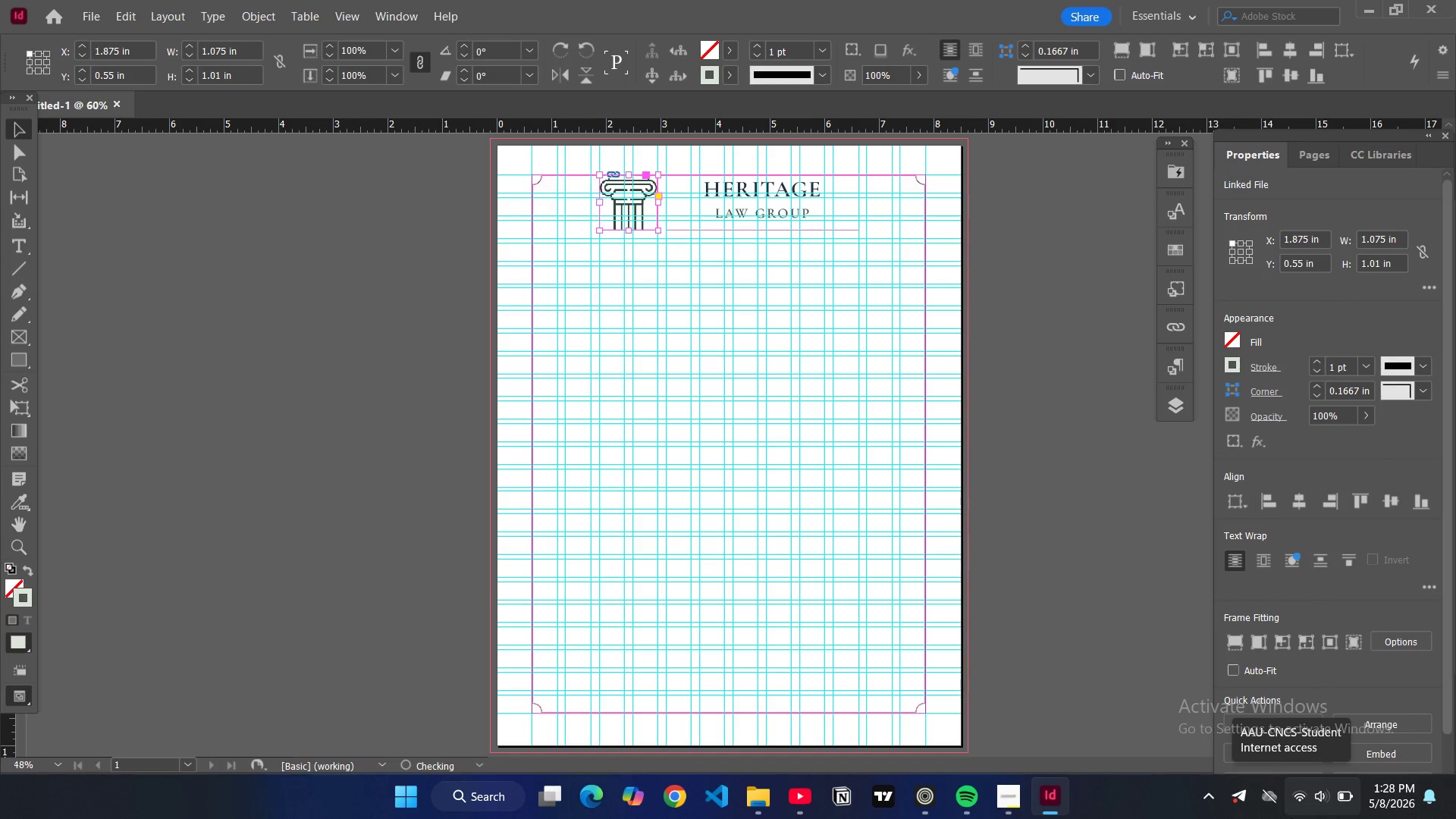 
key(Alt+Control+Shift+C)
 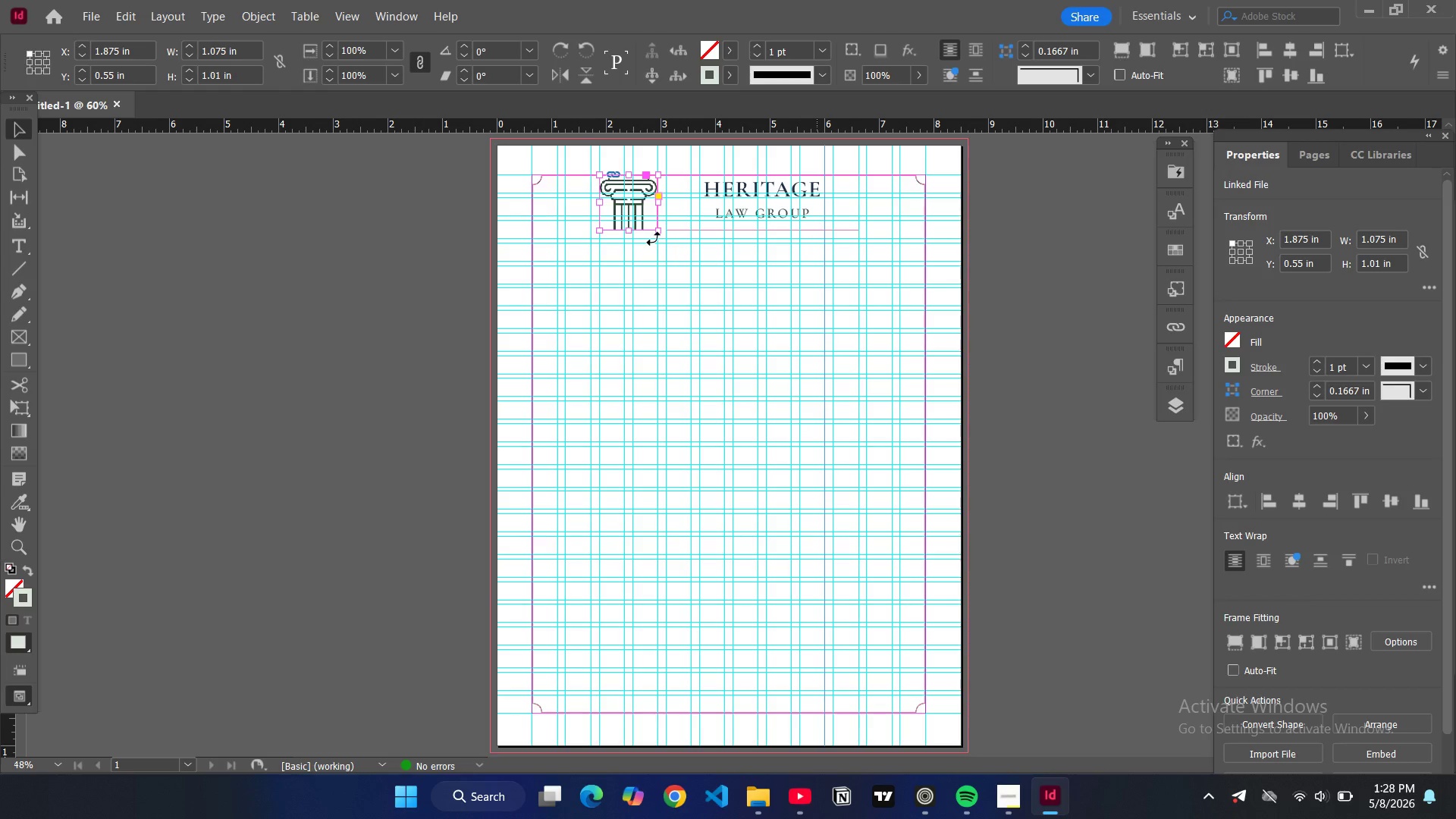 
left_click([726, 216])
 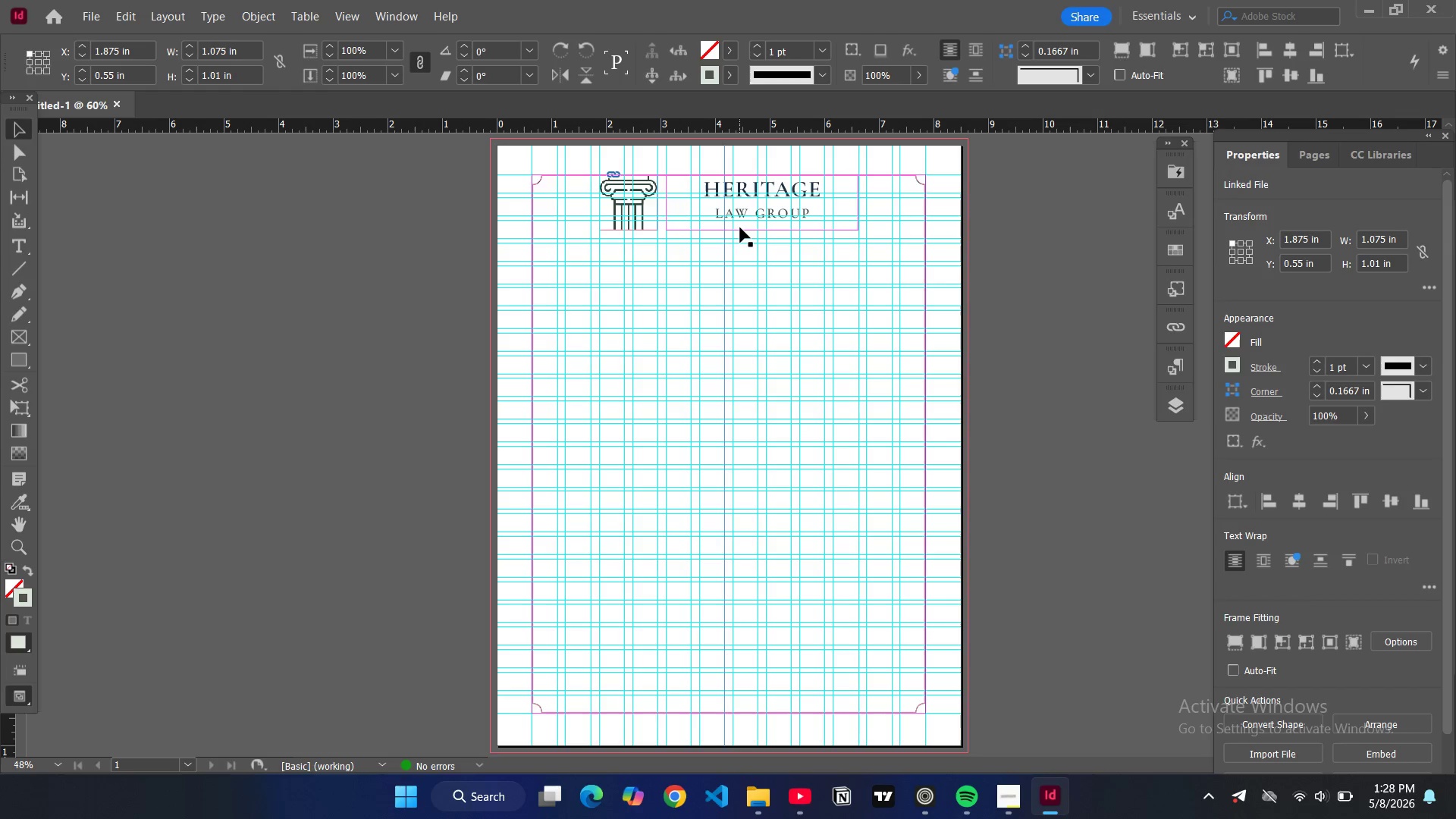 
left_click([740, 228])
 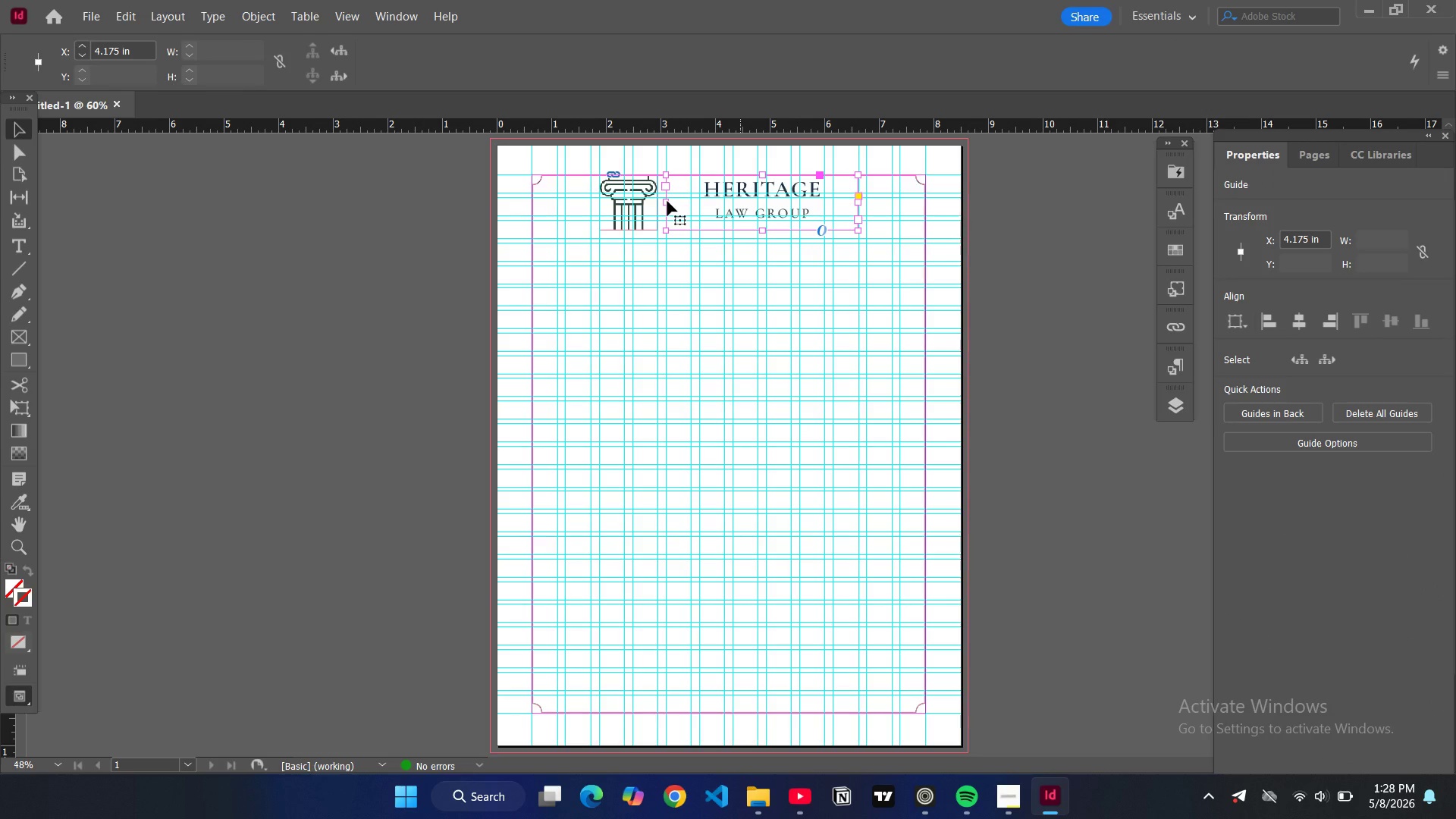 
left_click_drag(start_coordinate=[667, 201], to_coordinate=[691, 207])
 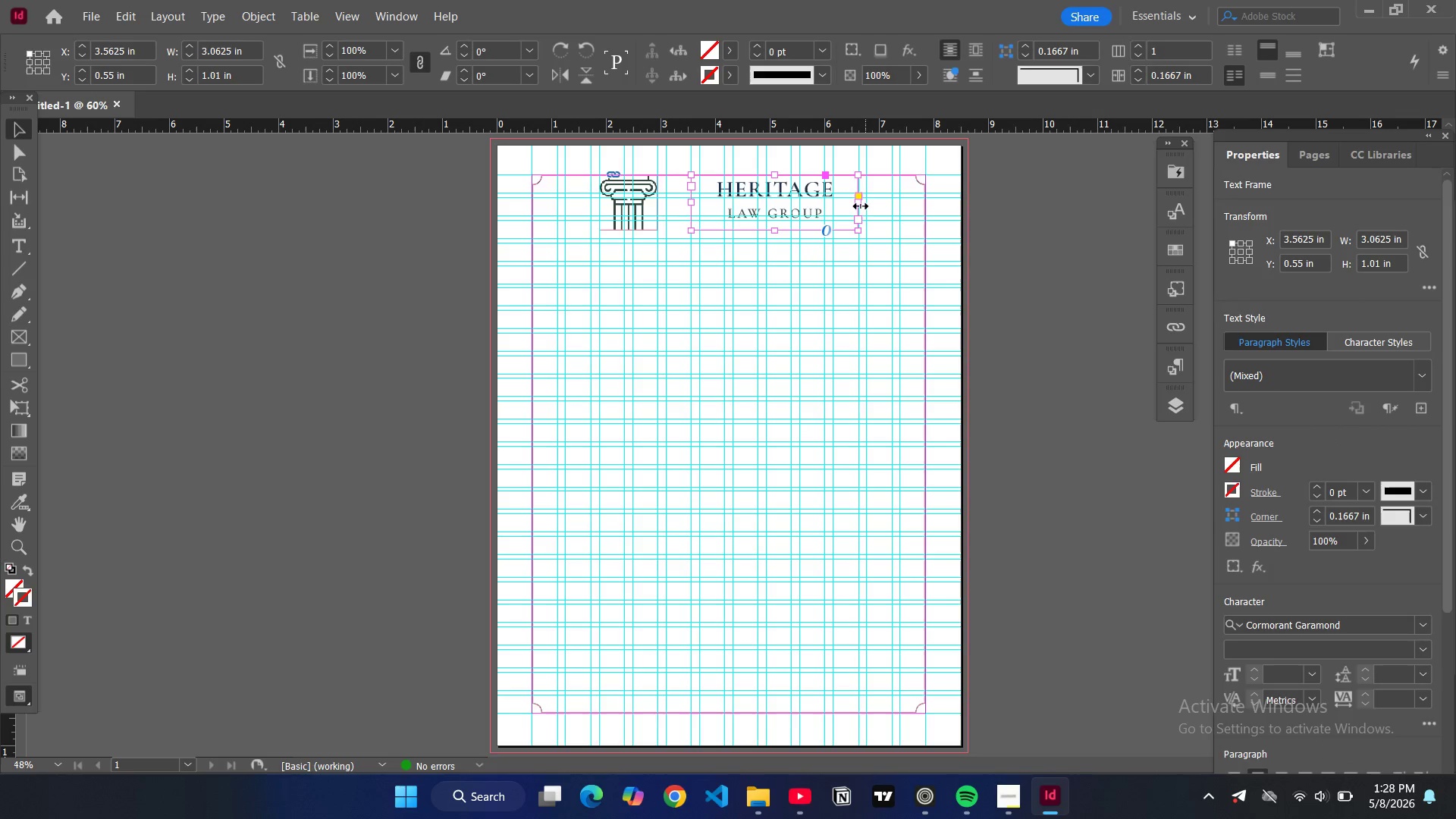 
left_click_drag(start_coordinate=[858, 206], to_coordinate=[834, 207])
 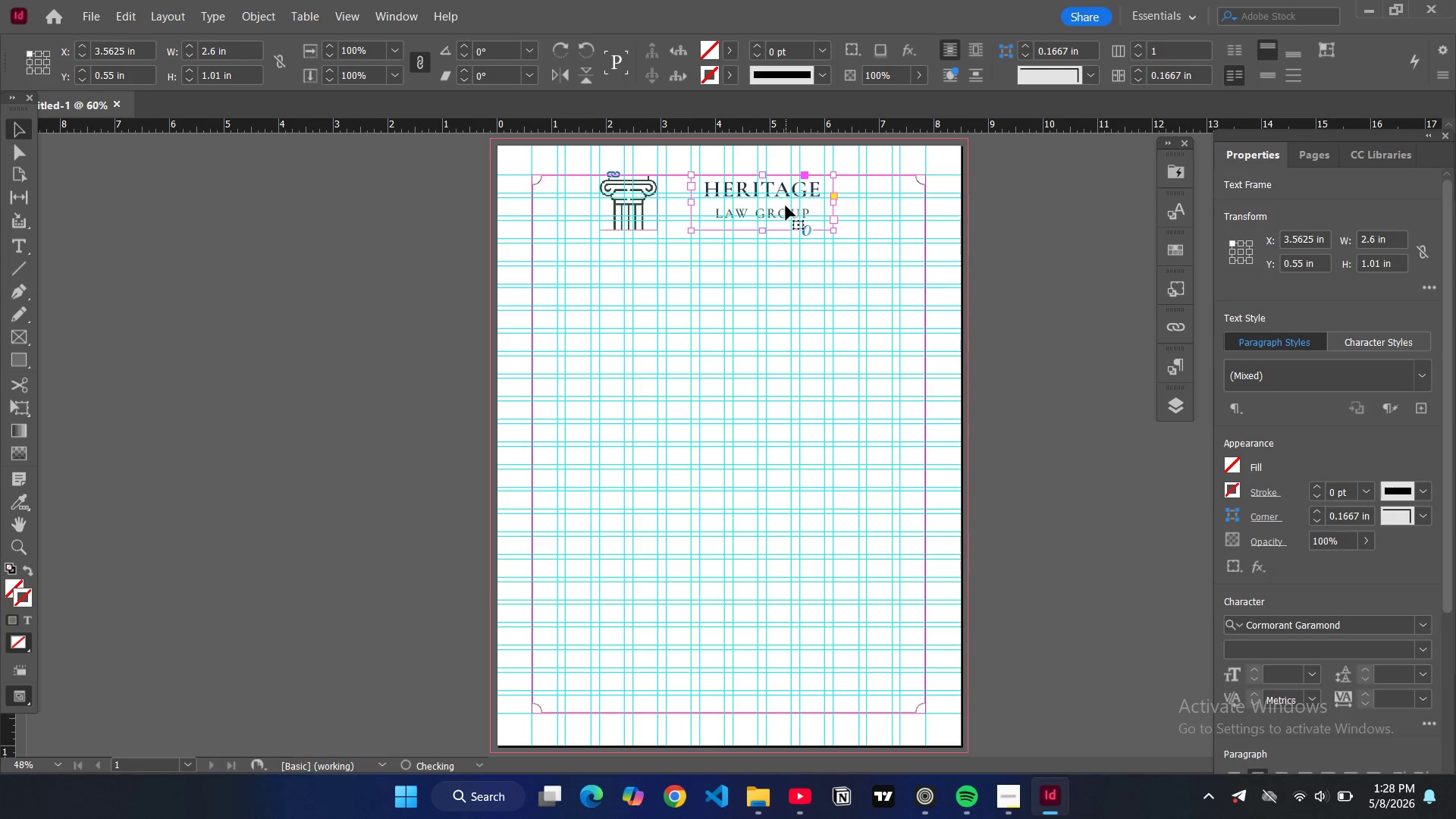 
left_click_drag(start_coordinate=[785, 206], to_coordinate=[752, 210])
 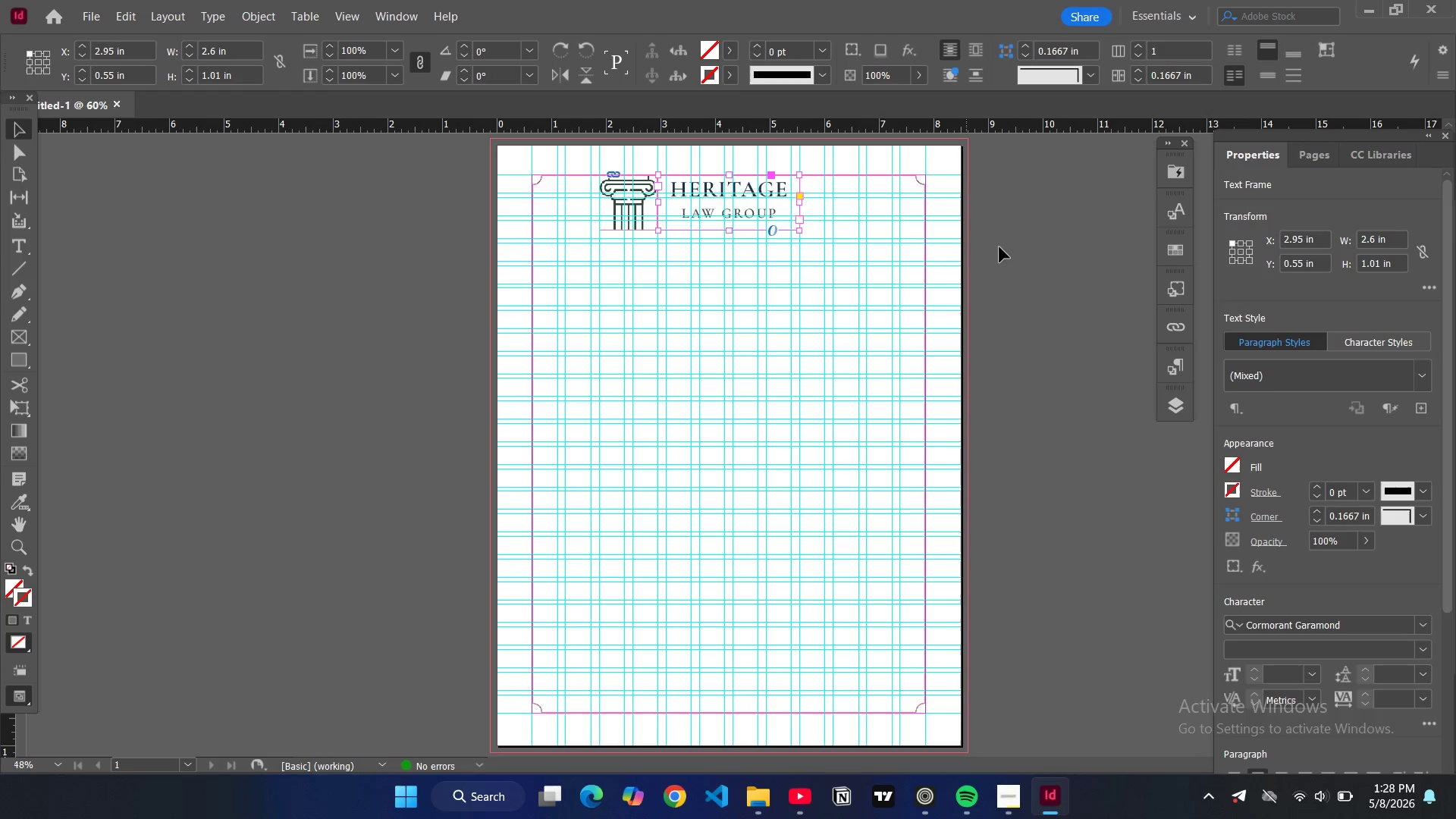 
left_click([1001, 248])
 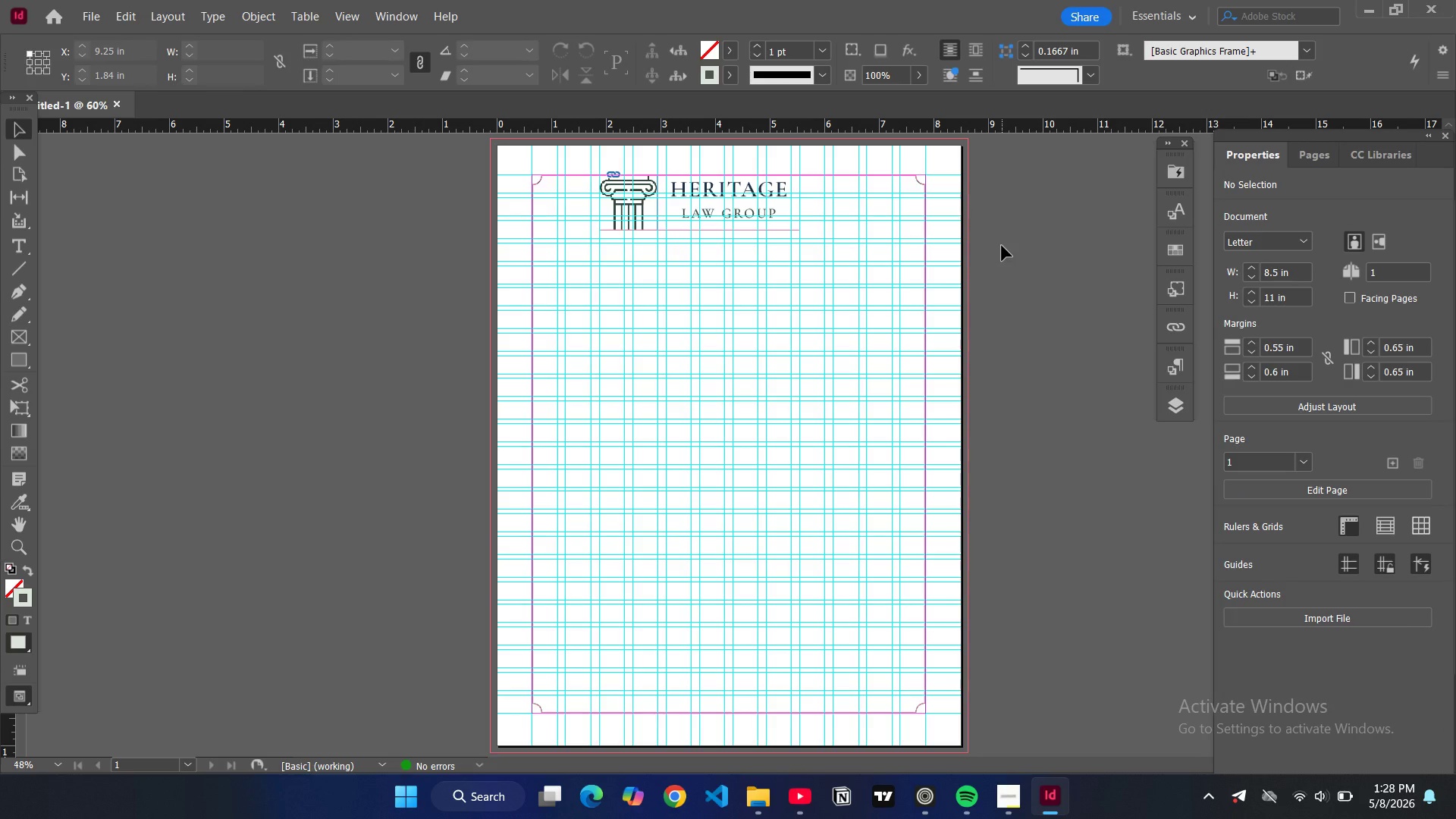 
type(www)
 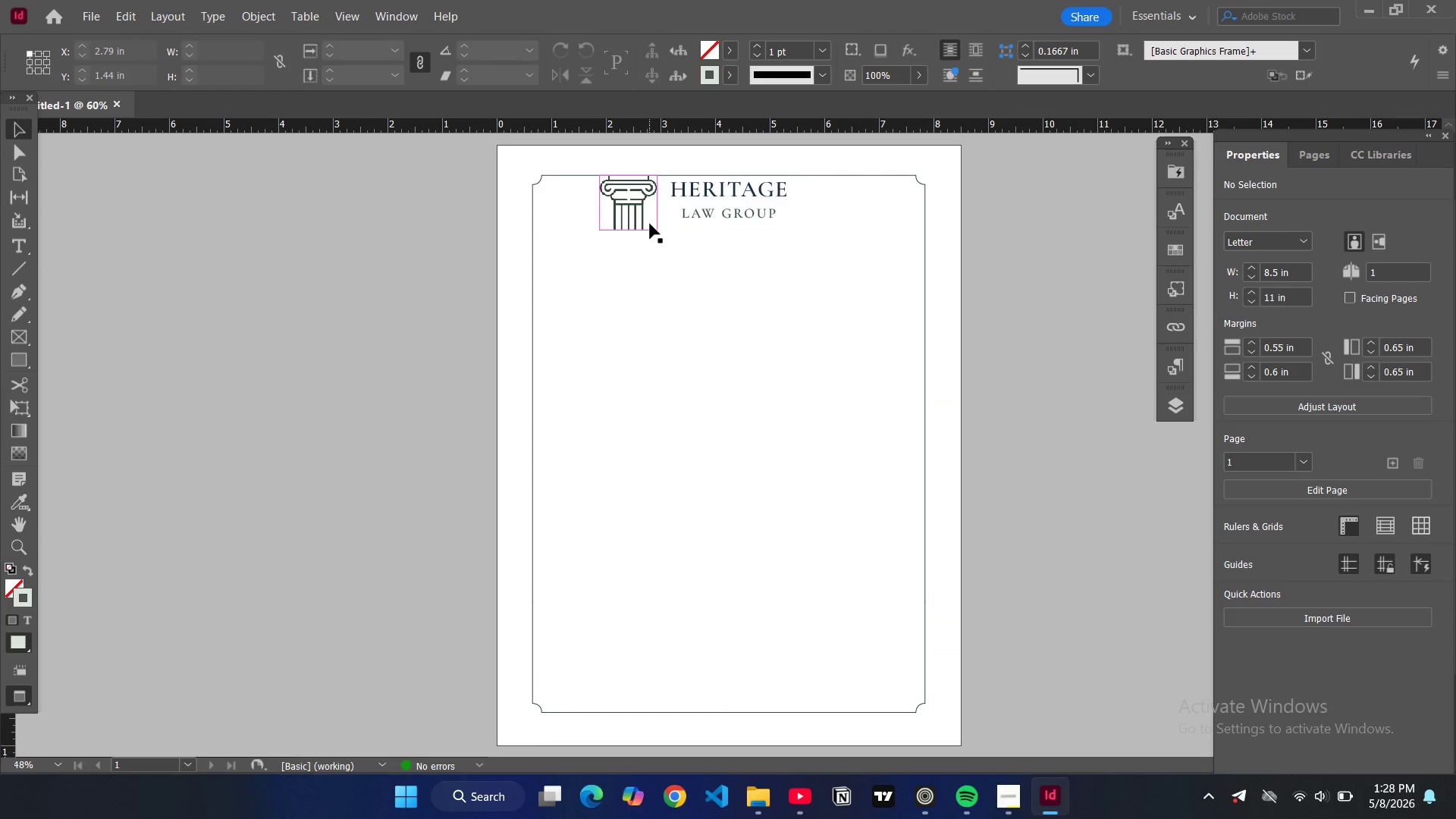 
left_click([650, 224])
 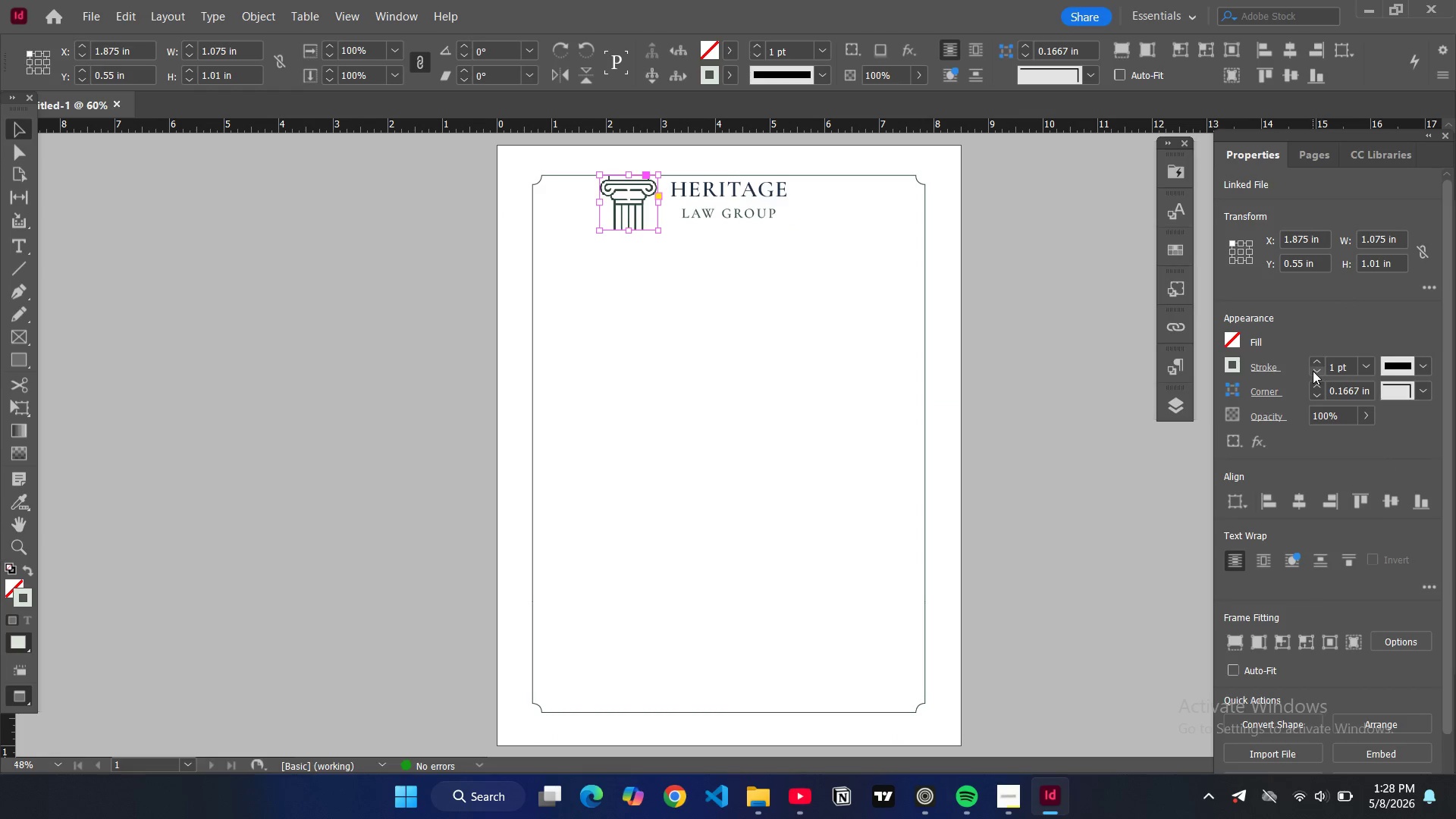 
left_click([1313, 371])
 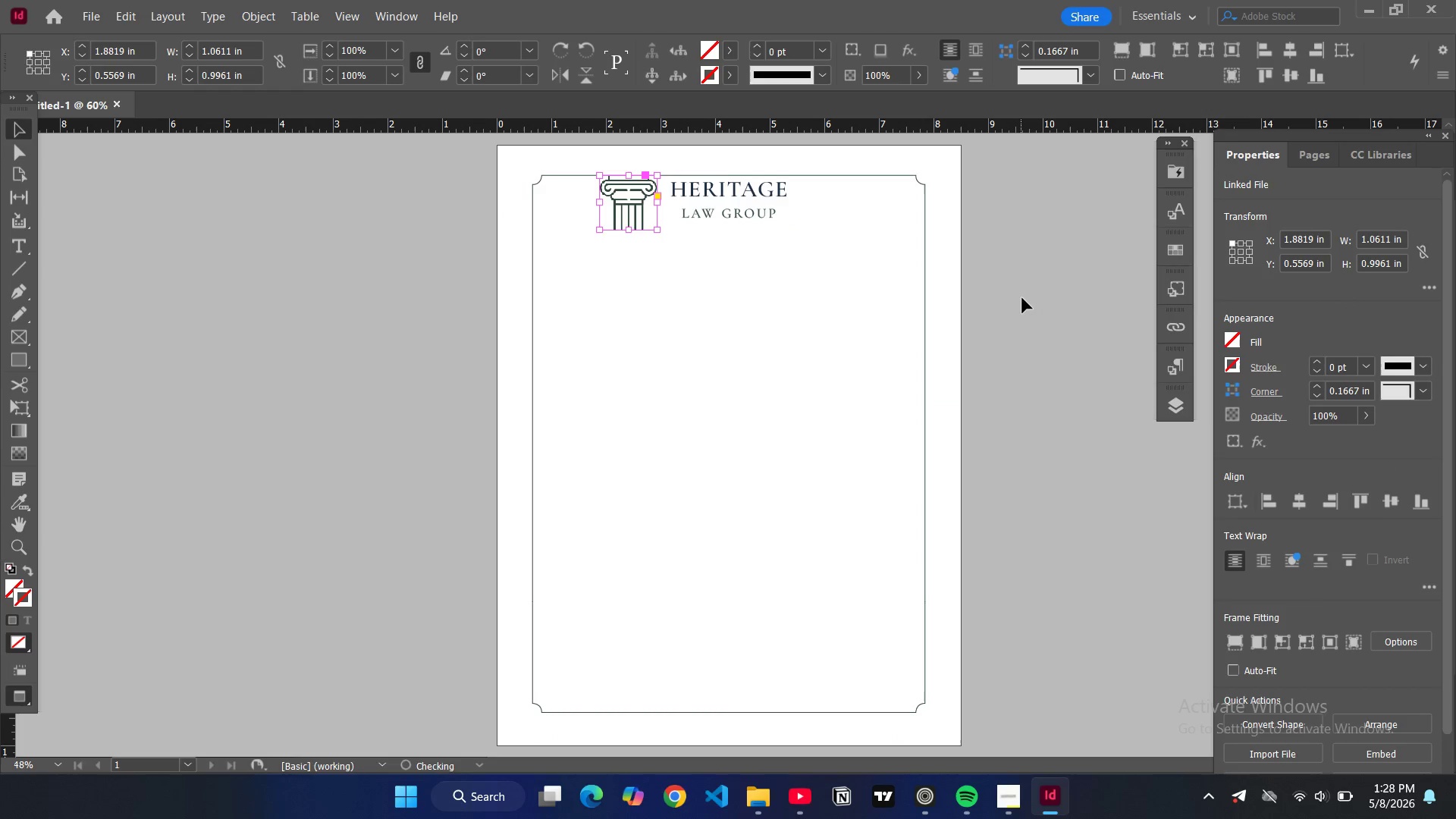 
left_click([1022, 298])
 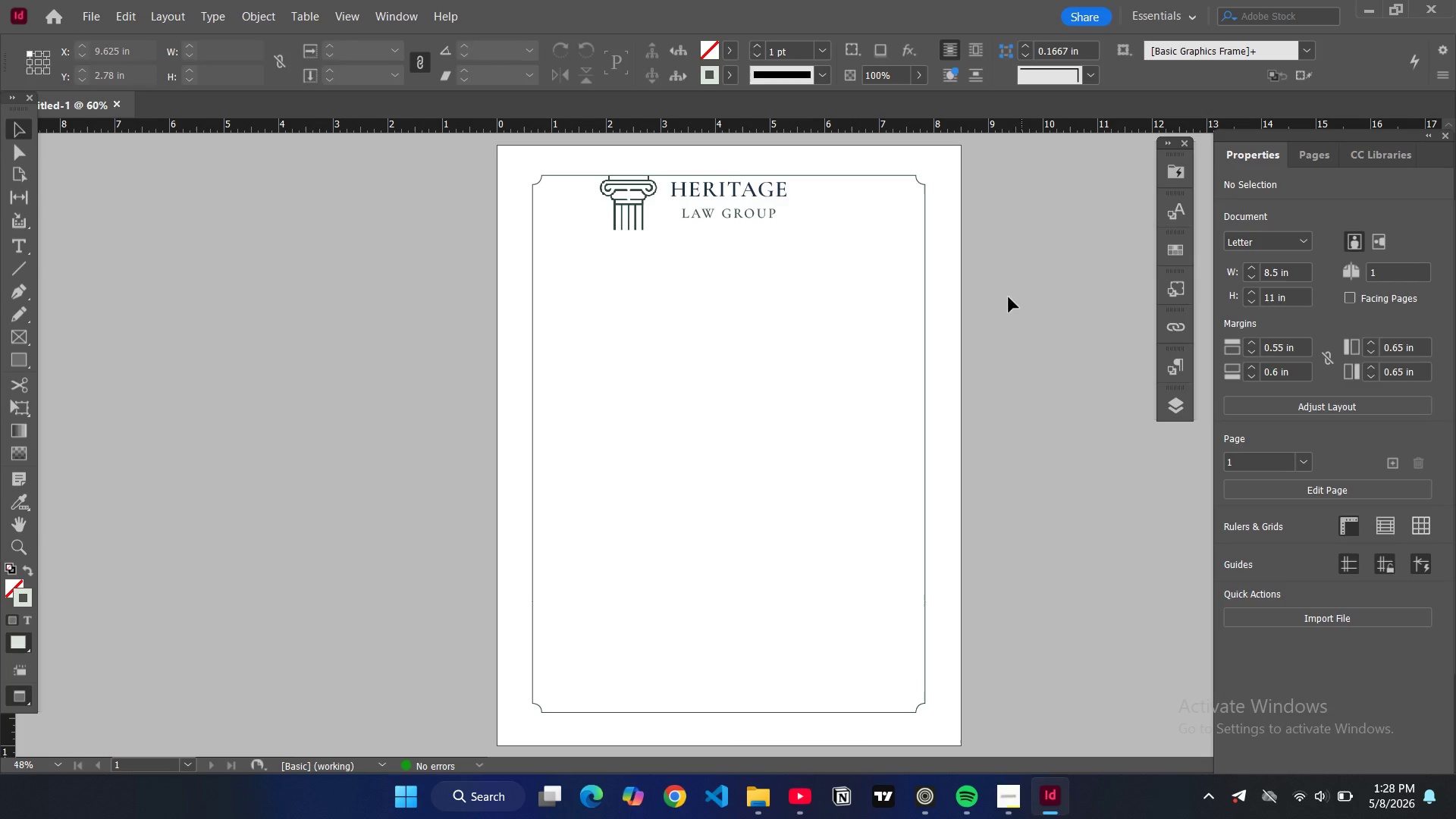 
key(W)
 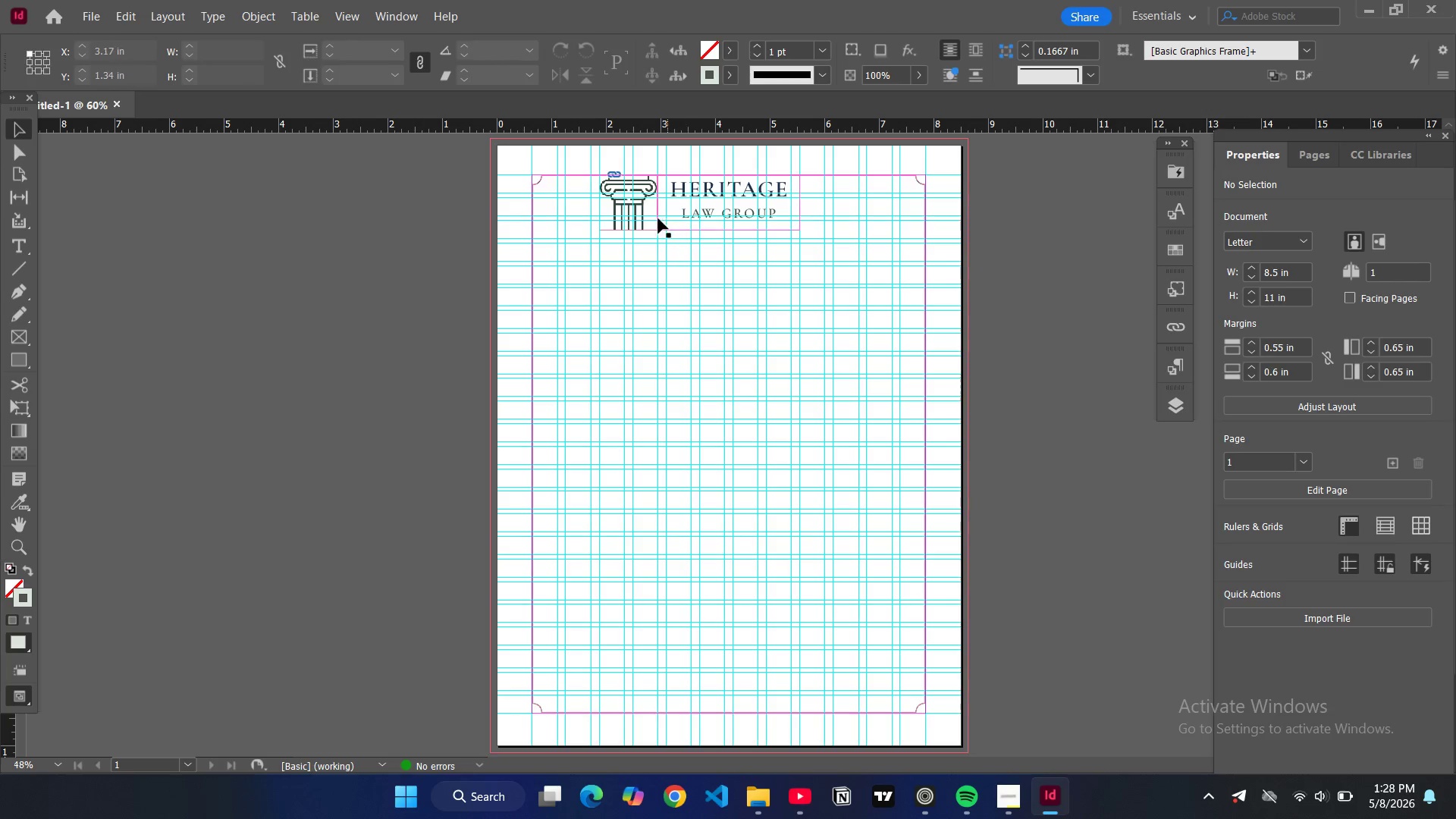 
hold_key(key=ControlLeft, duration=3.62)
hold_key(key=ShiftLeft, duration=1.5)
left_click([708, 230])
 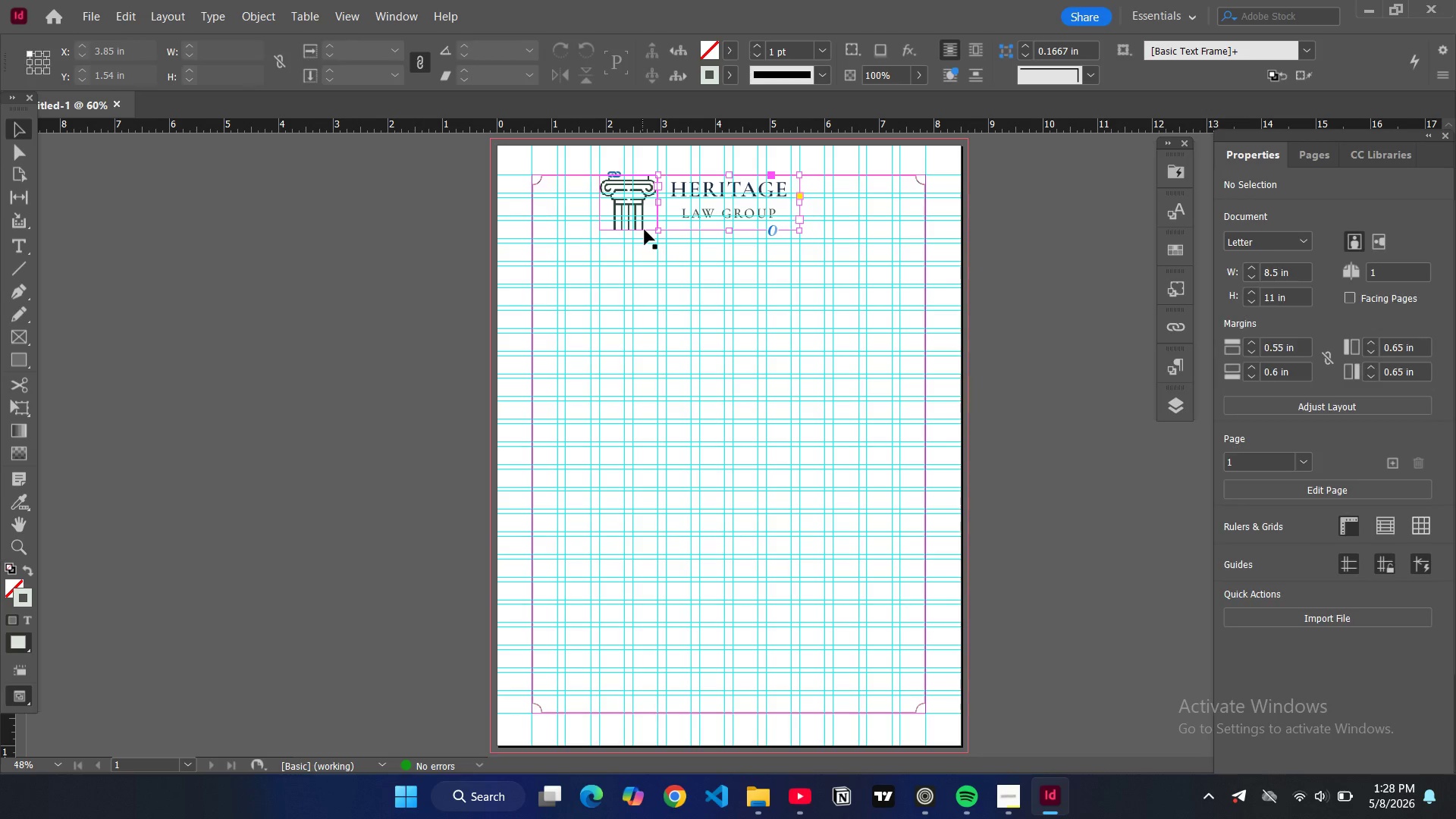 
hold_key(key=ShiftLeft, duration=1.19)
left_click([645, 230])
 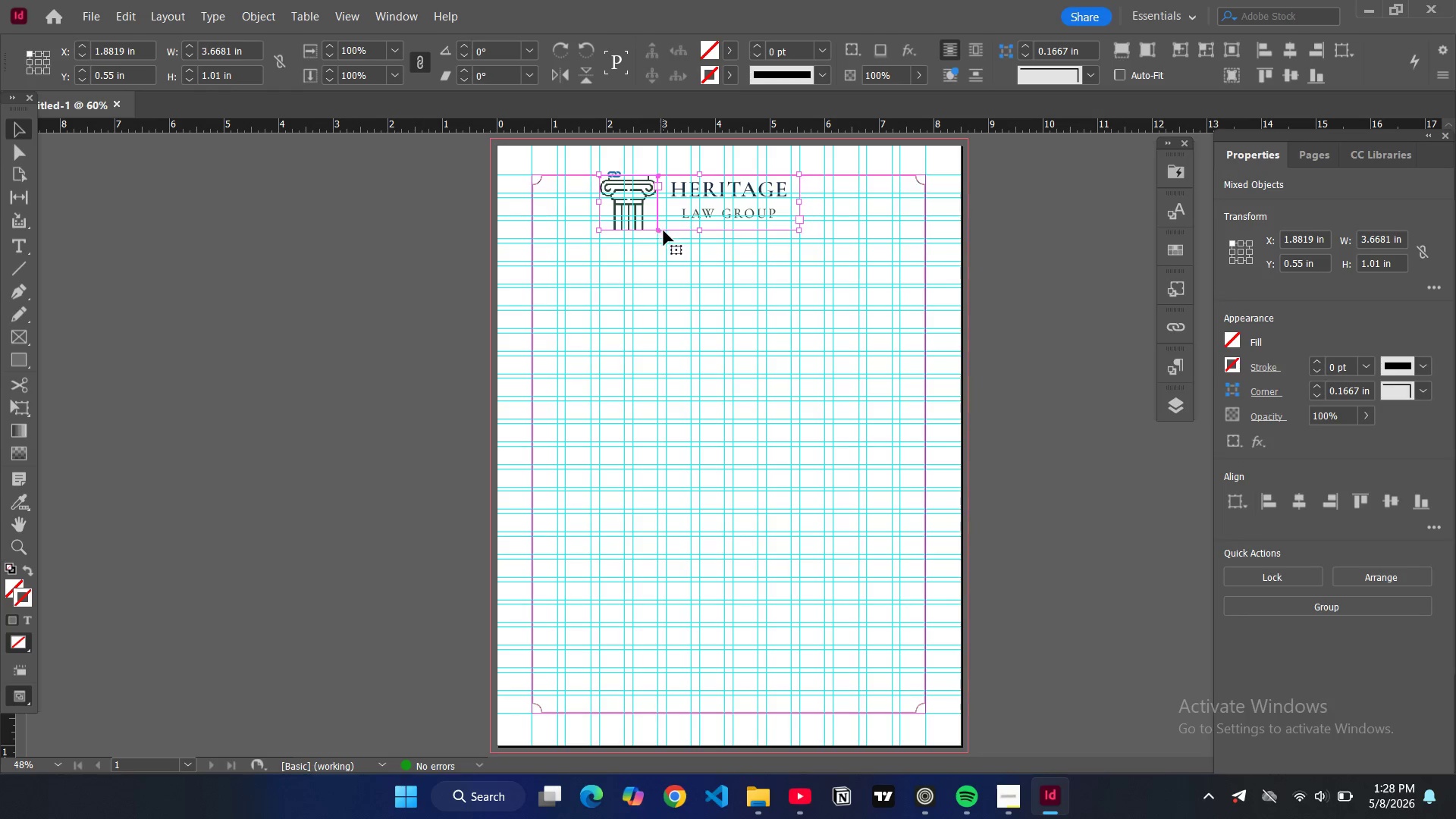 
hold_key(key=ShiftLeft, duration=23.61)
left_click_drag(start_coordinate=[657, 209], to_coordinate=[690, 216])
 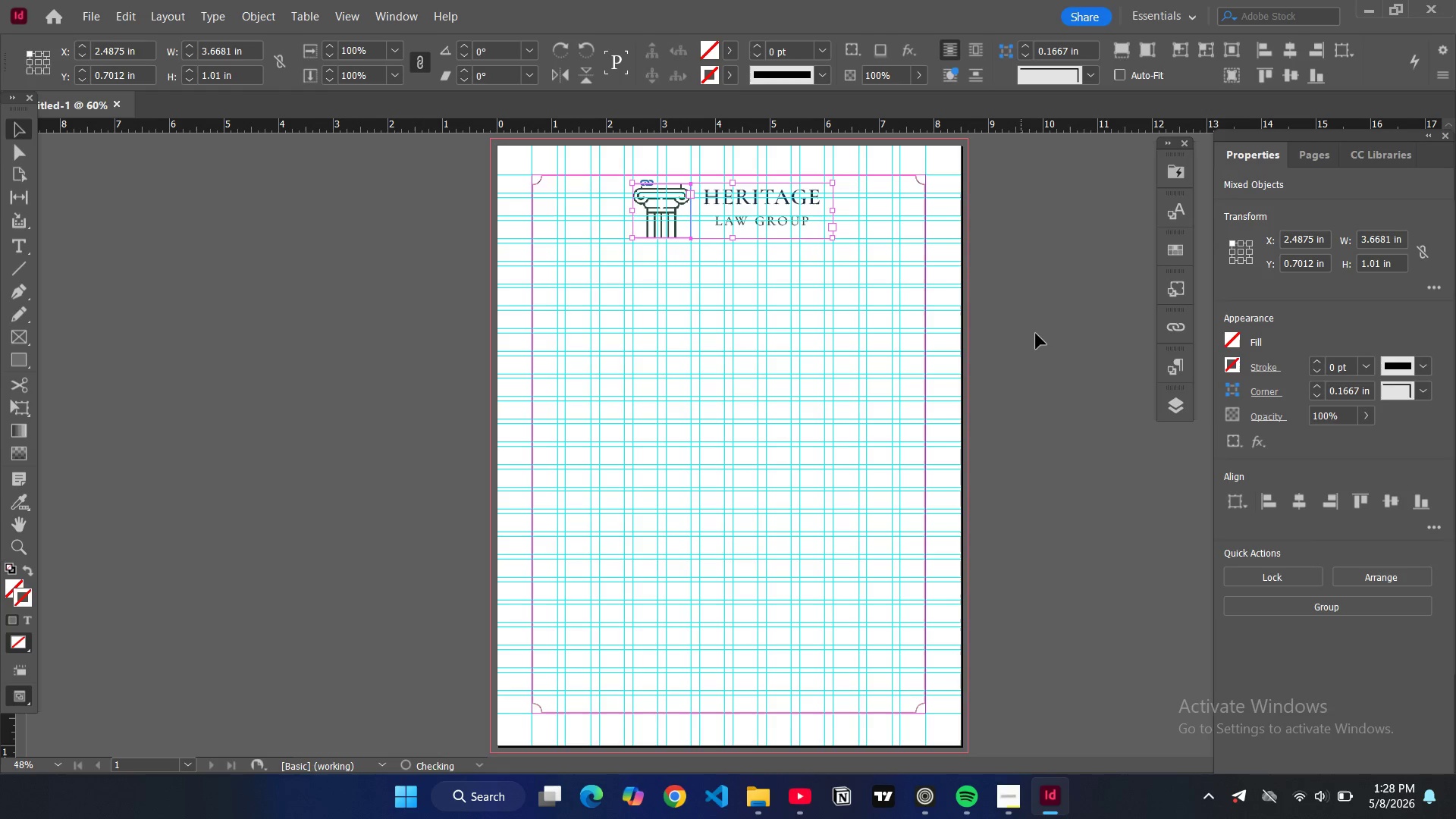 
left_click([1036, 334])
 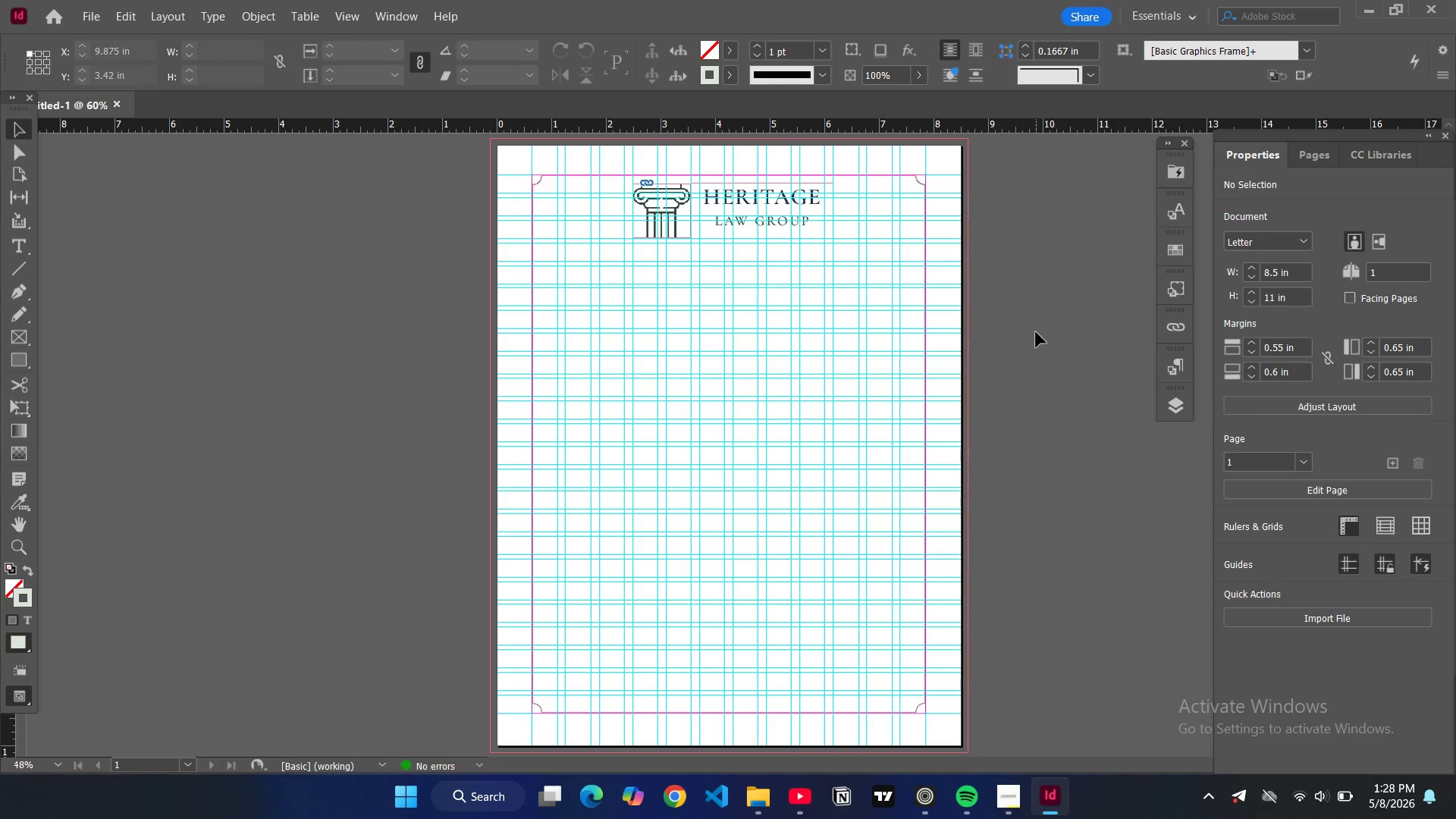 
key(W)
 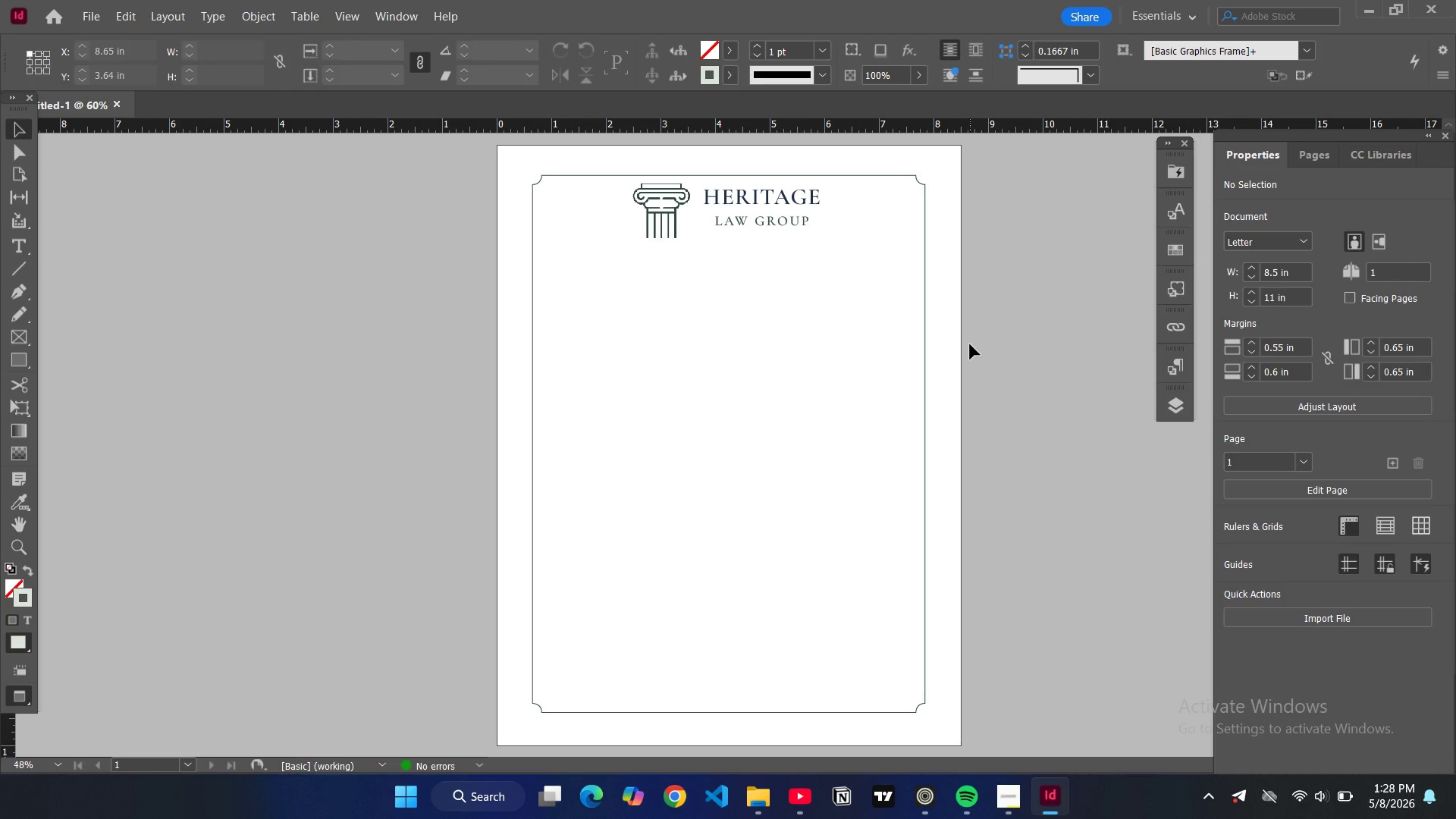 
key(W)
 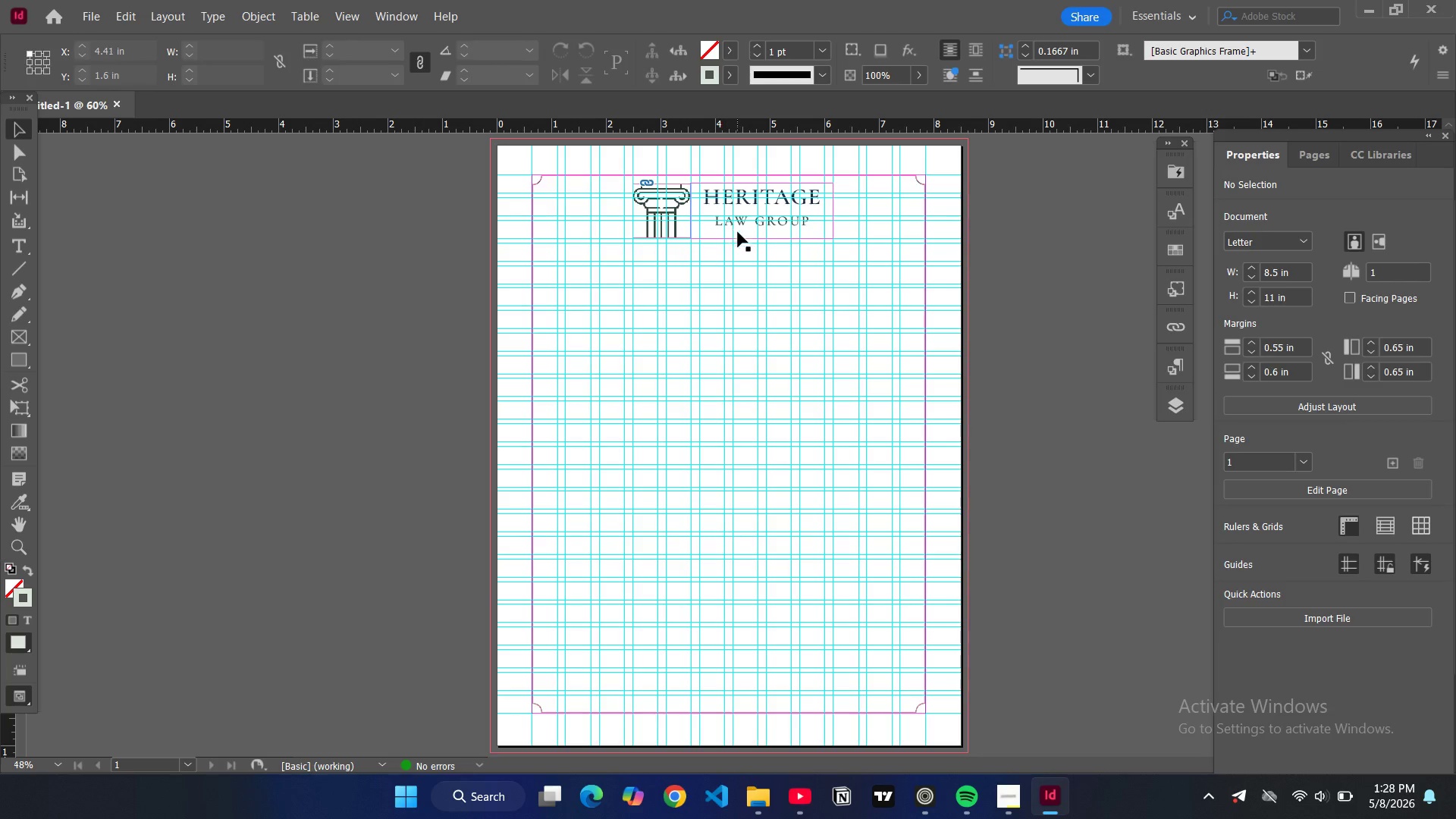 
left_click([738, 233])
 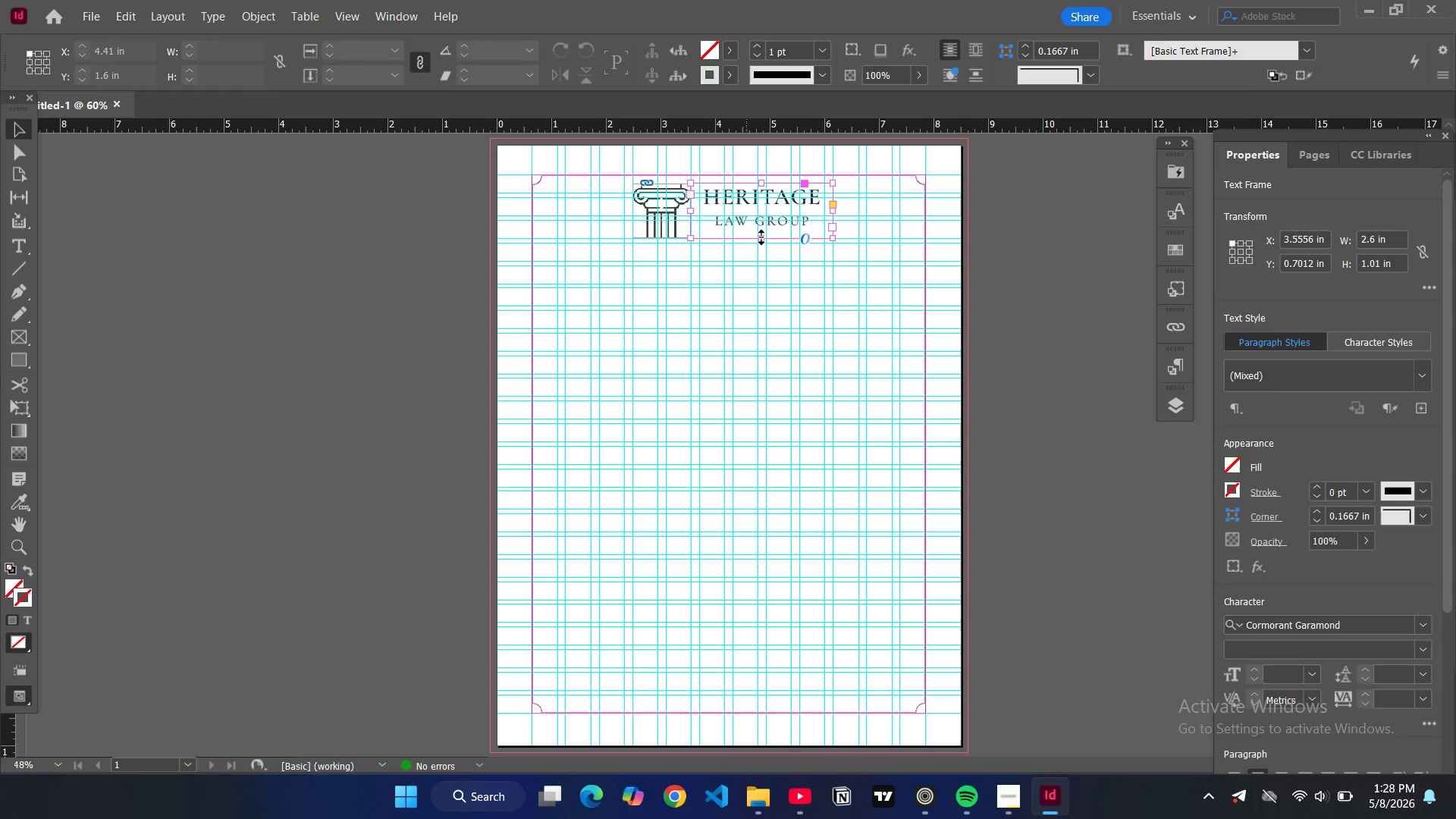 
left_click_drag(start_coordinate=[761, 237], to_coordinate=[761, 232])
 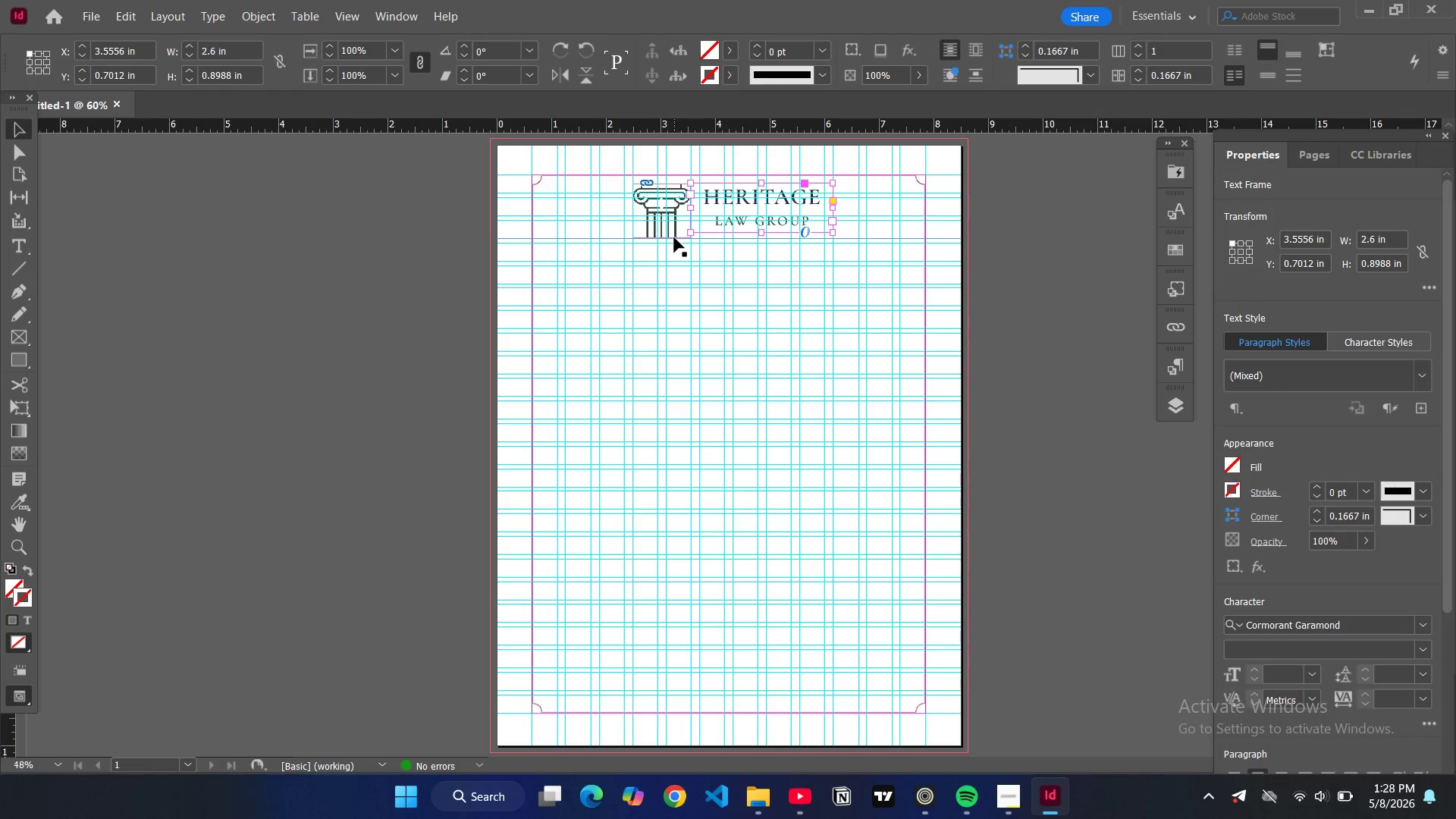 
left_click([674, 237])
 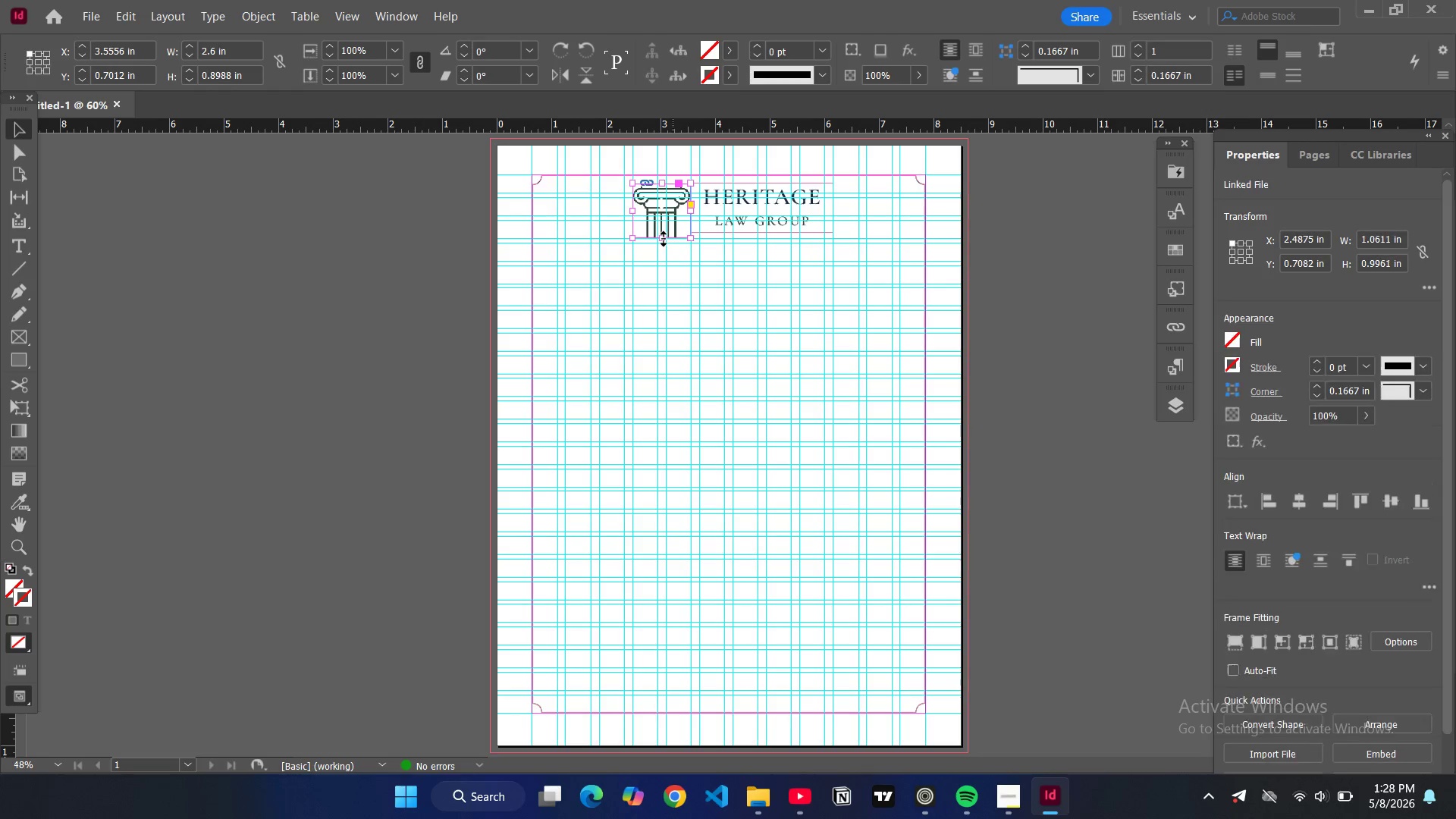 
left_click_drag(start_coordinate=[664, 239], to_coordinate=[664, 234])
 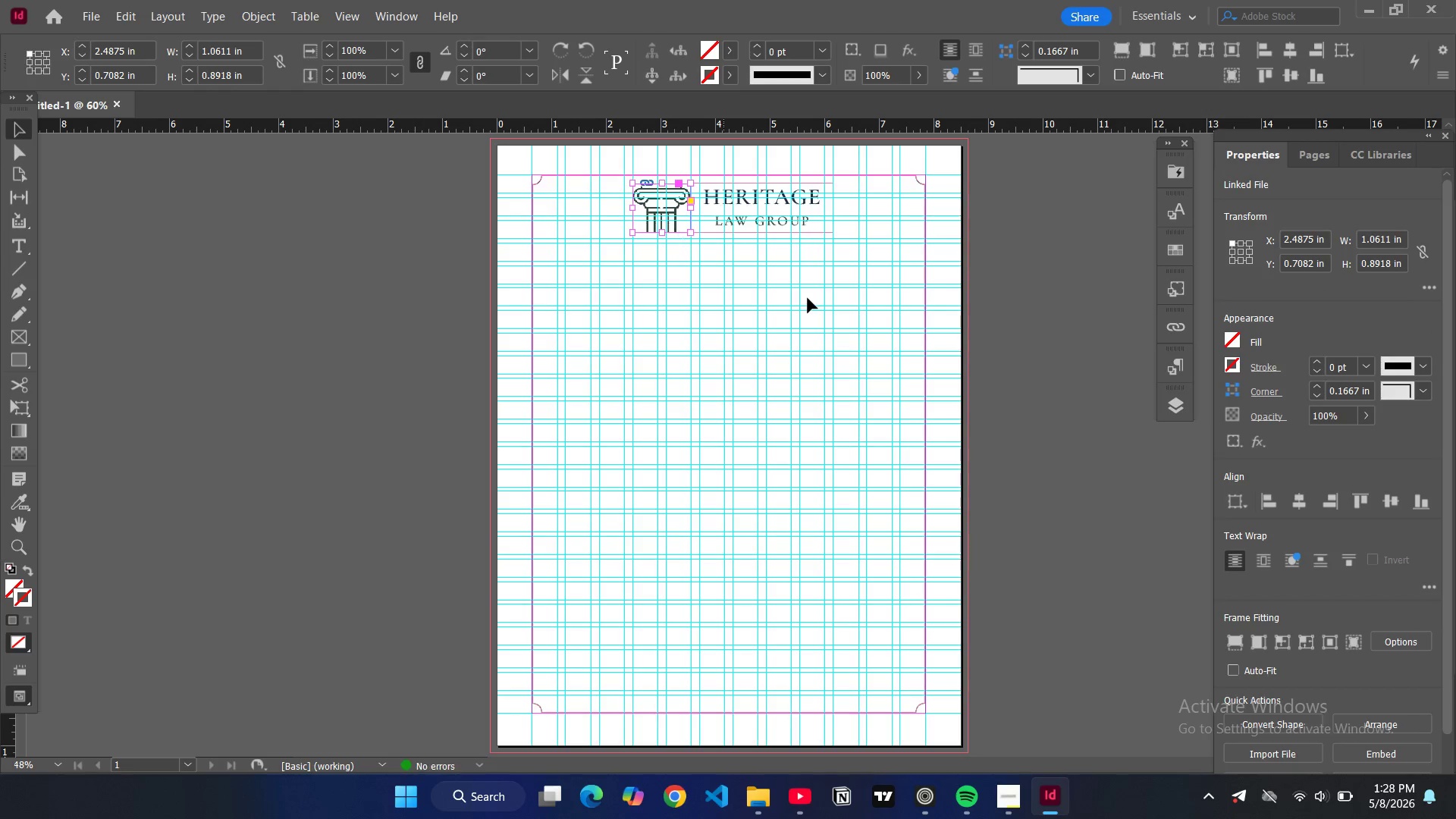 
key(Alt+Control+Shift+C)
 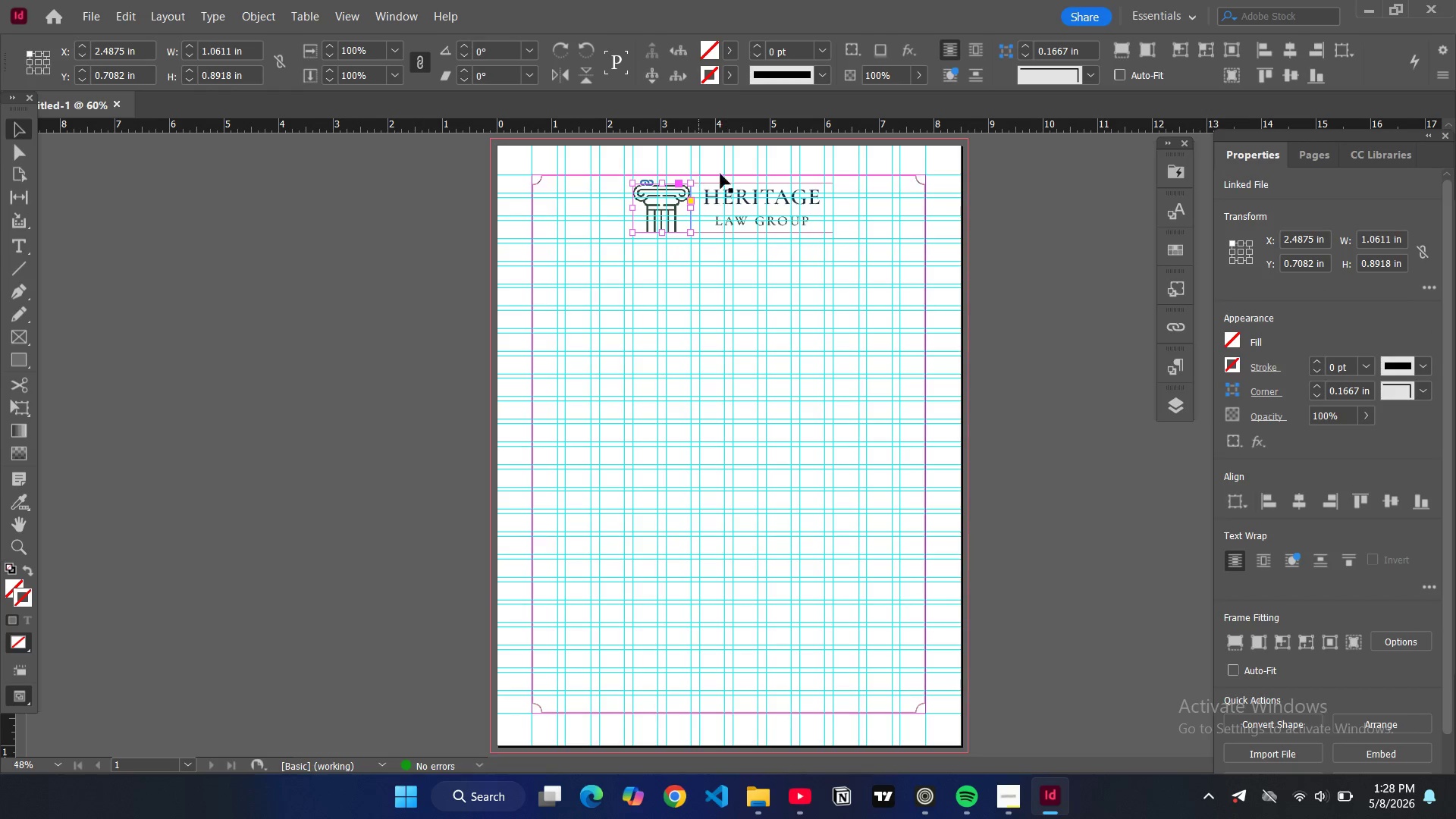 
left_click([1104, 262])
 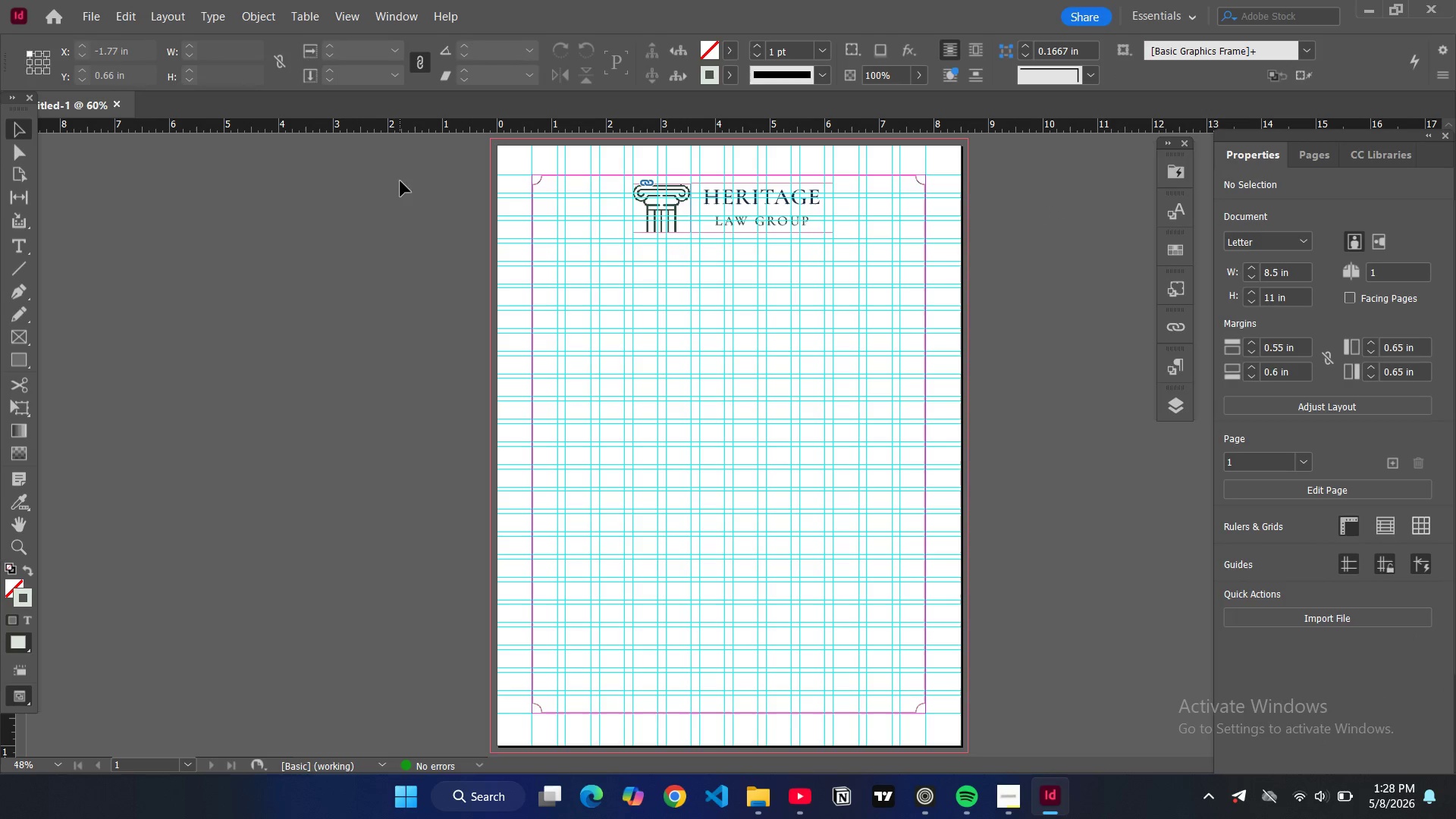 
left_click([19, 241])
 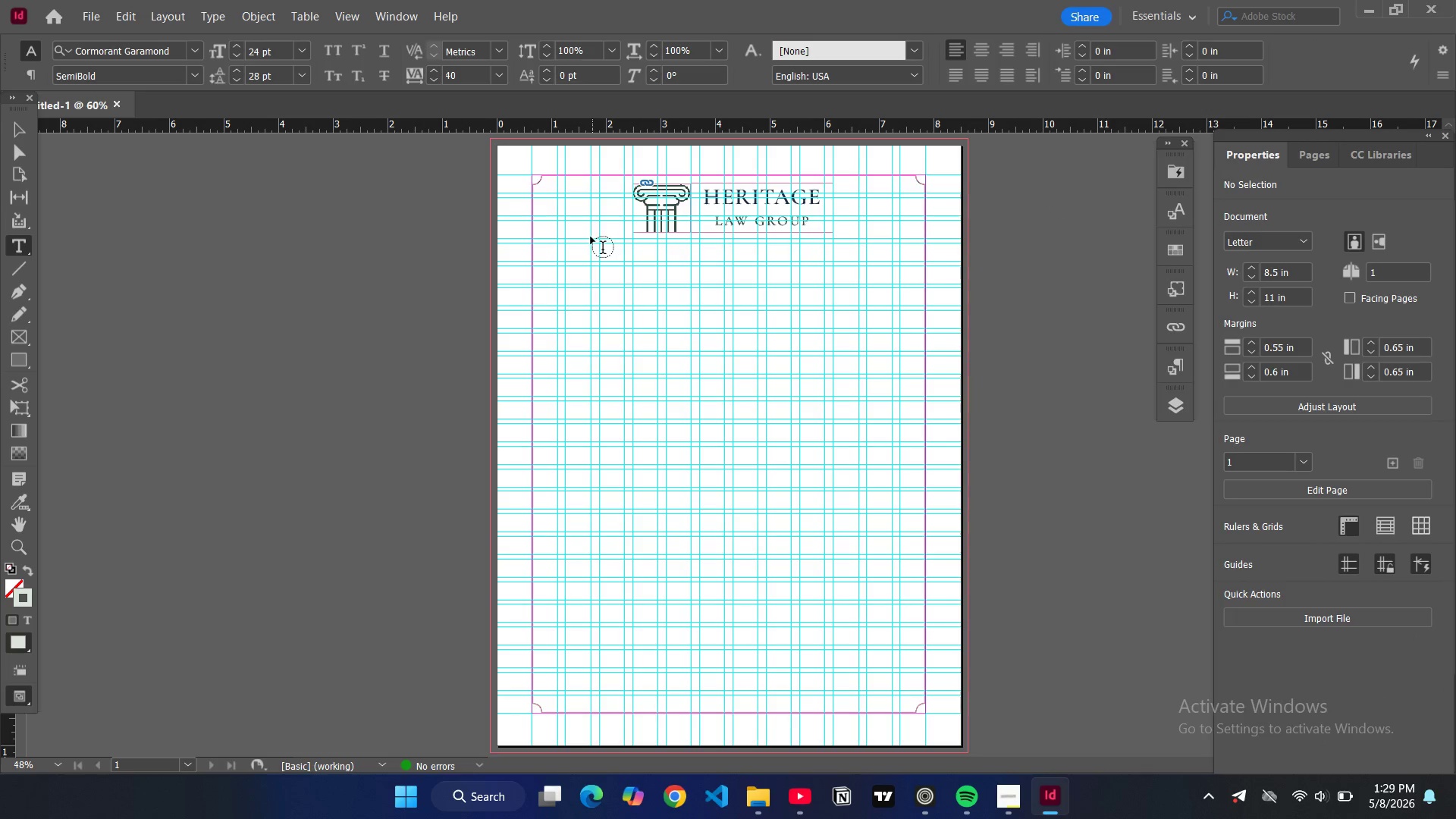 
left_click_drag(start_coordinate=[591, 237], to_coordinate=[864, 253])
 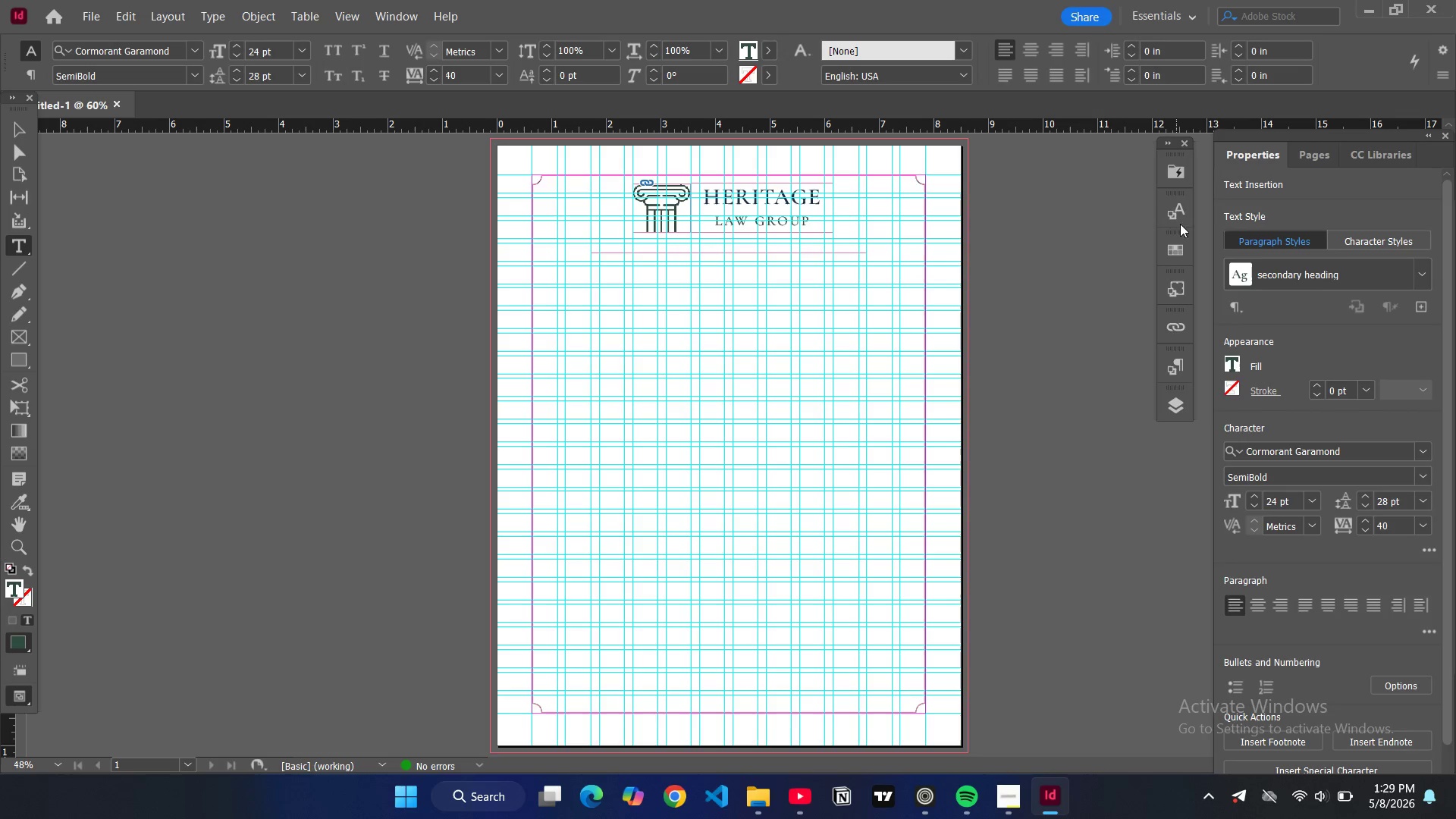 
left_click([1178, 364])
 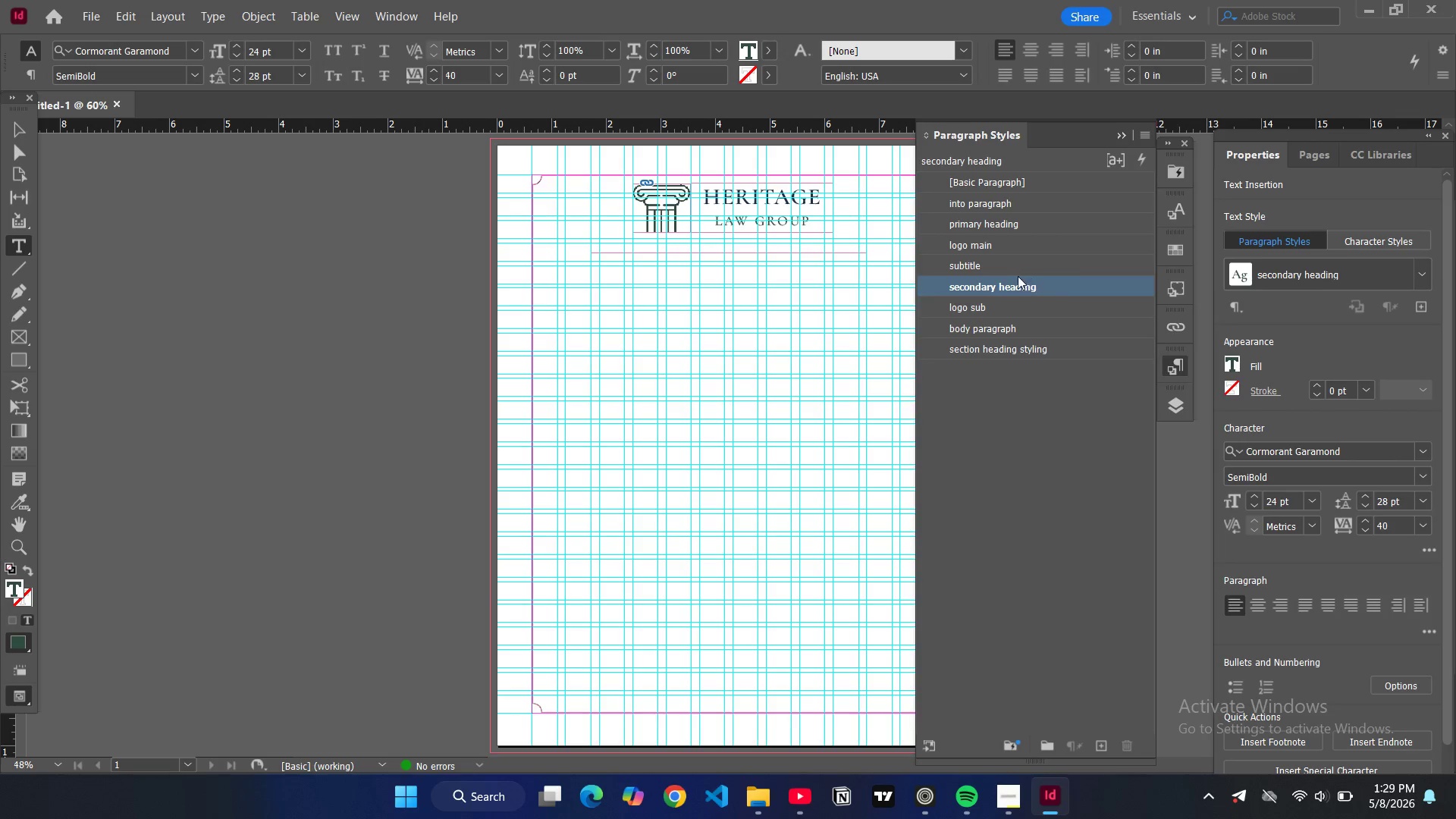 
left_click([990, 259])
 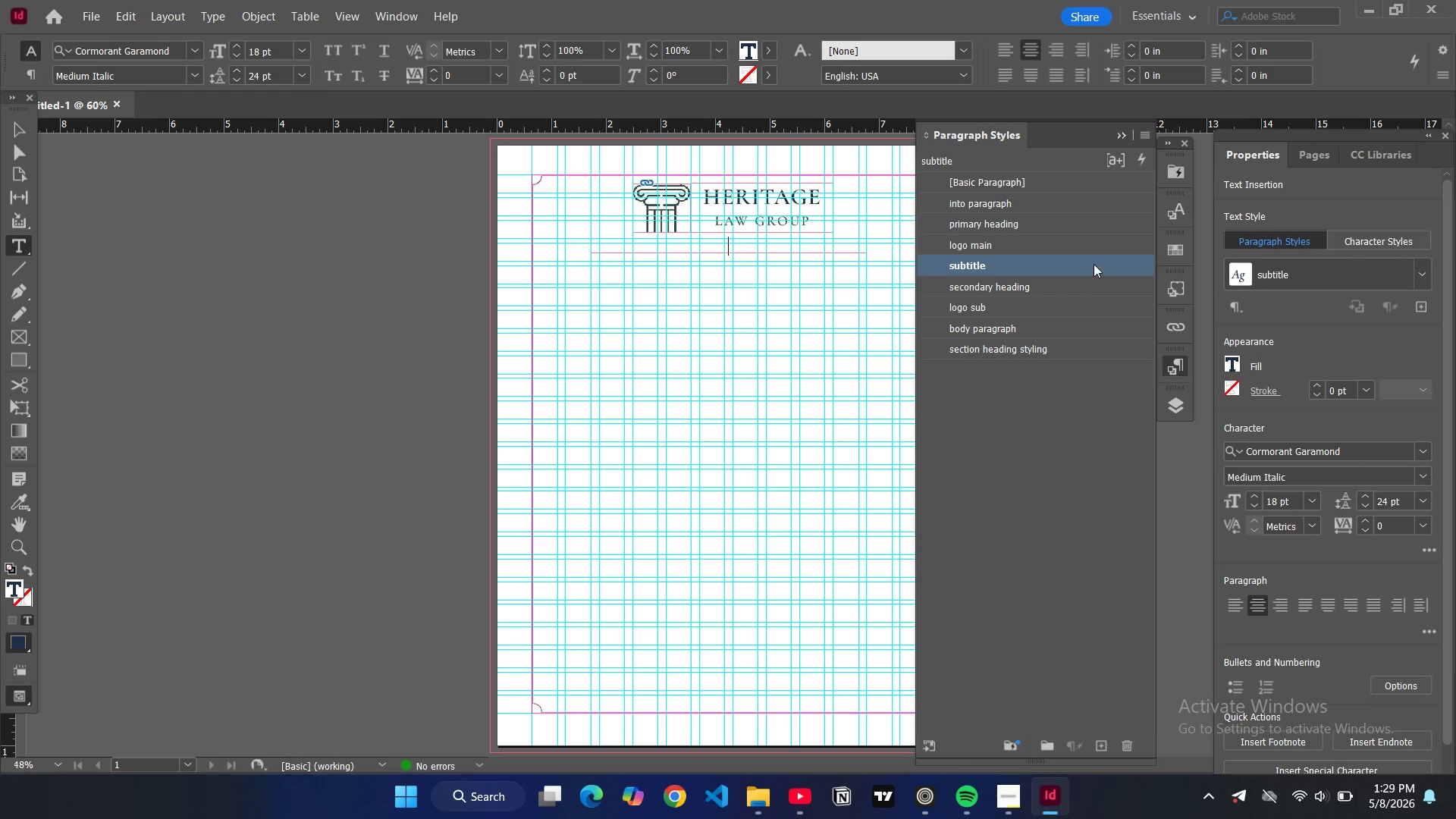 
double_click([1094, 264])
 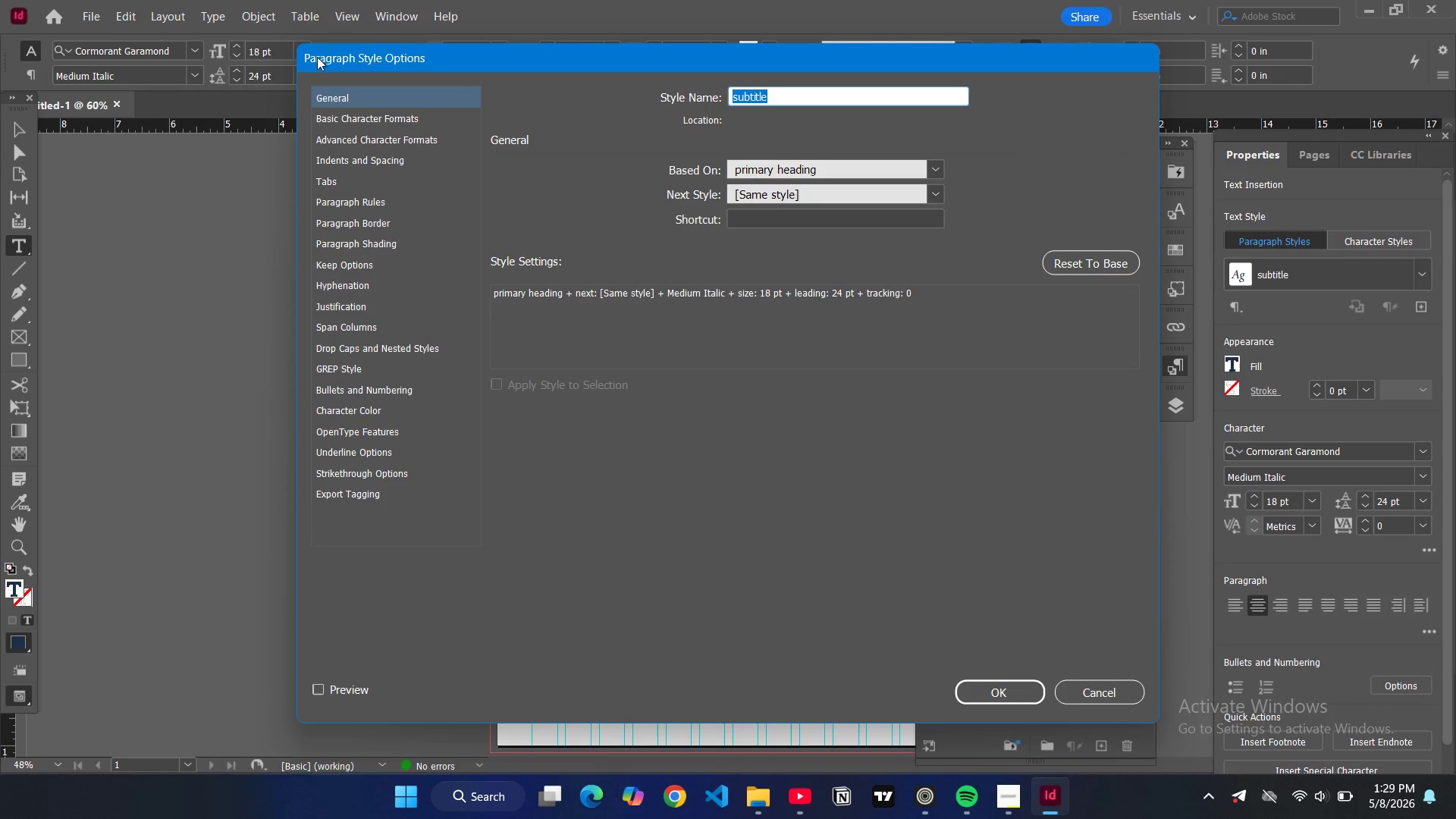 
left_click([369, 116])
 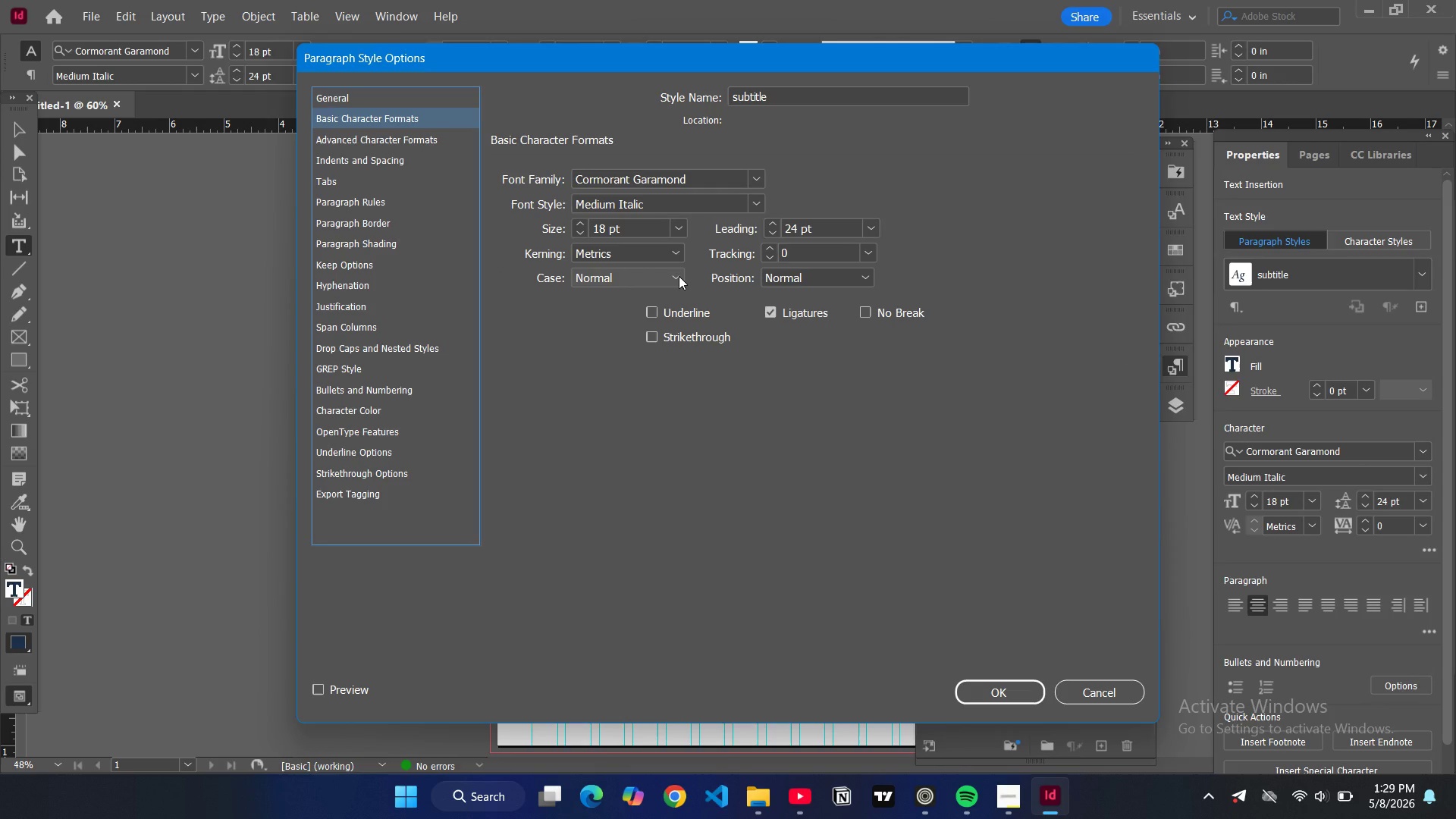 
wait(8.3)
 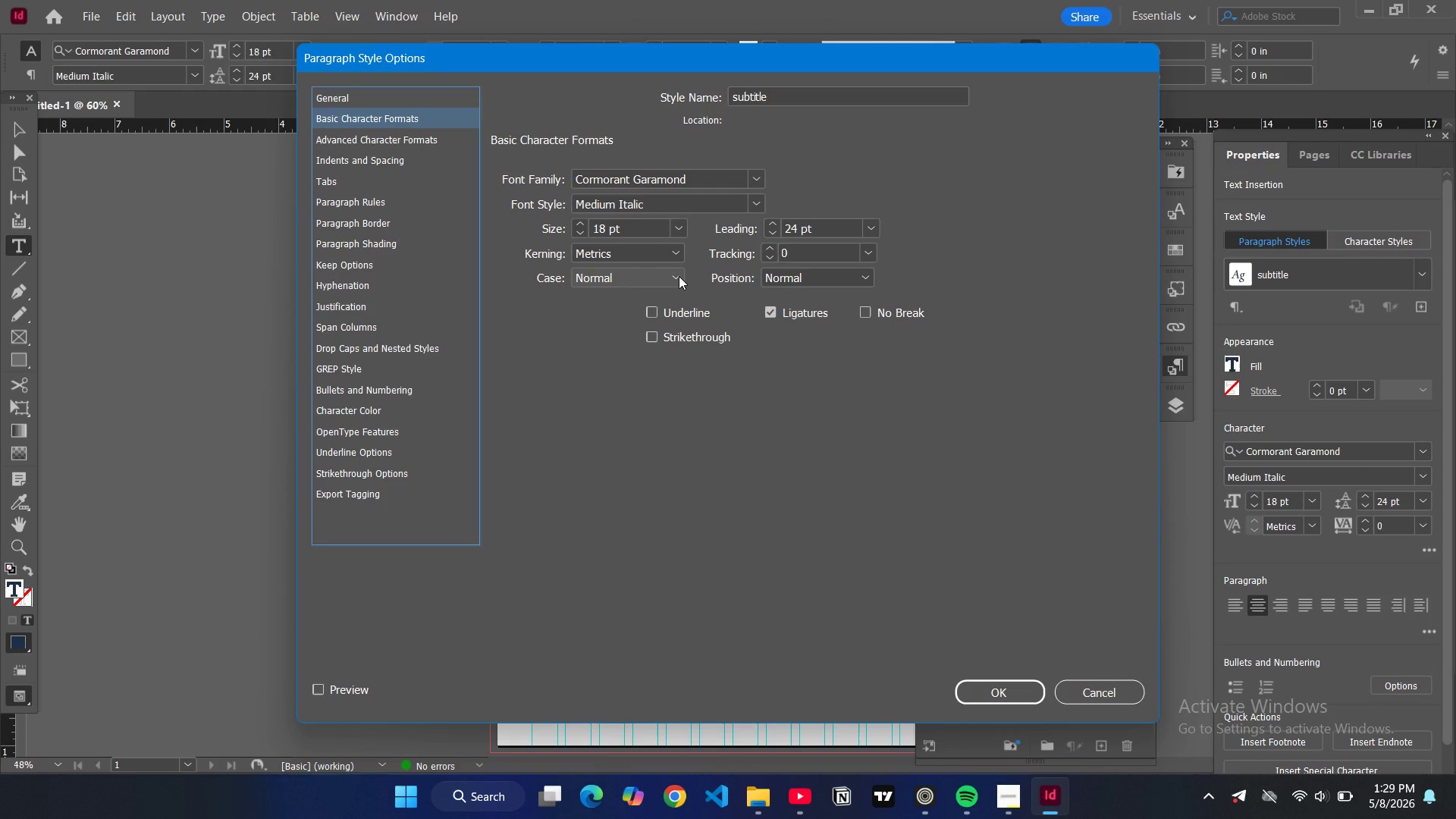 
left_click([1110, 684])
 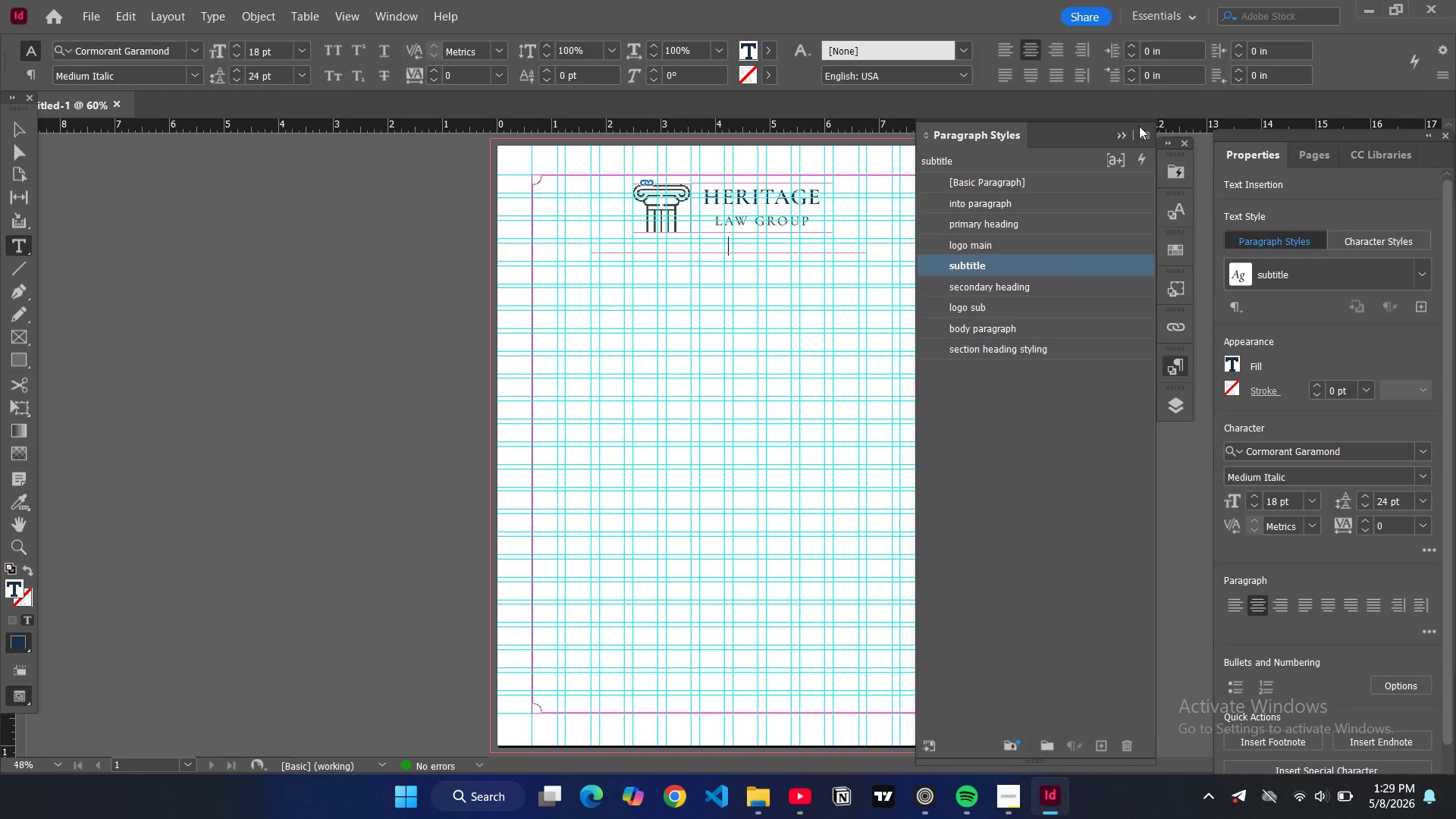 
left_click([1138, 133])
 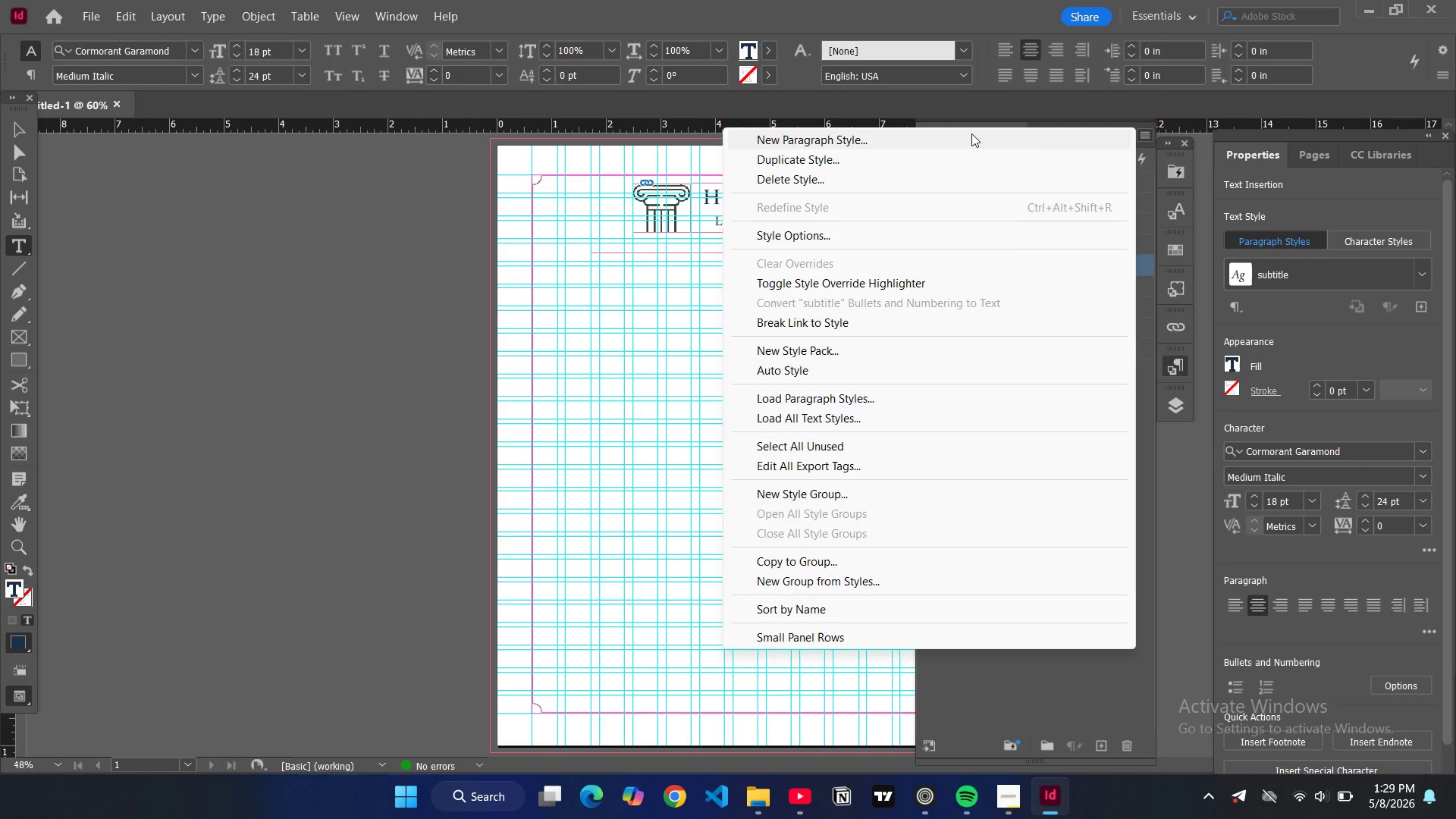 
left_click([971, 133])
 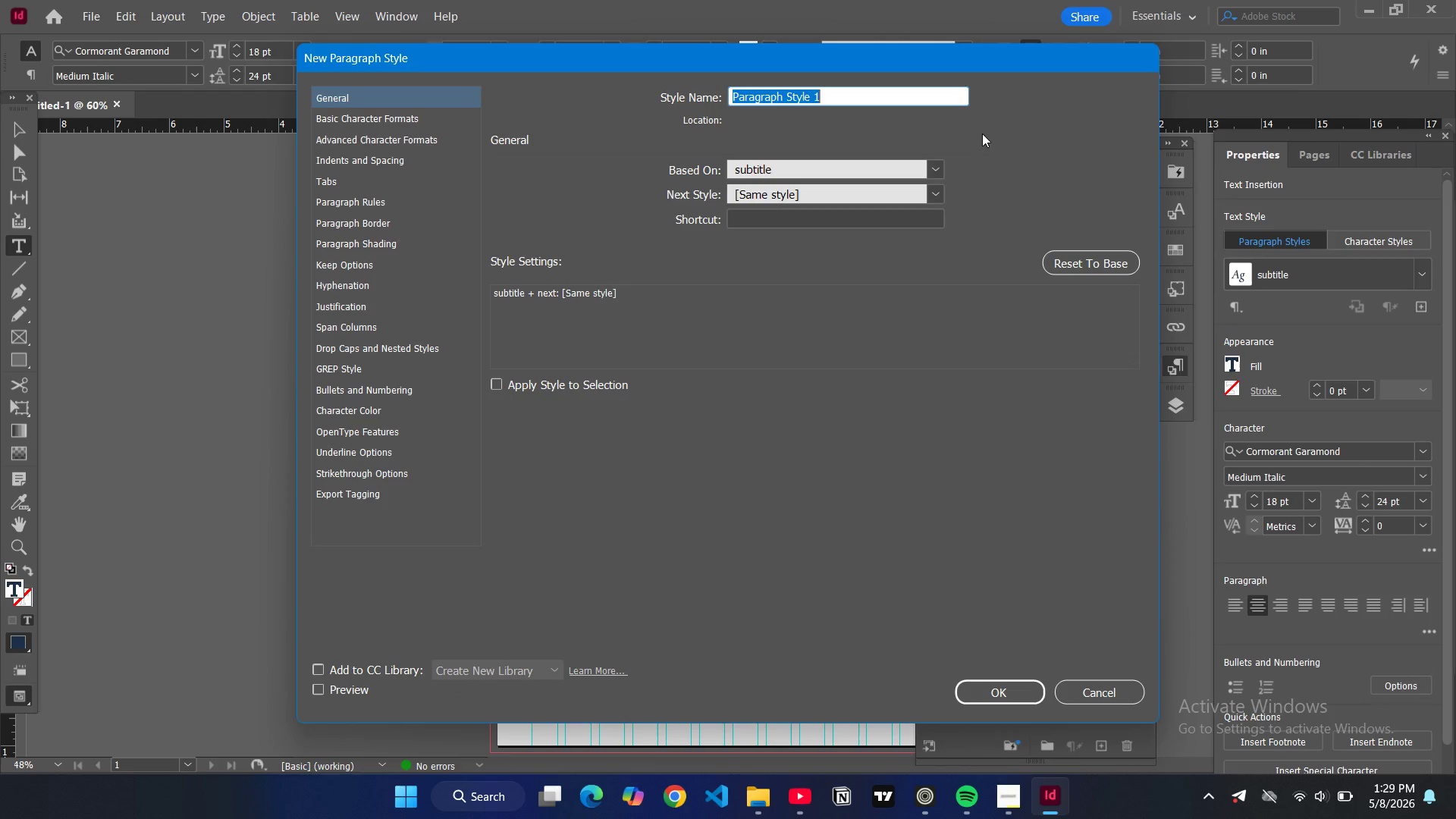 
type(top label)
 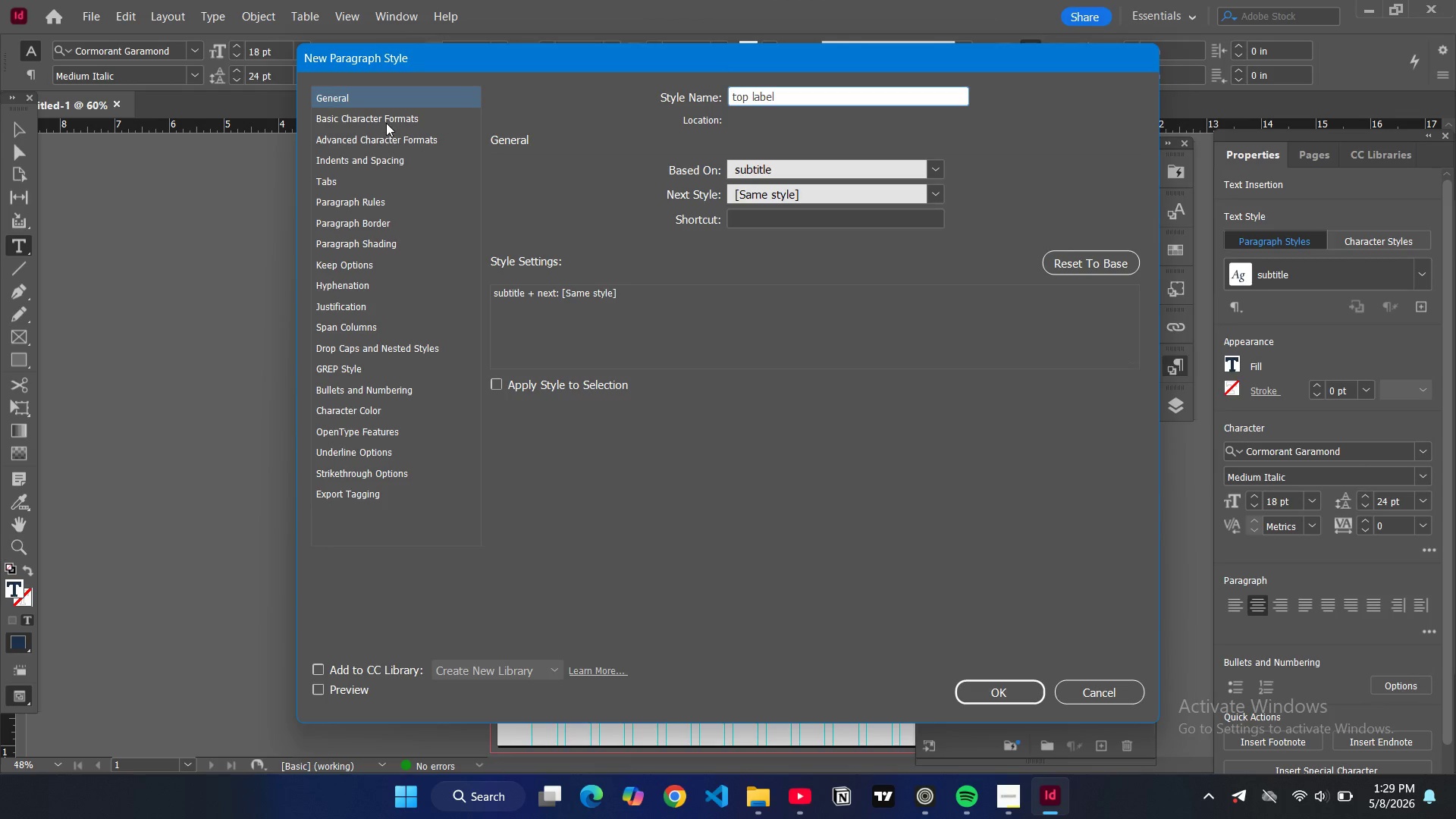 
left_click([386, 122])
 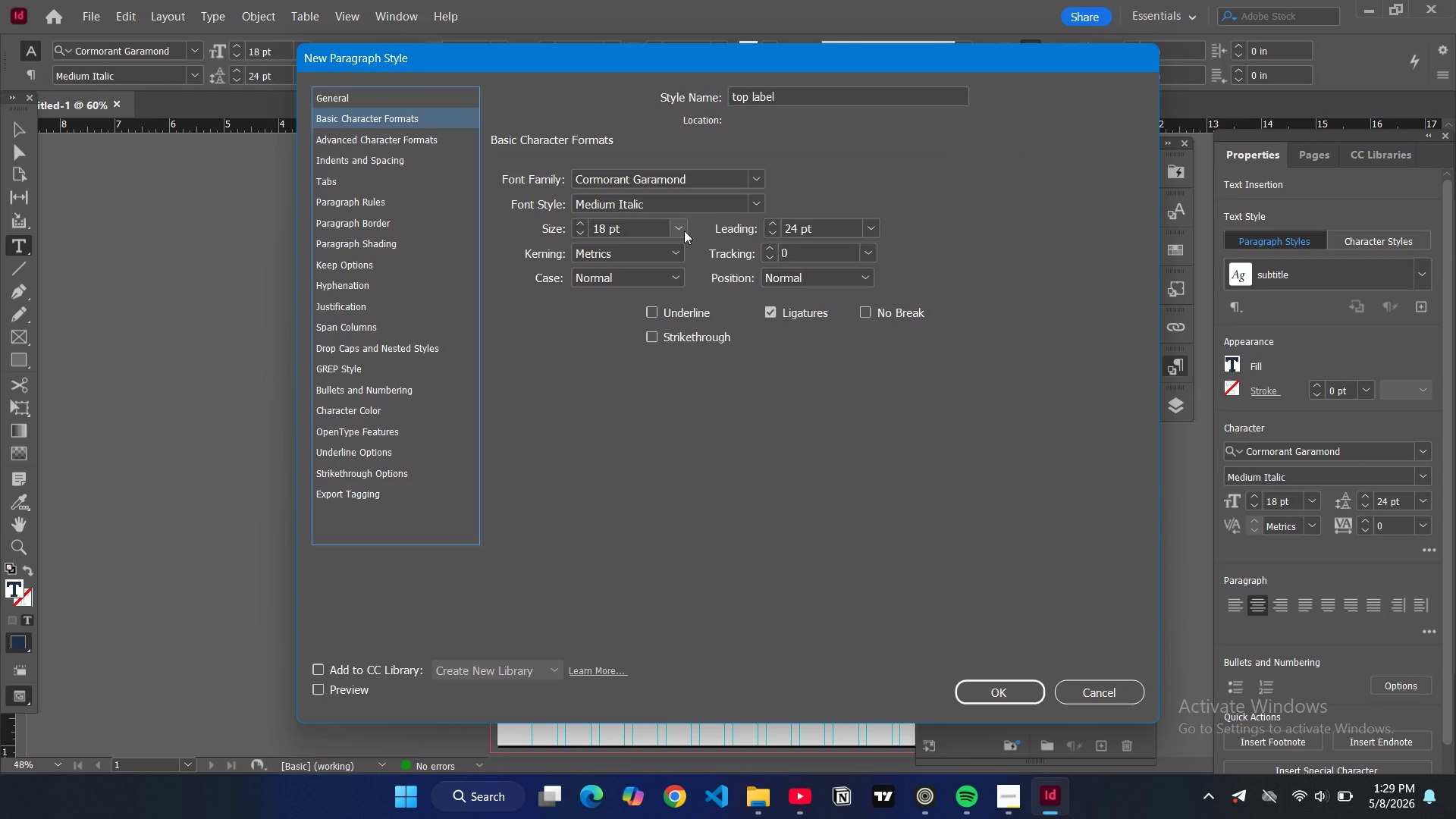 
left_click([679, 230])
 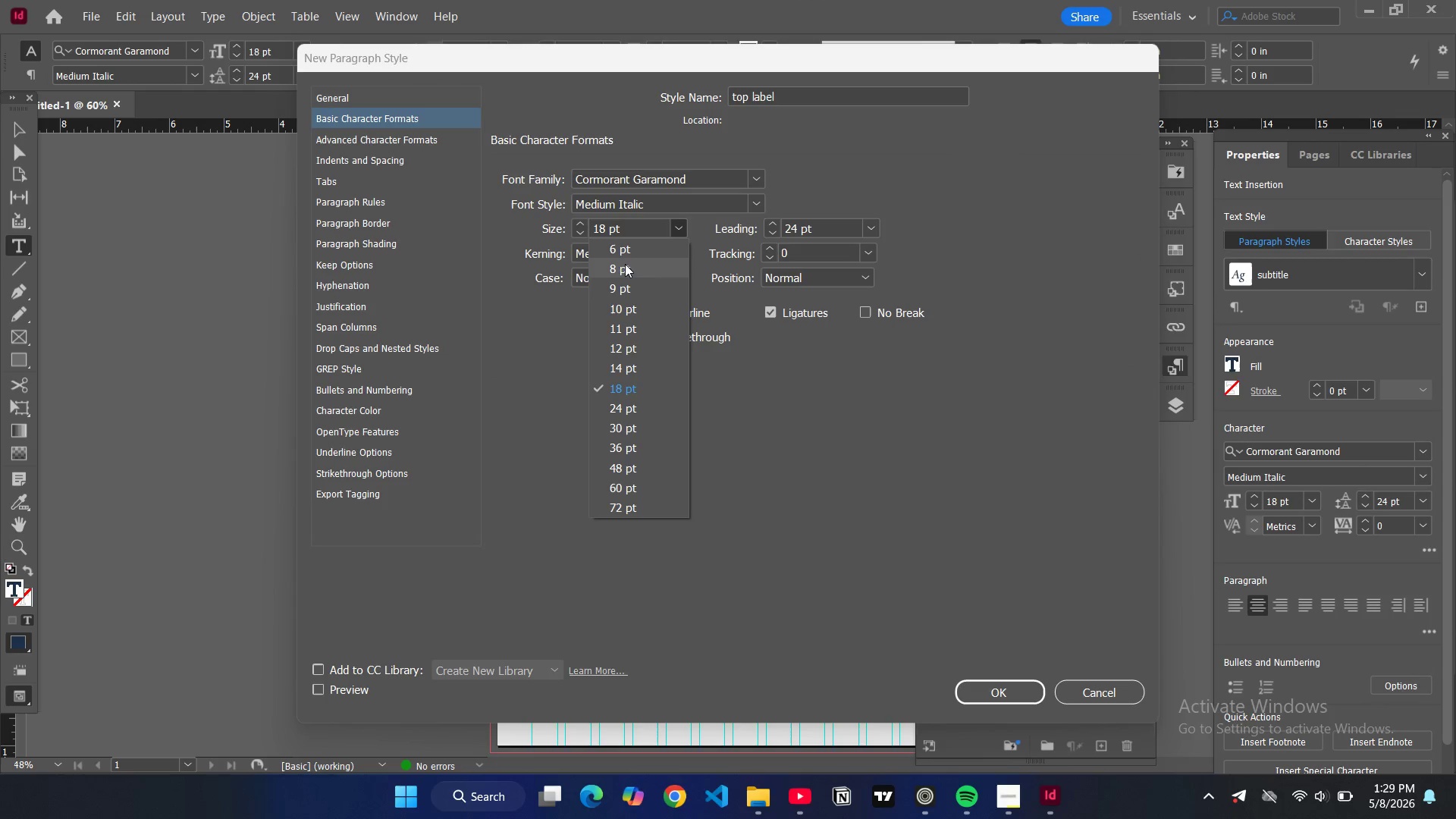 
wait(5.06)
 